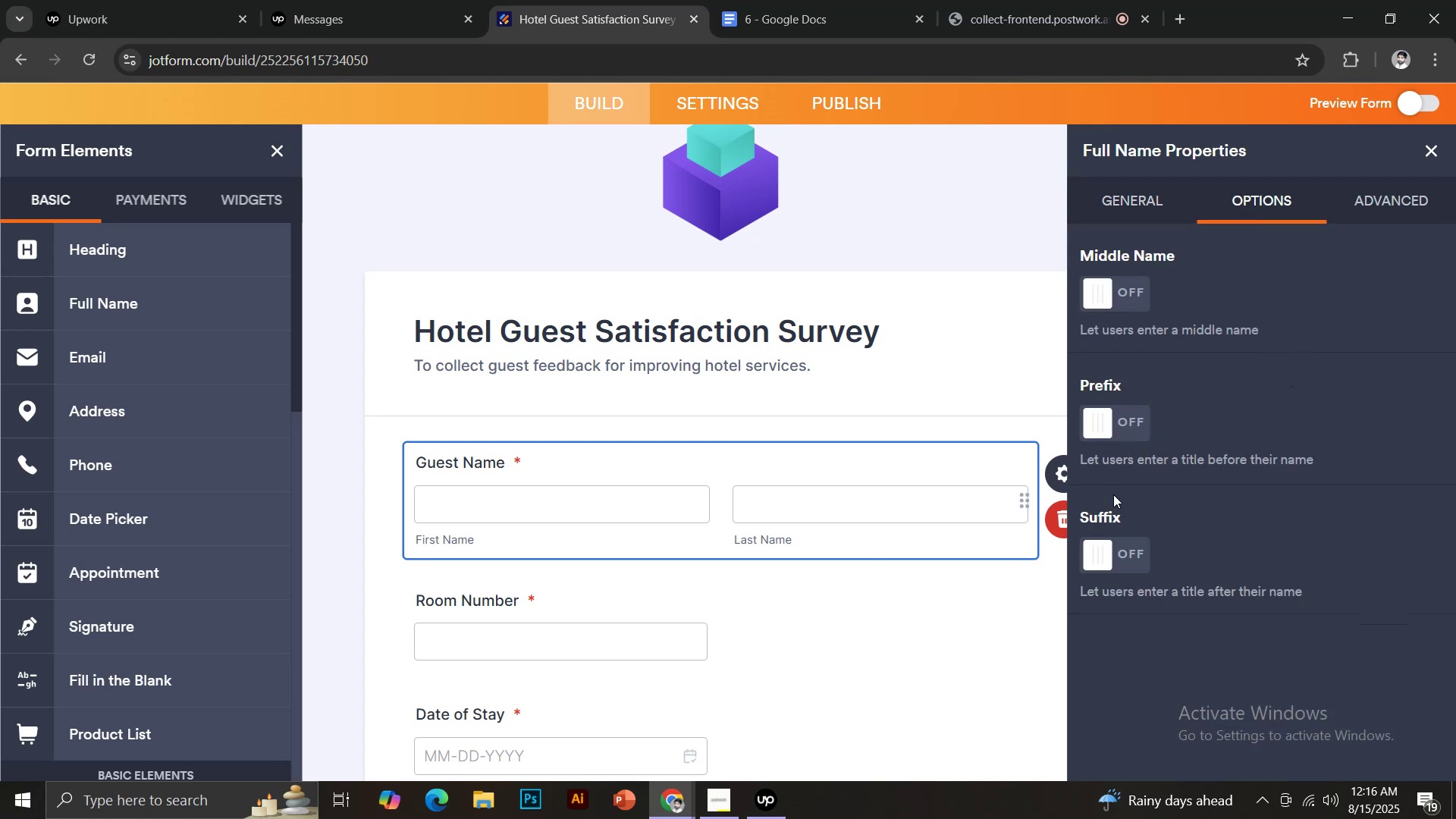 
left_click([1130, 290])
 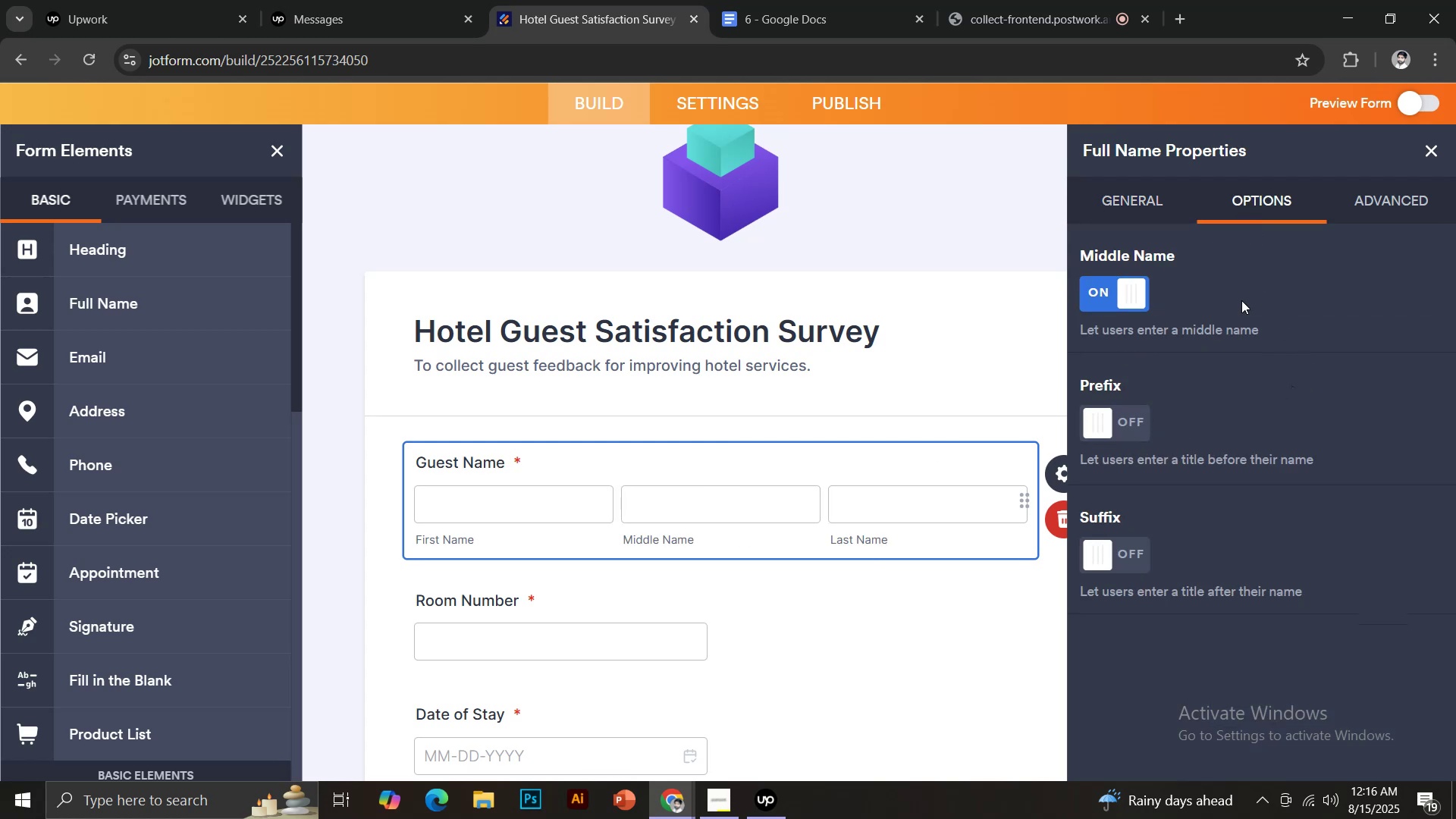 
left_click([1379, 200])
 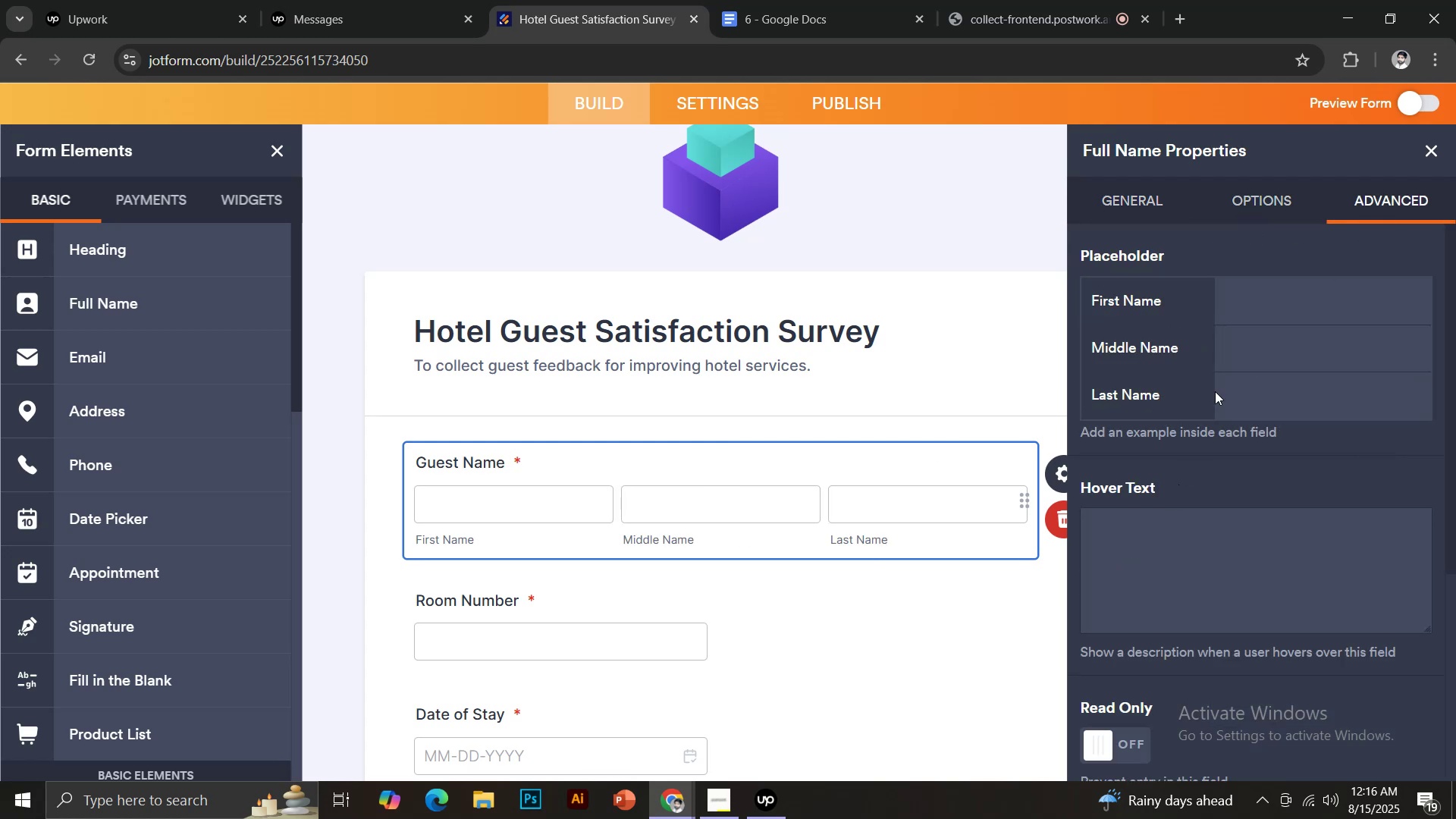 
left_click([994, 292])
 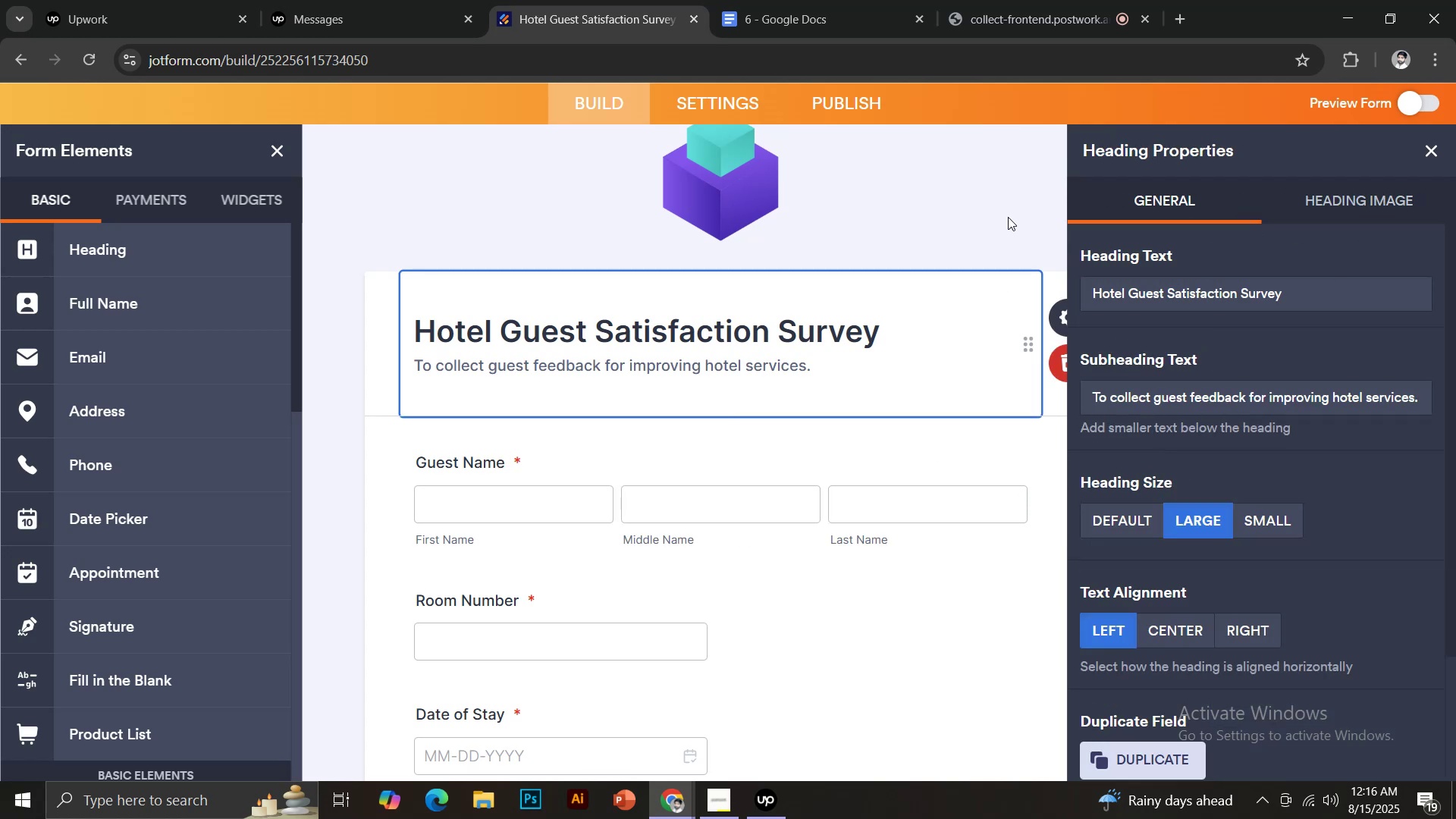 
left_click([996, 202])
 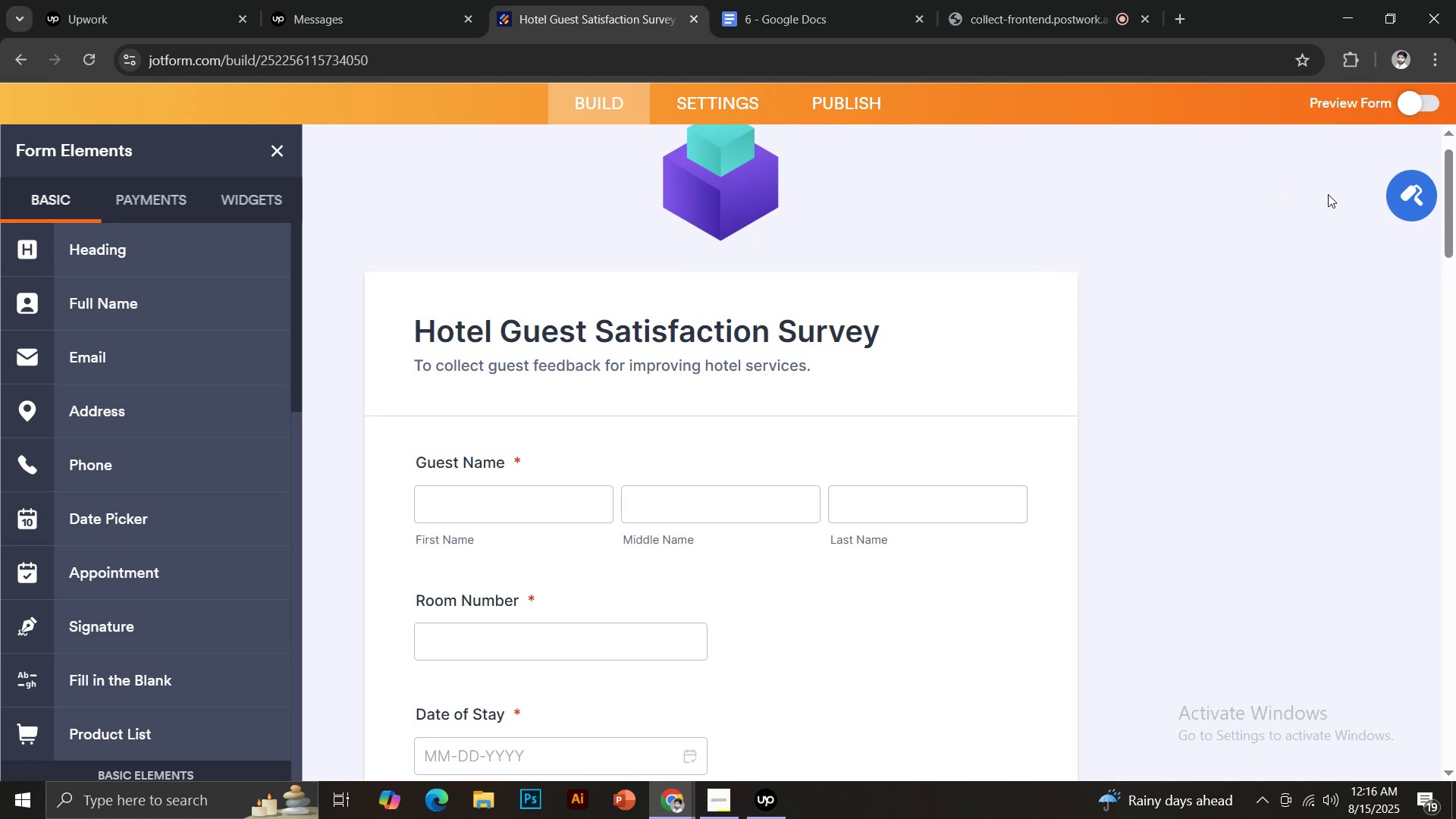 
left_click([1404, 190])
 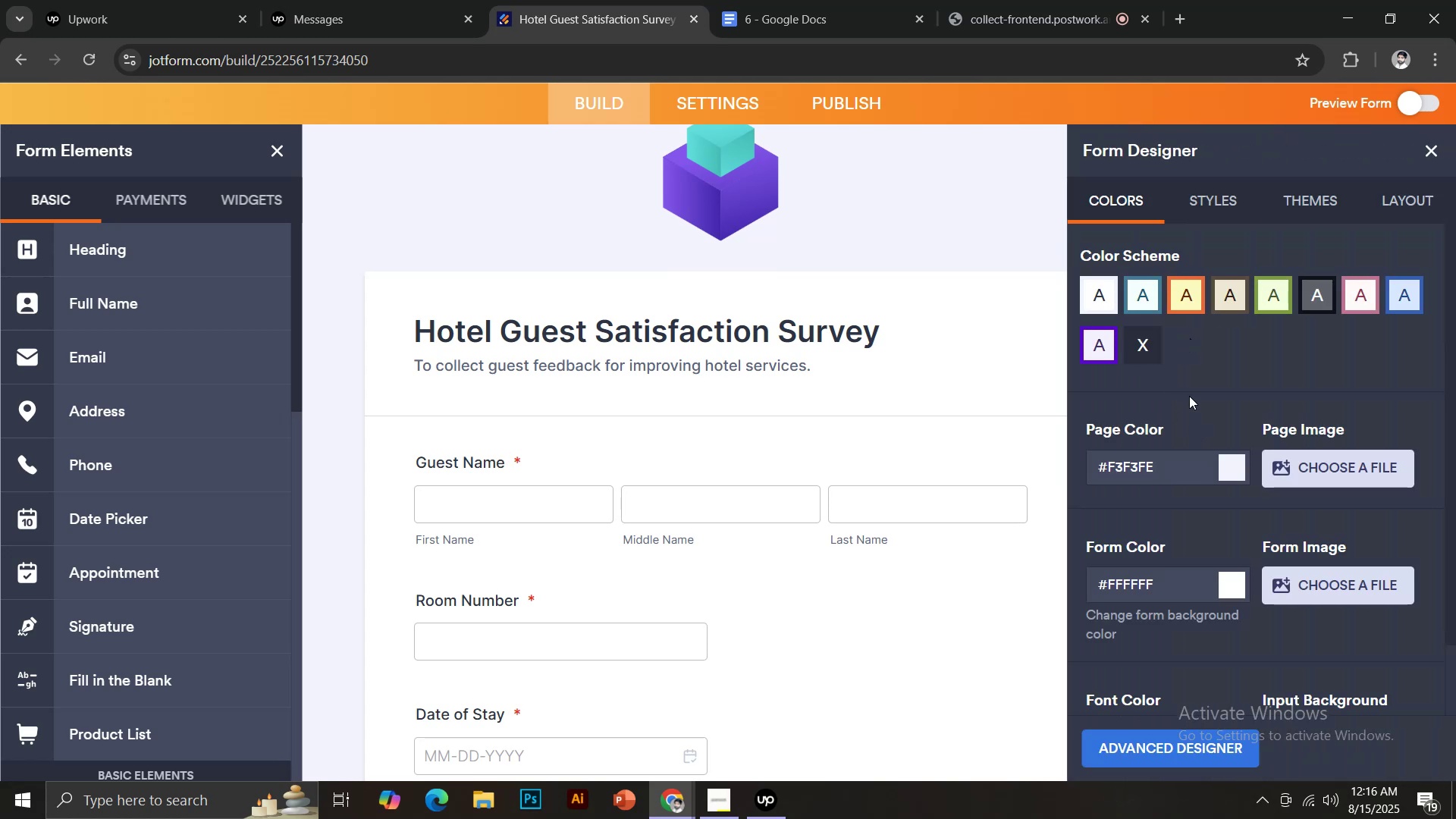 
wait(5.06)
 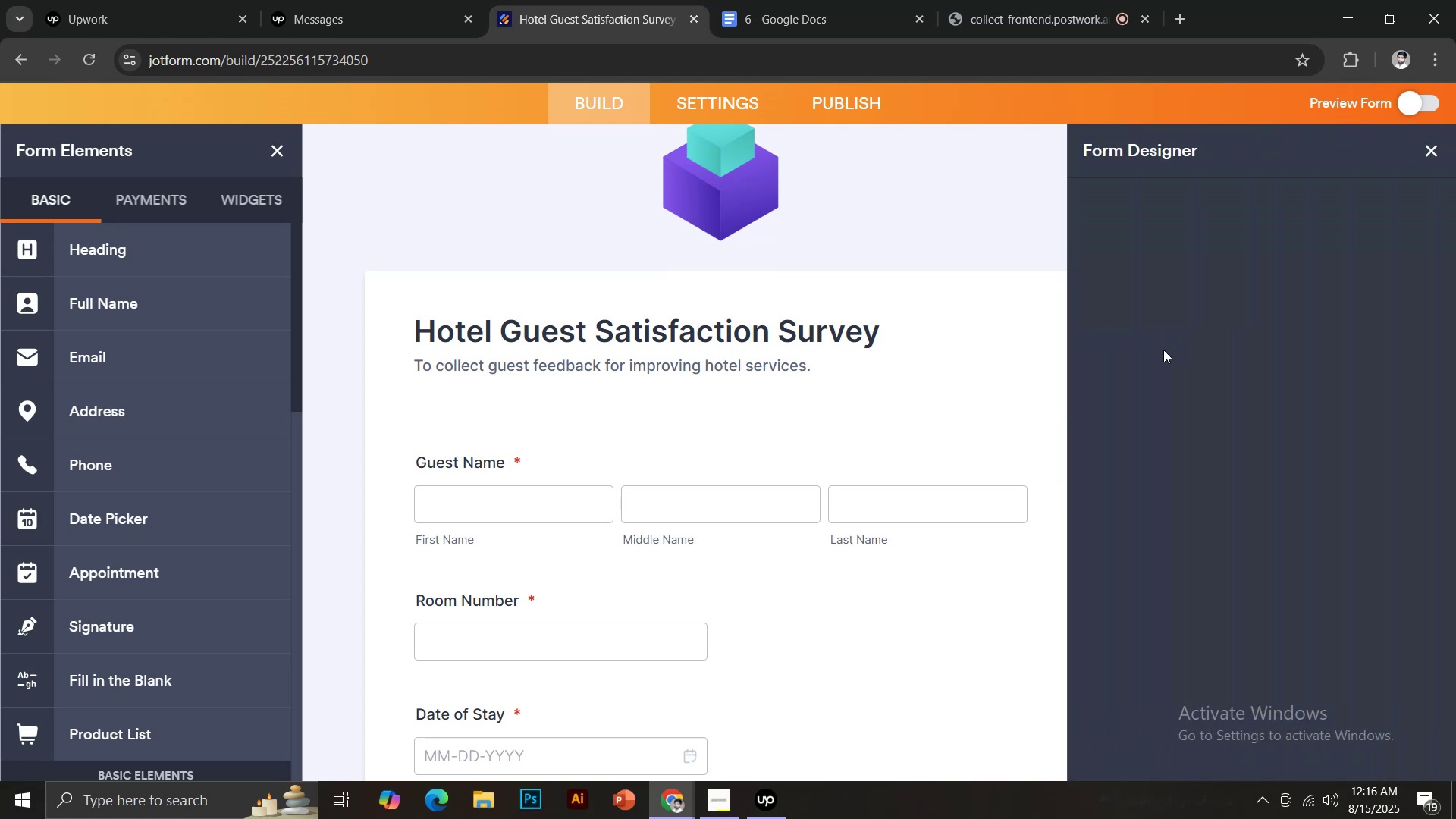 
left_click([1226, 464])
 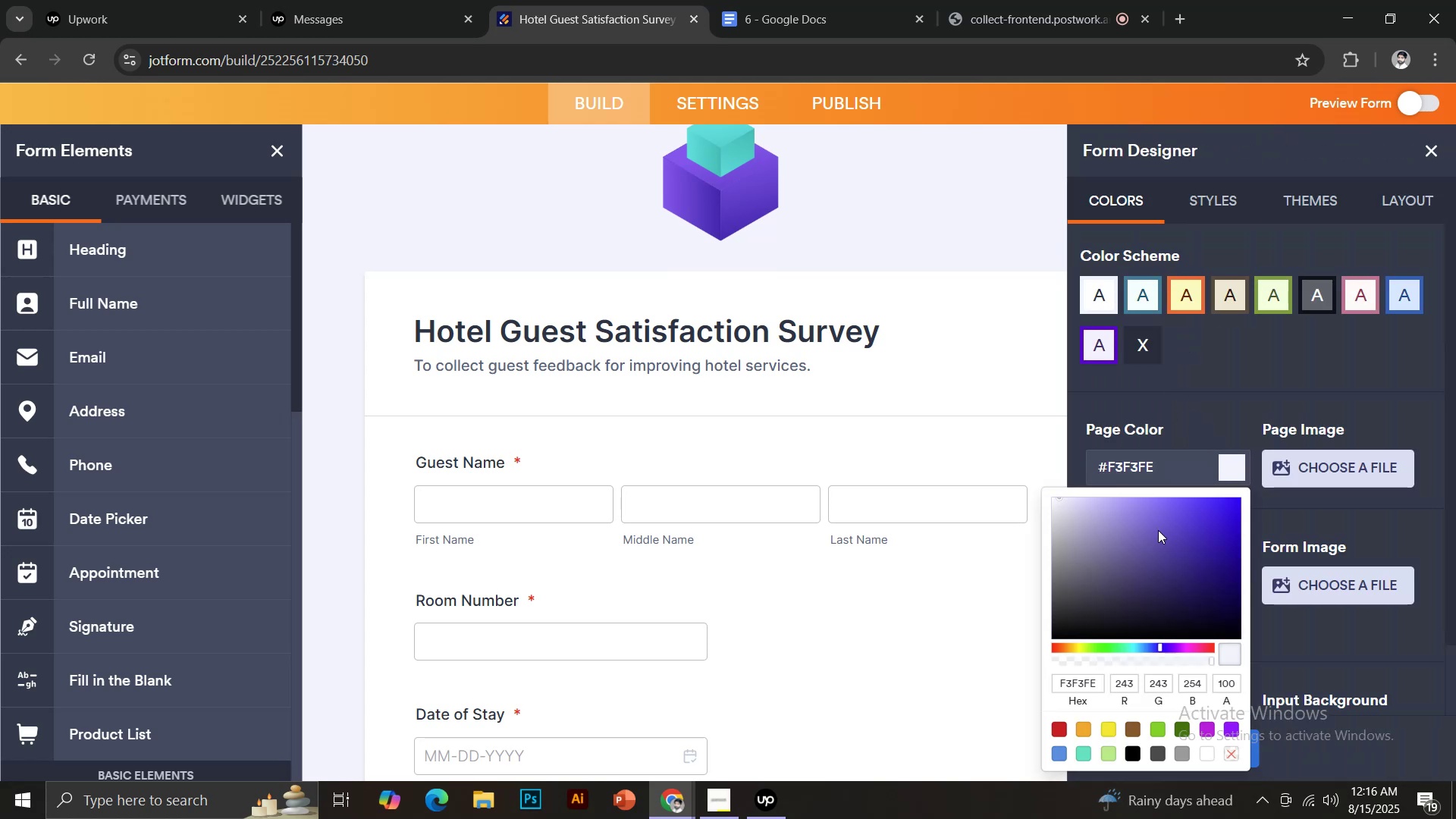 
left_click([1153, 534])
 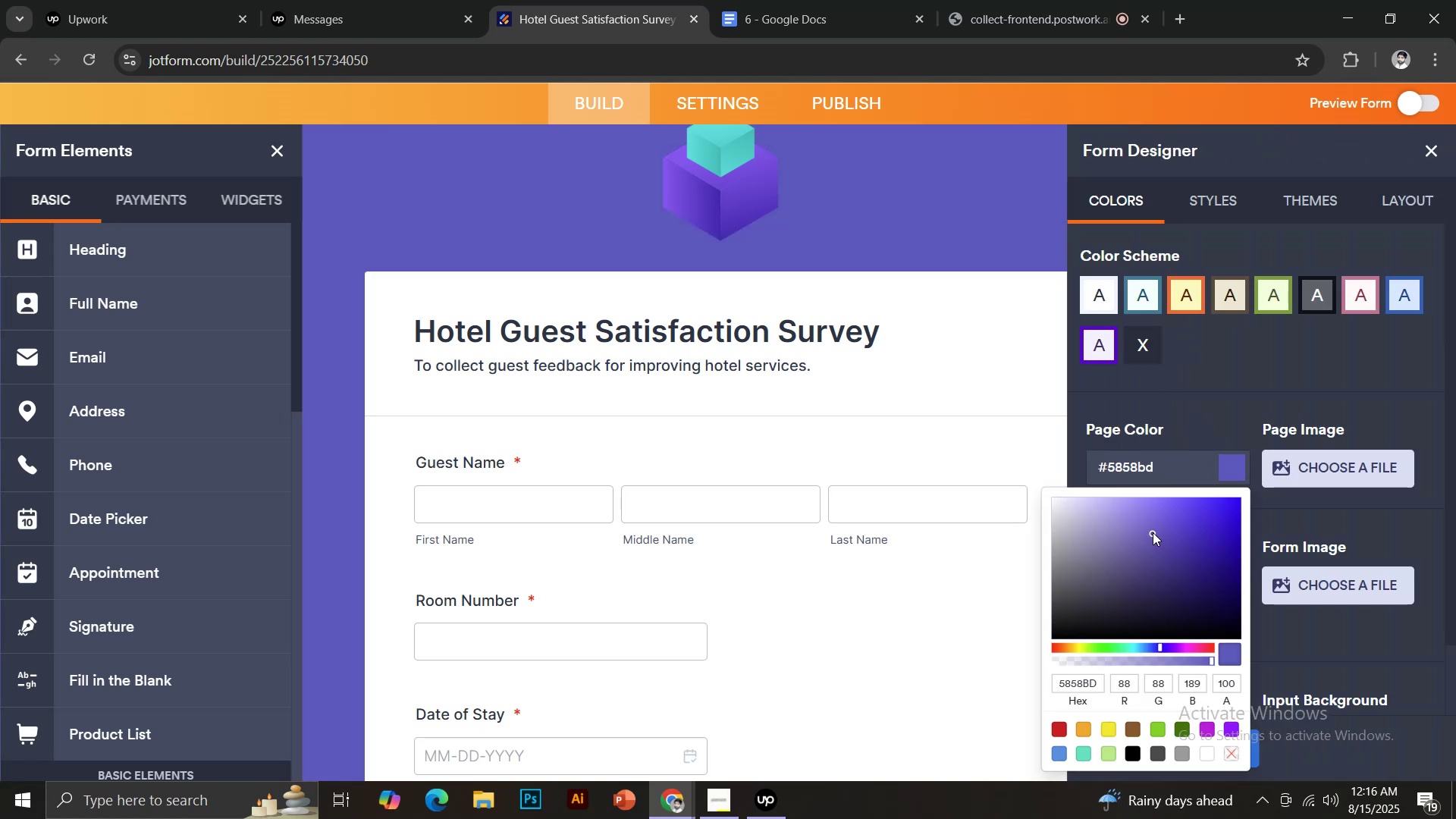 
left_click([1112, 529])
 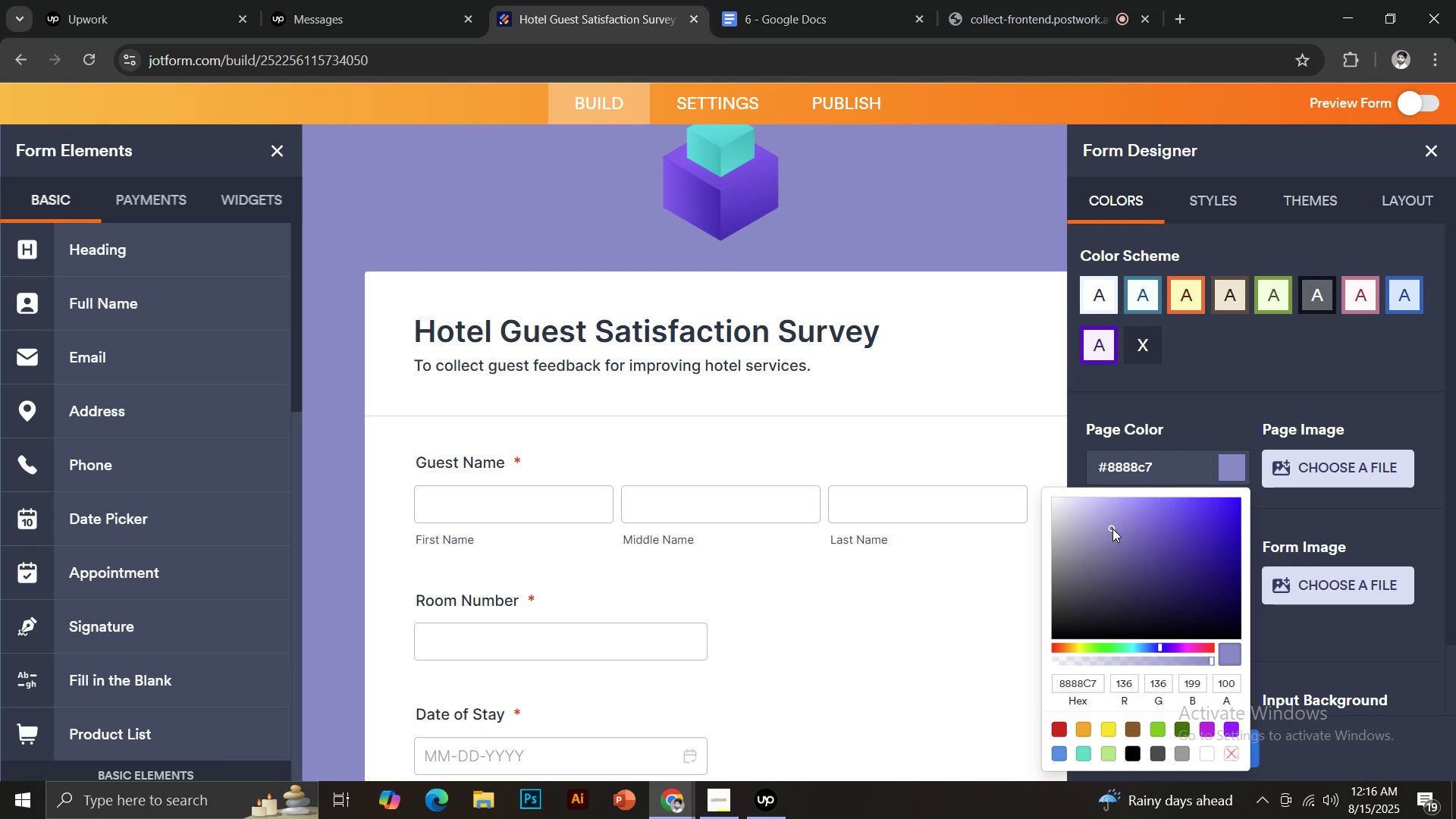 
left_click([1137, 524])
 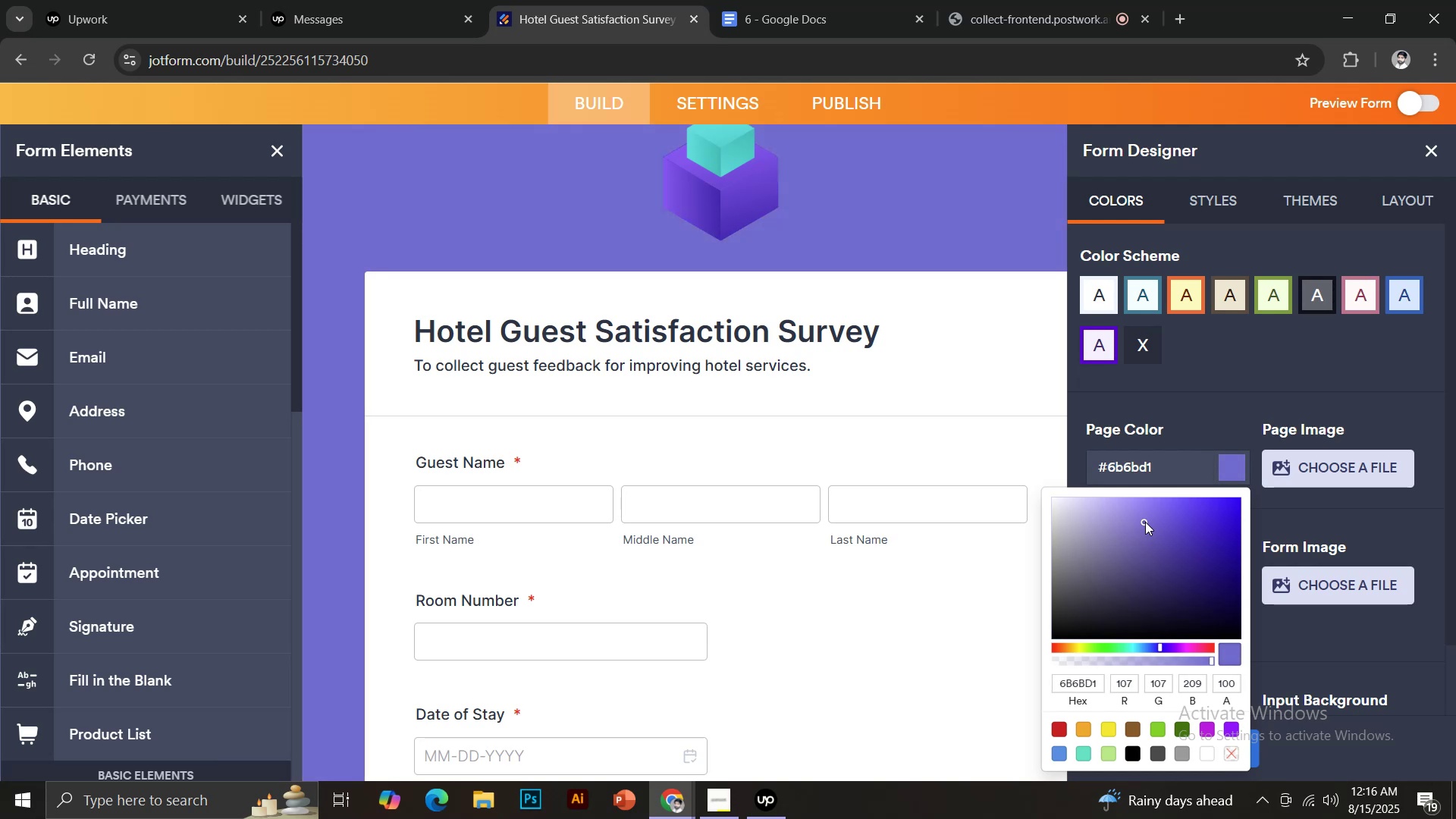 
left_click([1244, 375])
 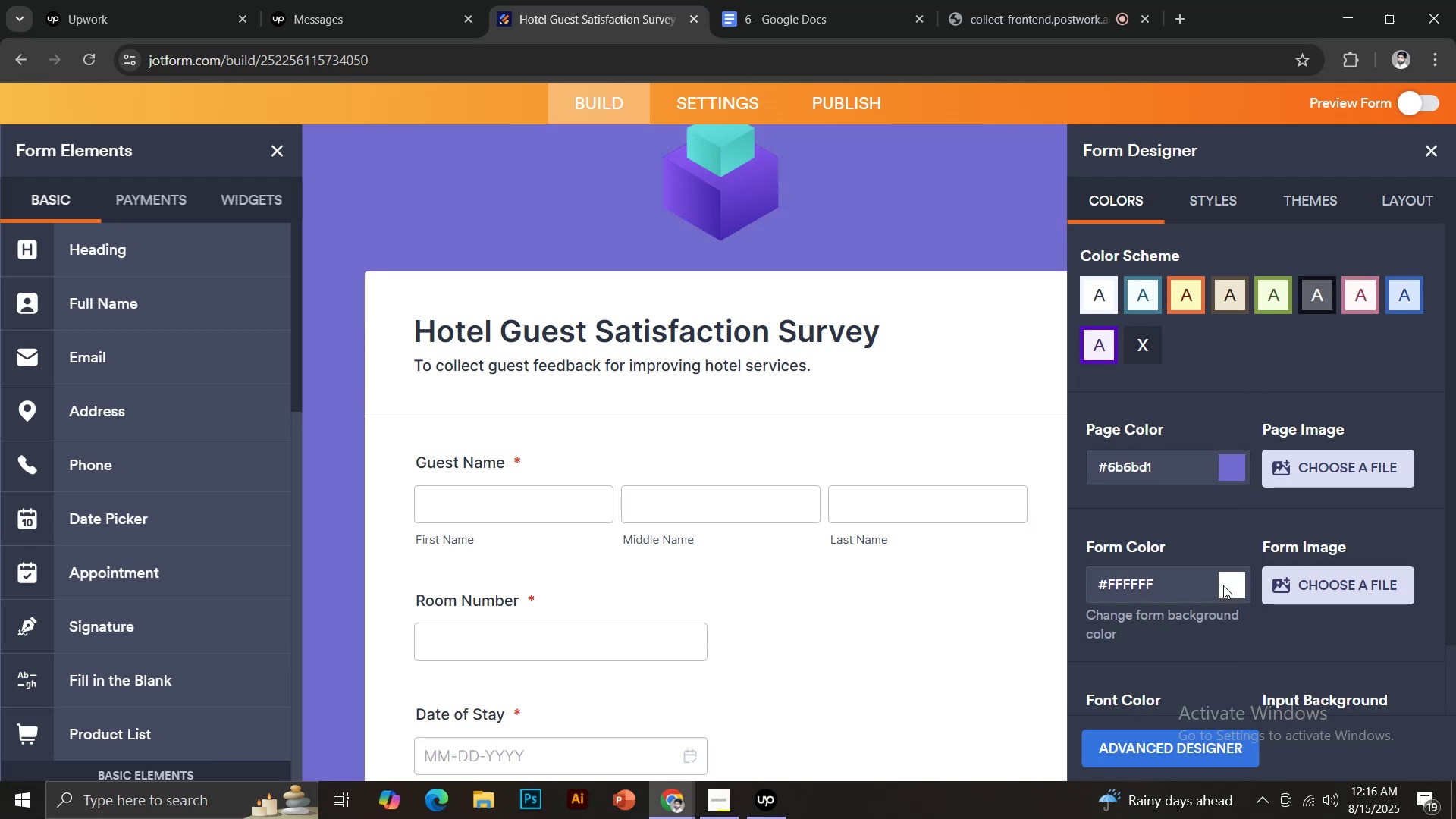 
left_click([1223, 585])
 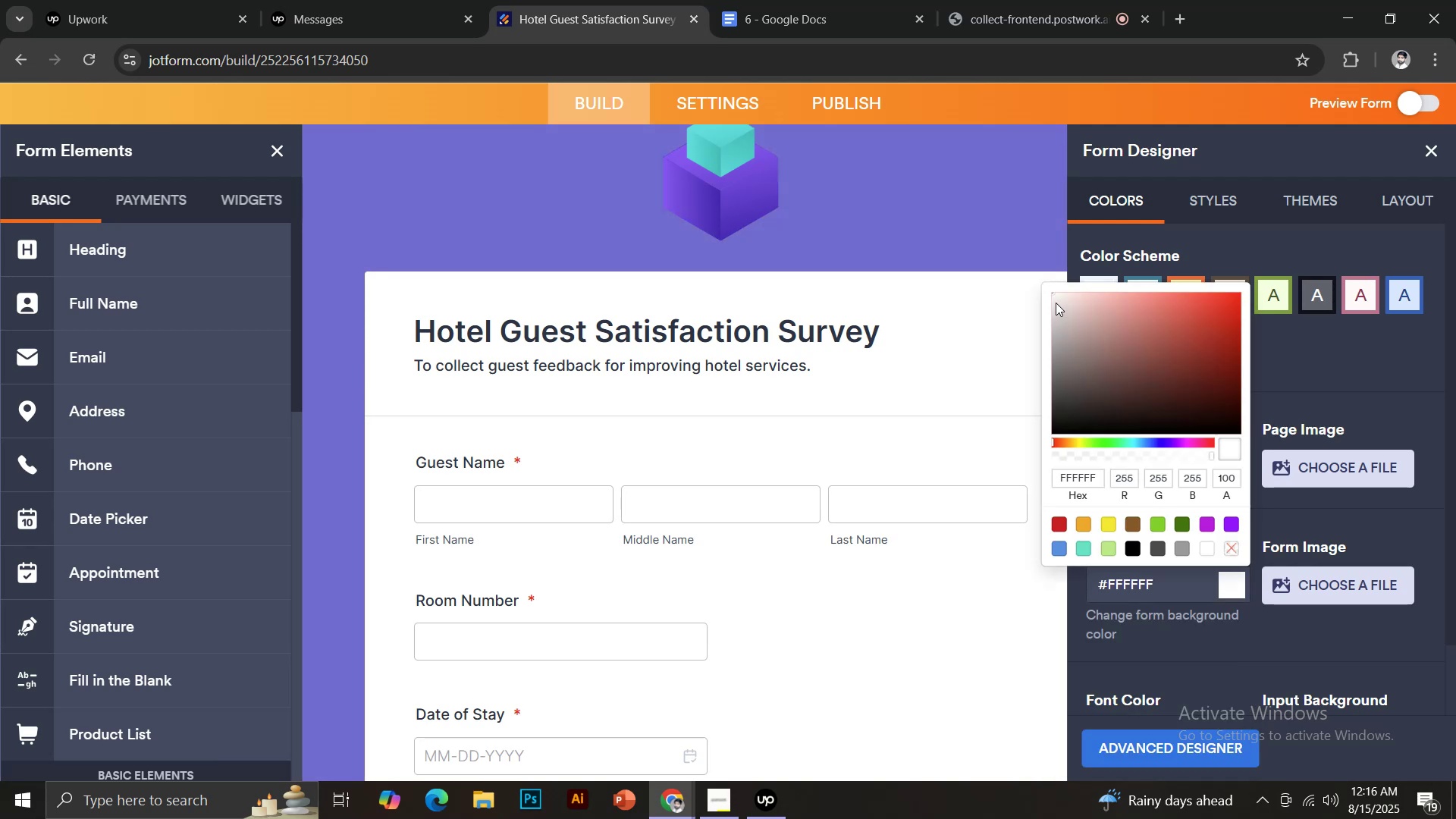 
left_click([931, 238])
 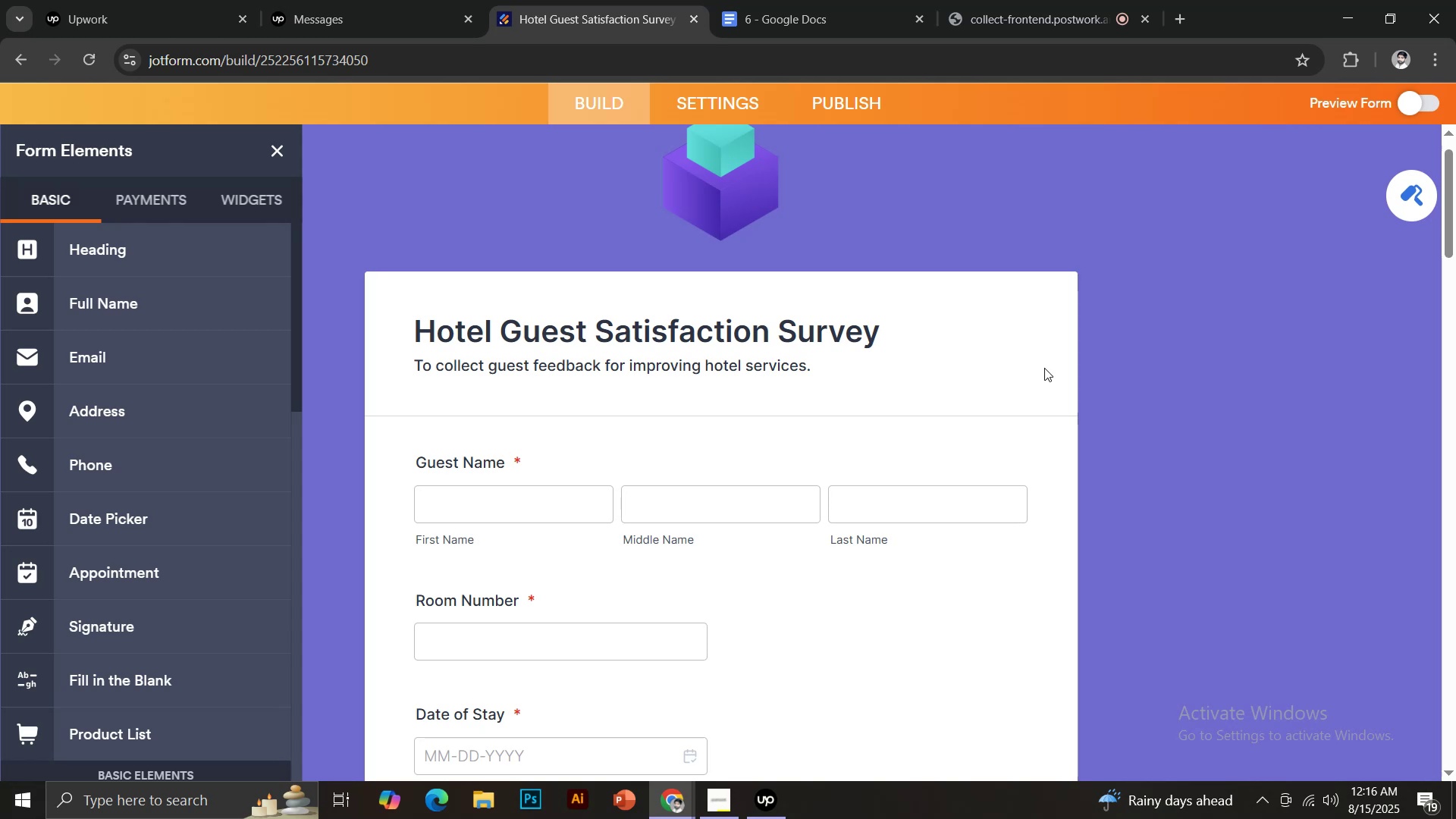 
left_click([1412, 193])
 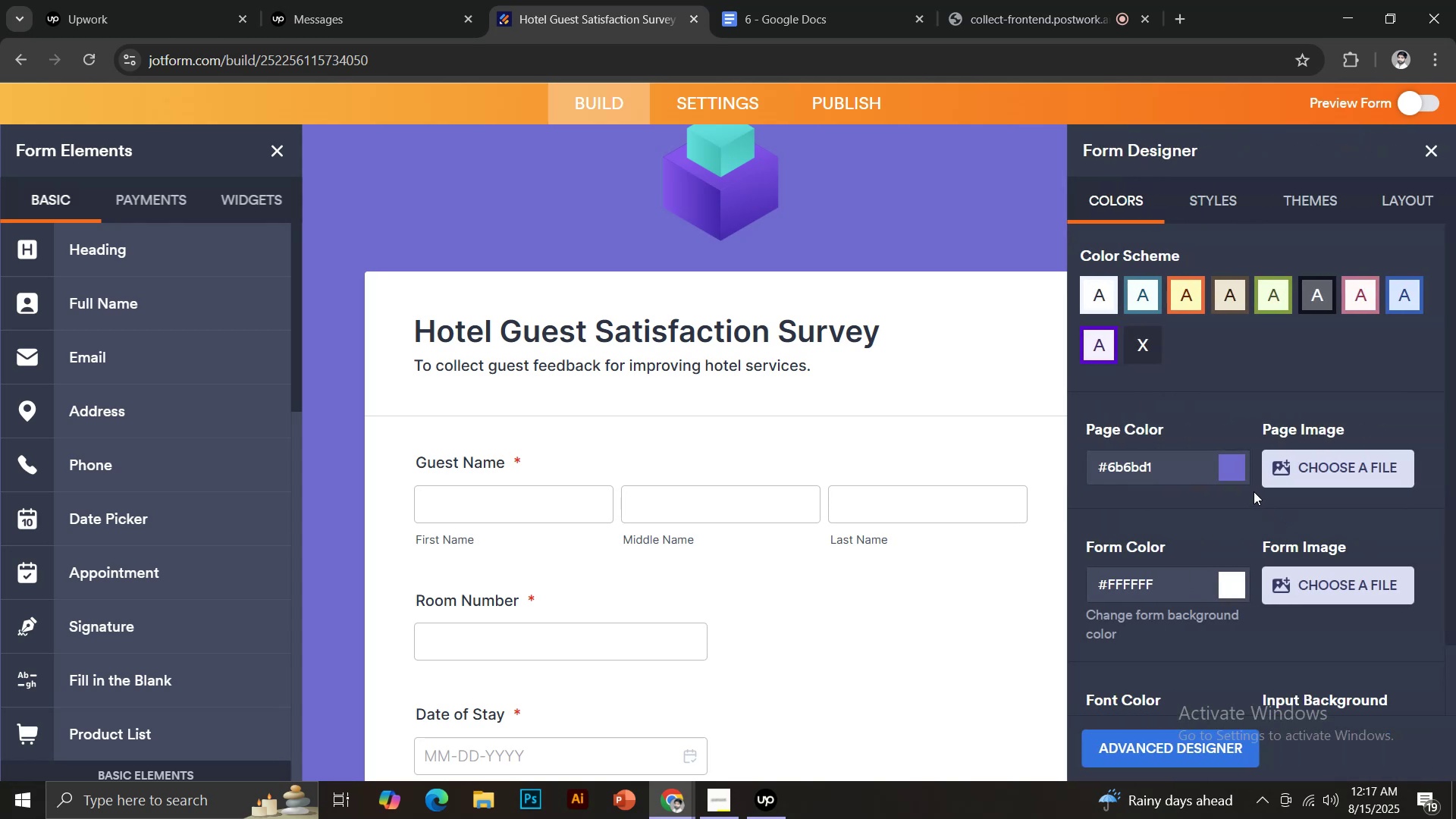 
left_click([1238, 594])
 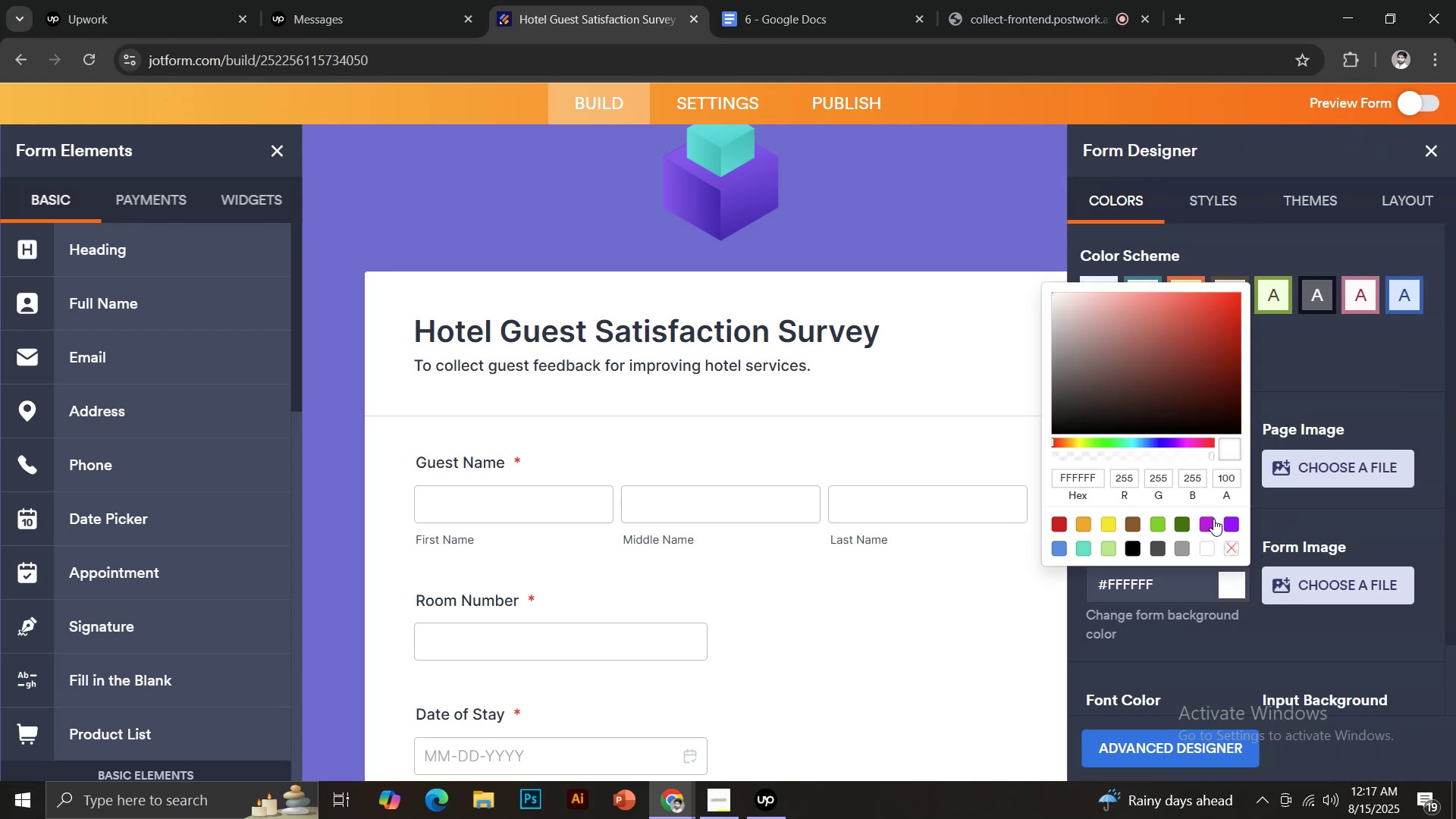 
left_click([1225, 525])
 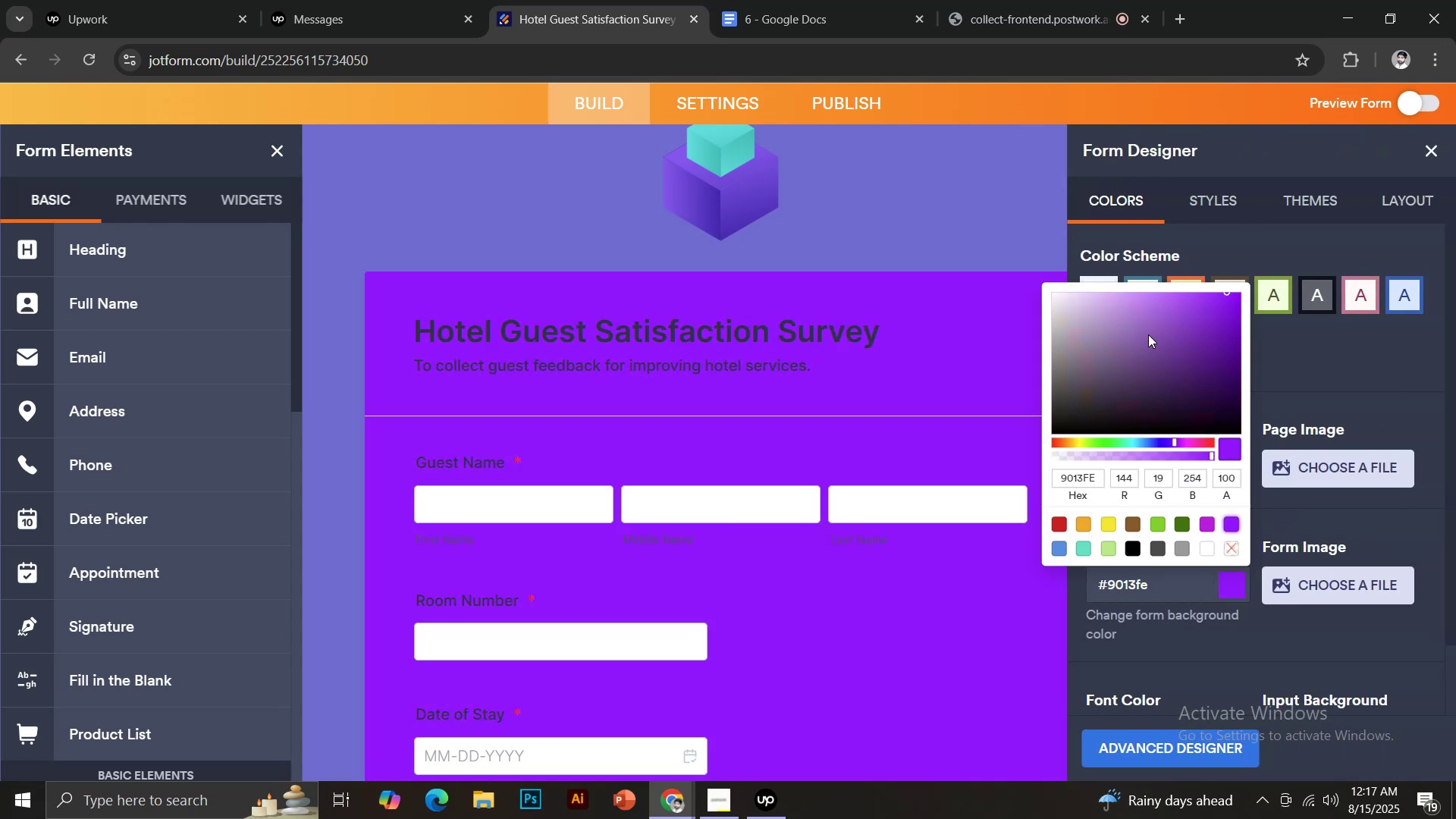 
left_click_drag(start_coordinate=[1075, 294], to_coordinate=[1069, 290])
 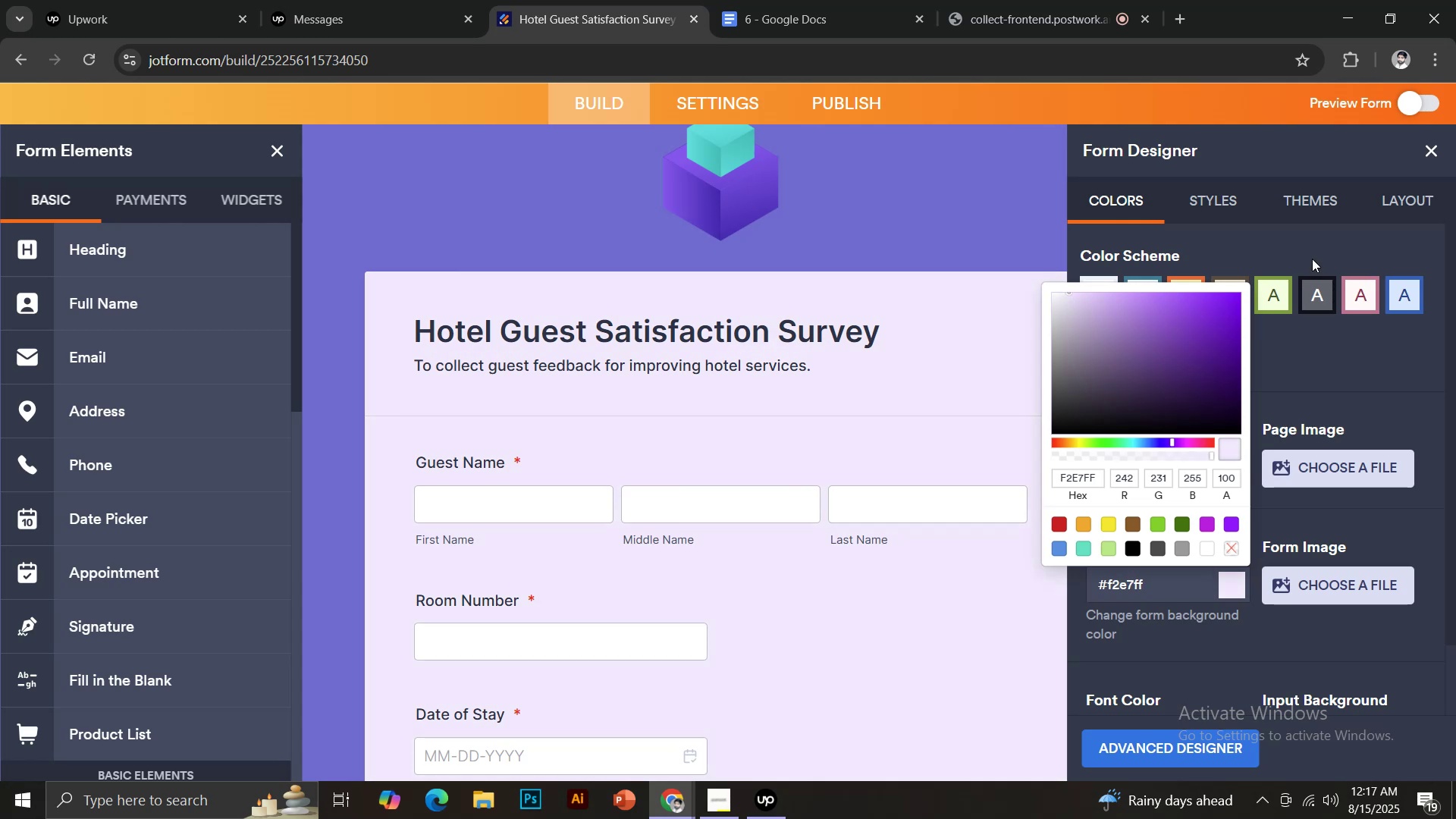 
left_click([1310, 249])
 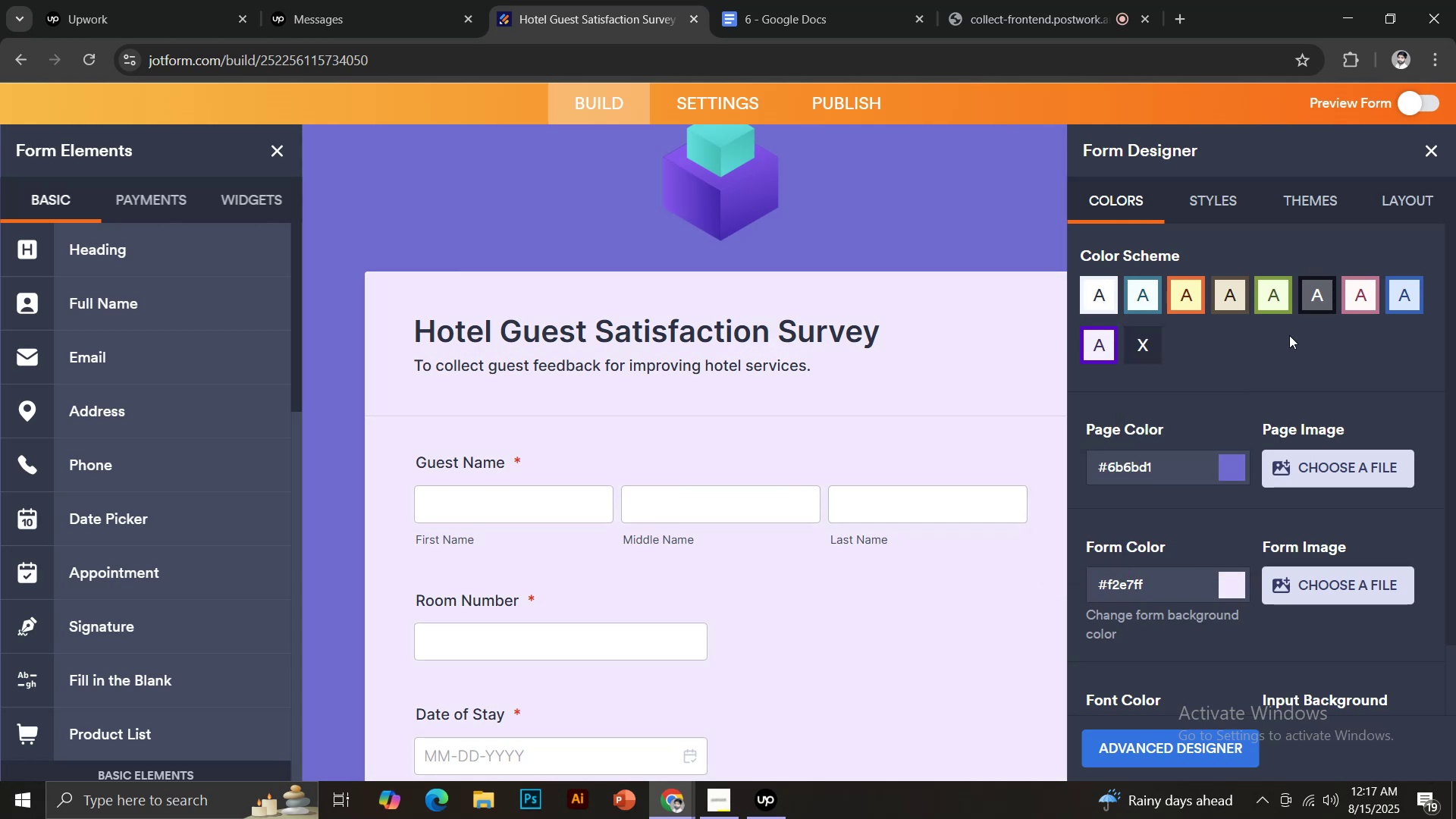 
scroll: coordinate [1240, 468], scroll_direction: up, amount: 3.0
 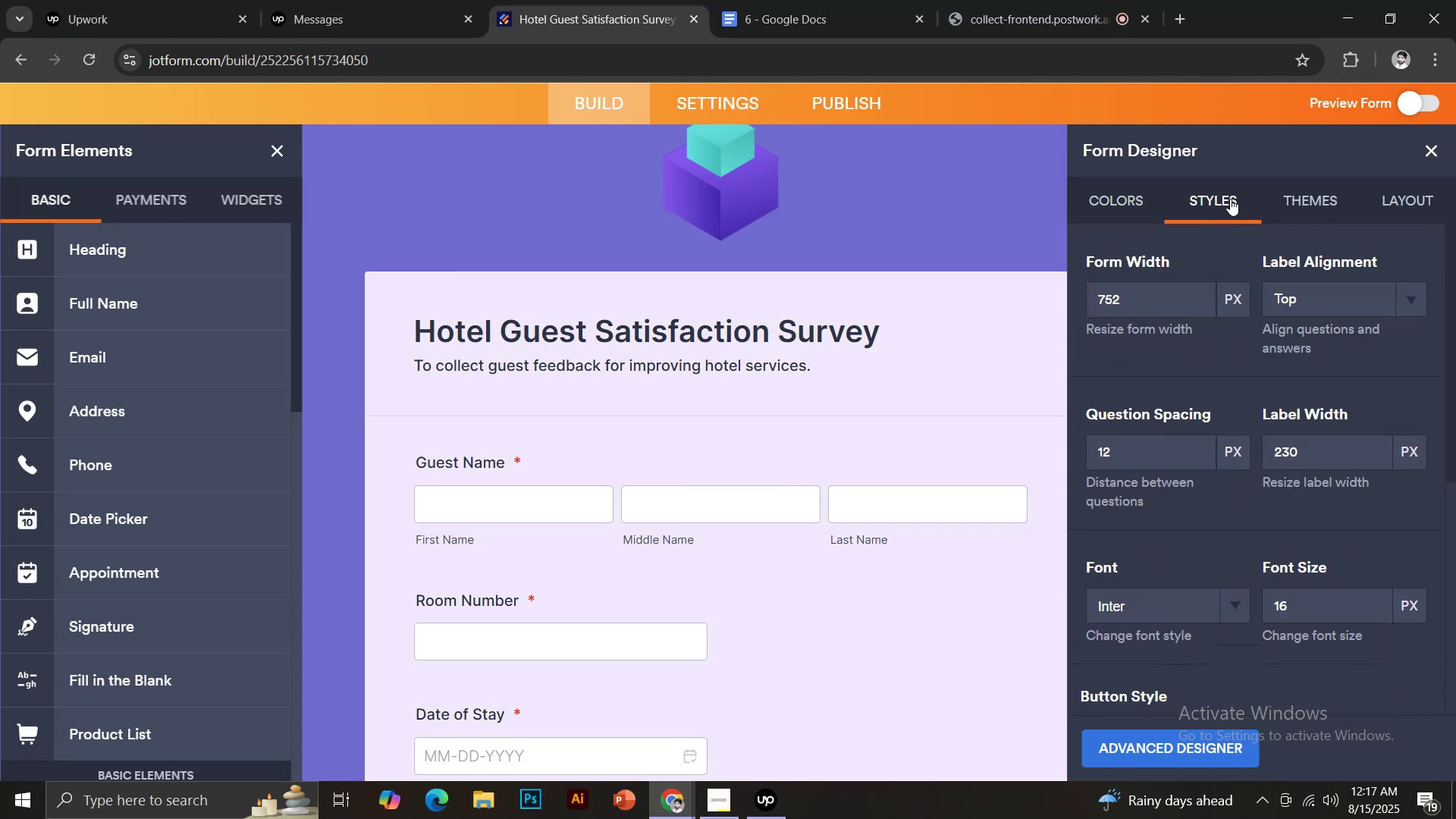 
scroll: coordinate [1232, 398], scroll_direction: down, amount: 2.0
 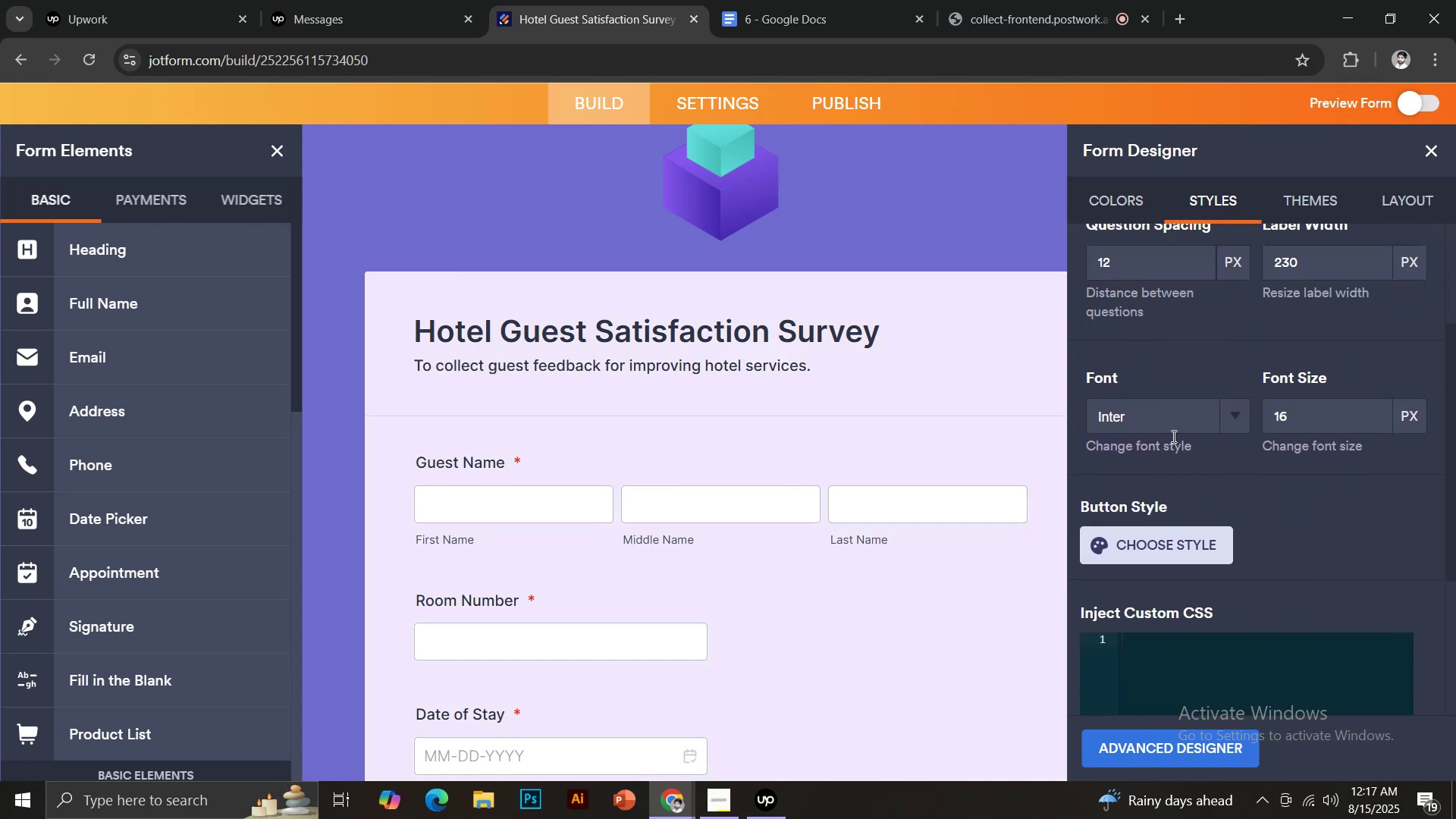 
left_click([1161, 416])
 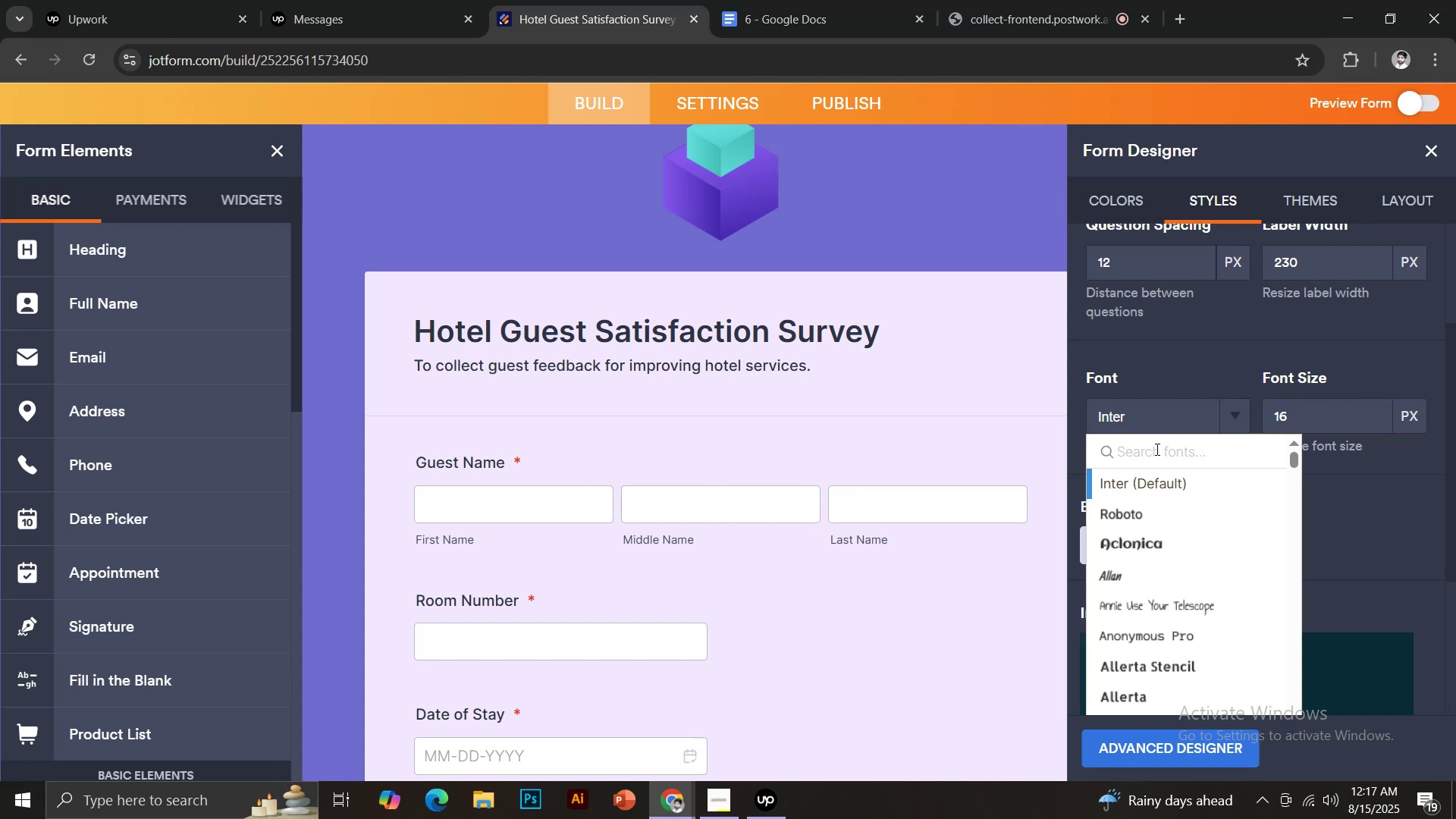 
type(lex)
key(Backspace)
key(Backspace)
key(Backspace)
type(pop)
key(Backspace)
key(Backspace)
key(Backspace)
 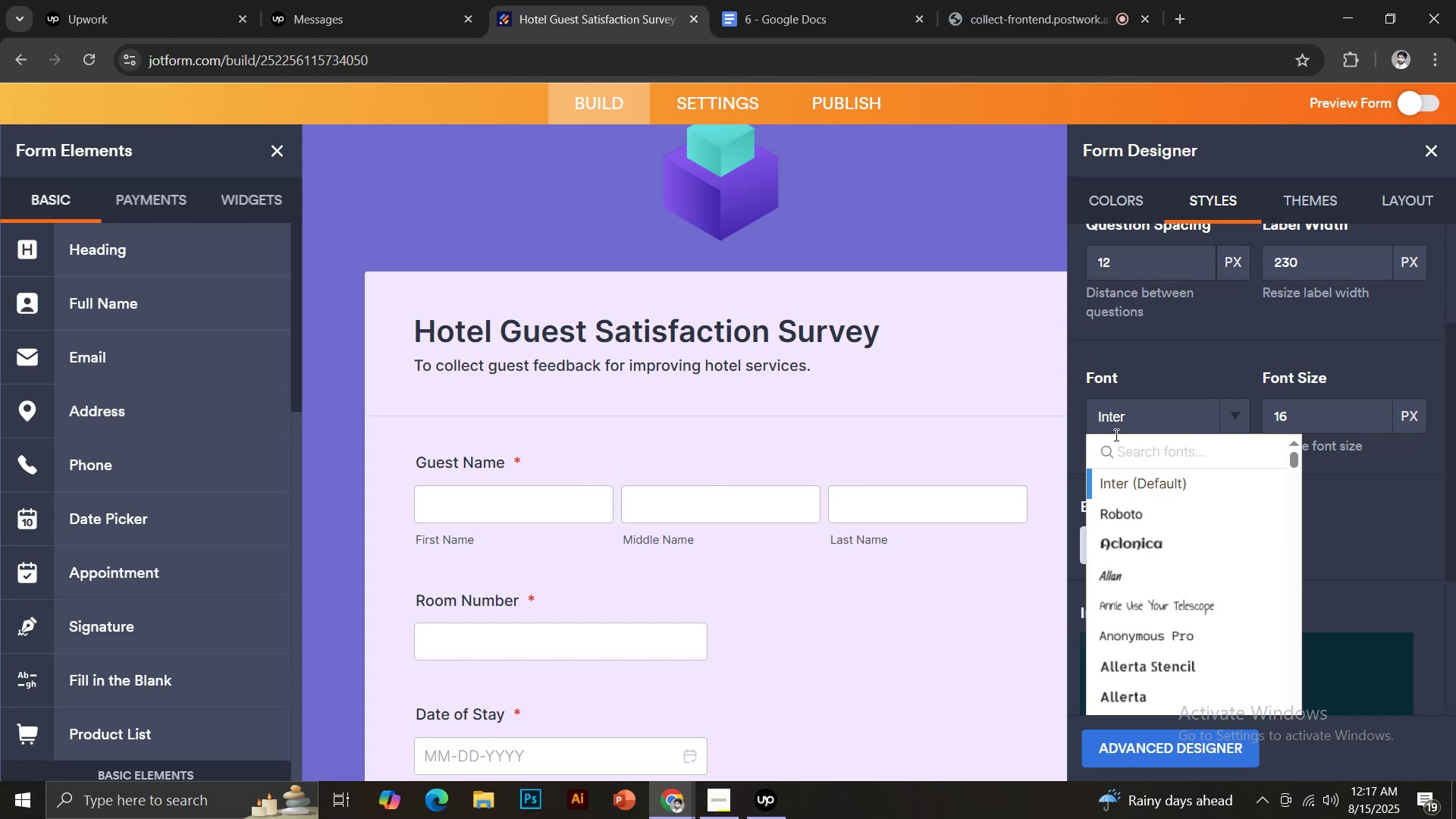 
scroll: coordinate [1127, 605], scroll_direction: down, amount: 2.0
 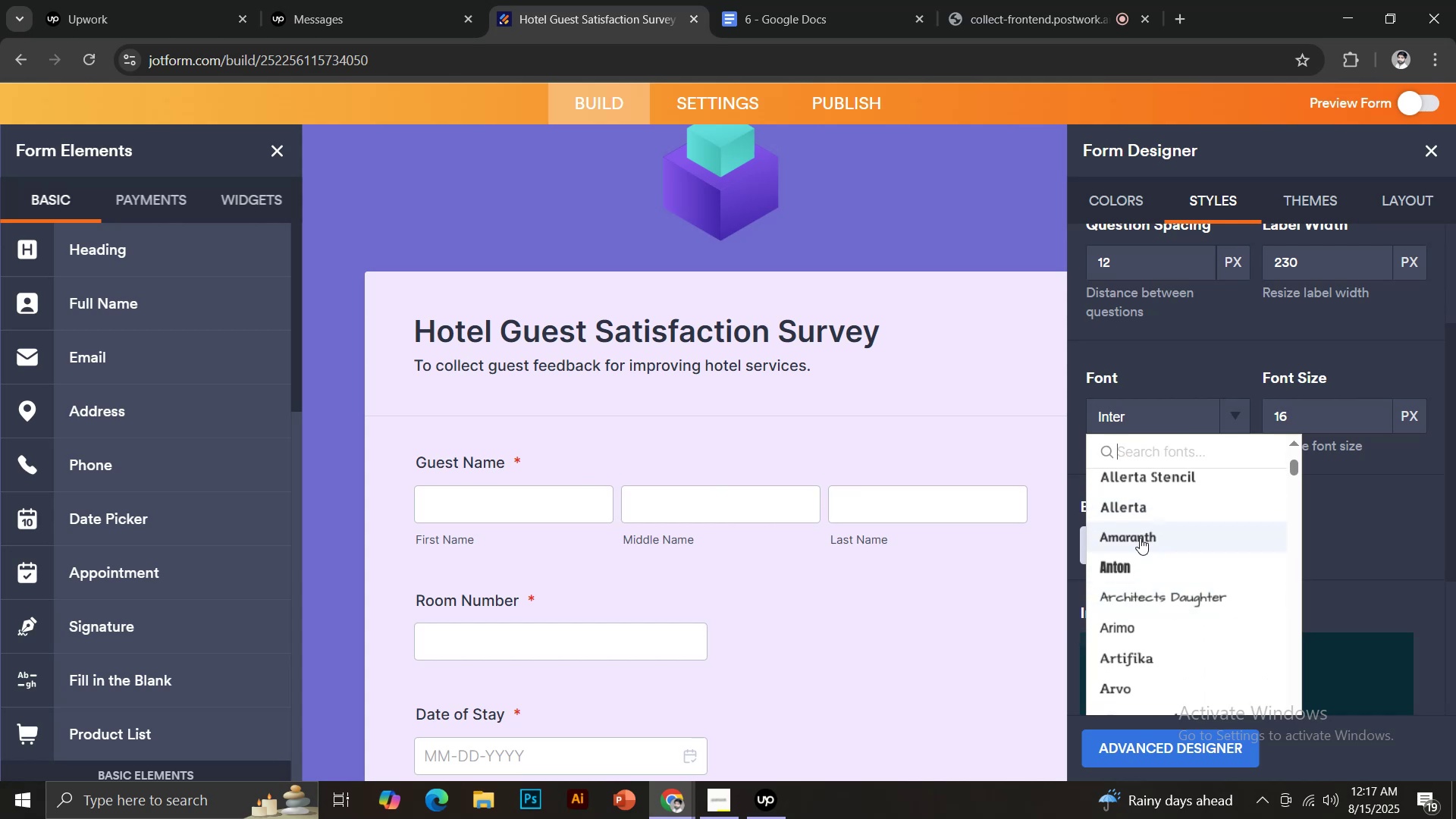 
left_click([1137, 534])
 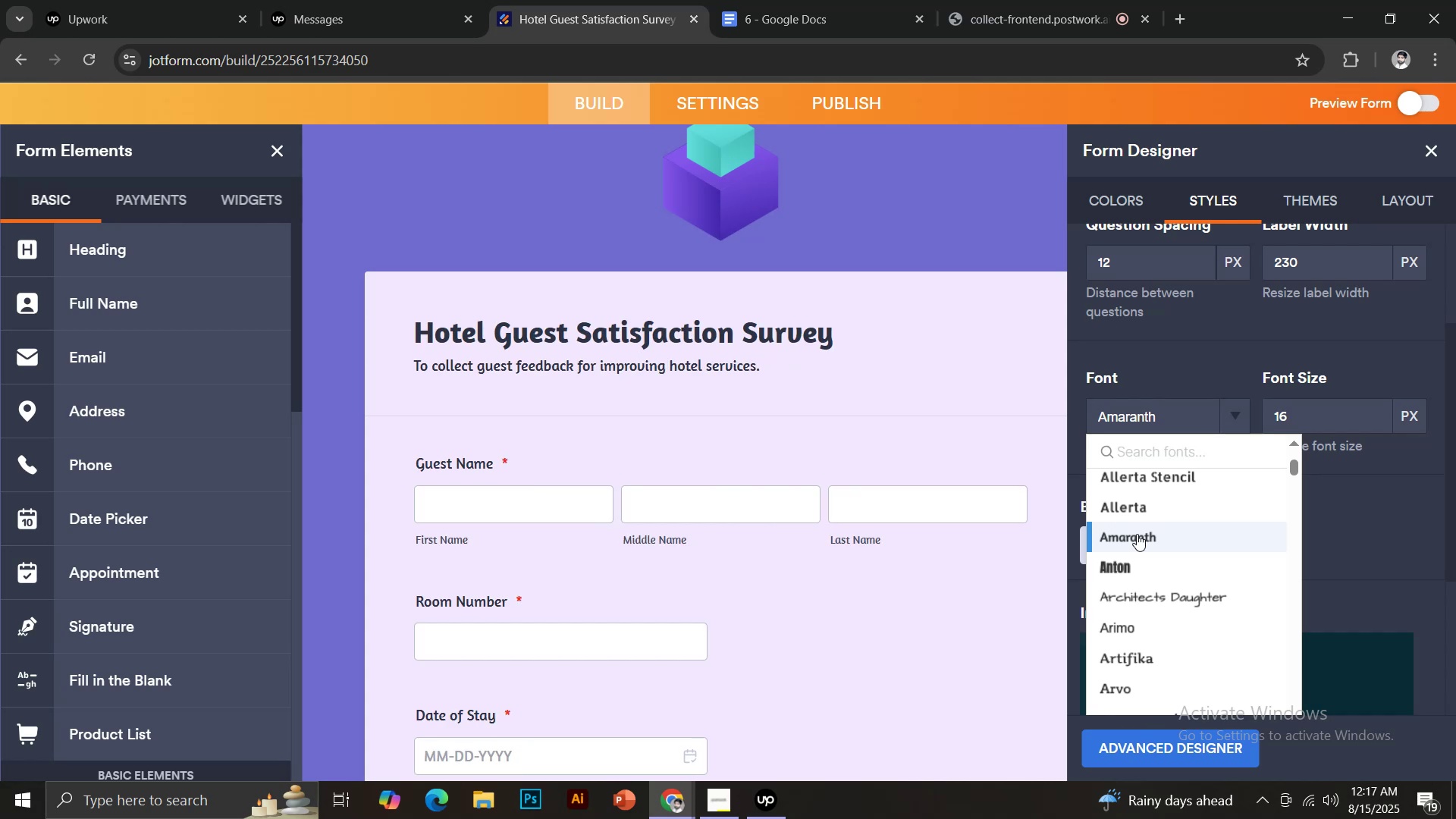 
scroll: coordinate [1156, 553], scroll_direction: down, amount: 4.0
 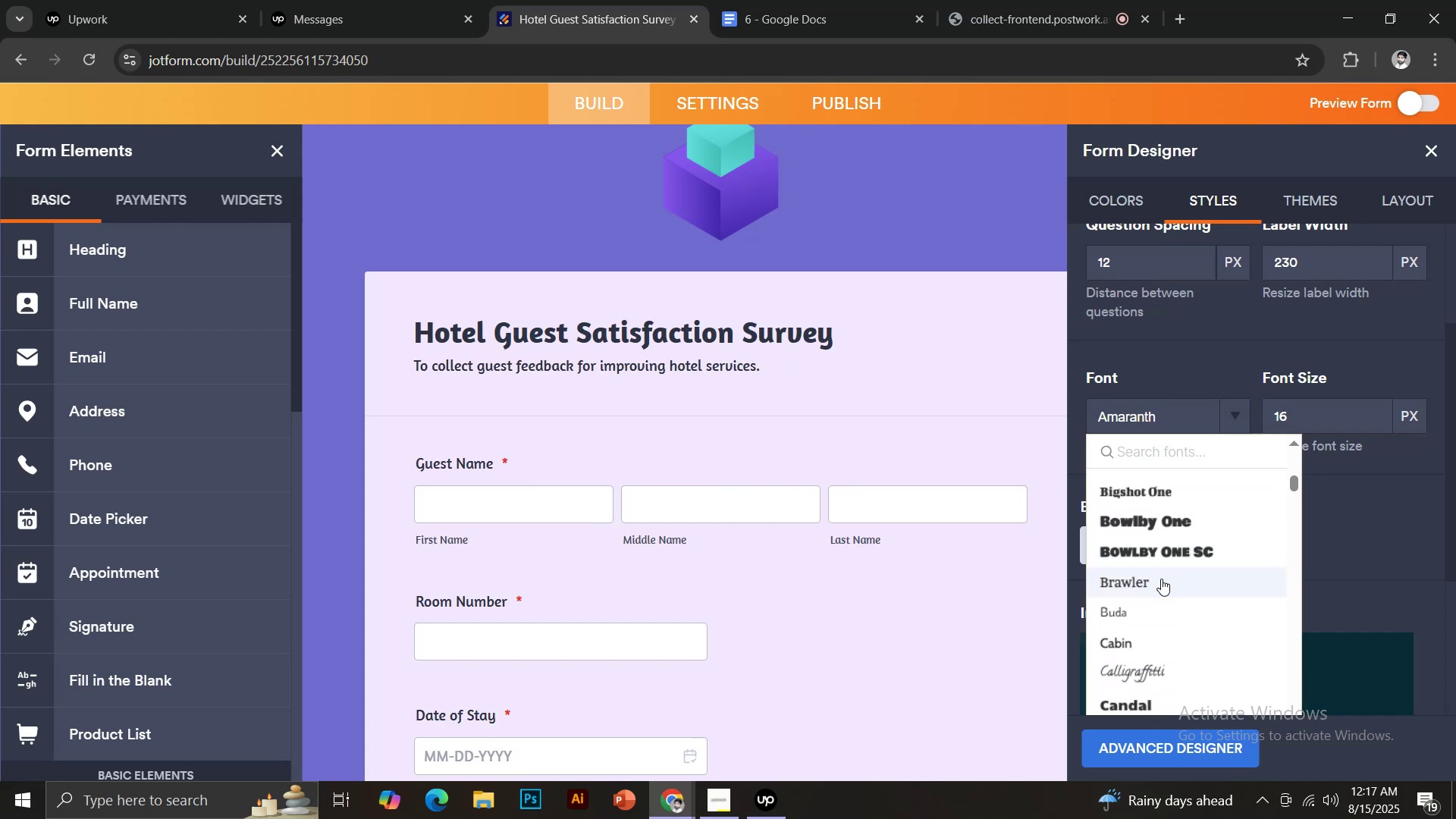 
left_click([1143, 612])
 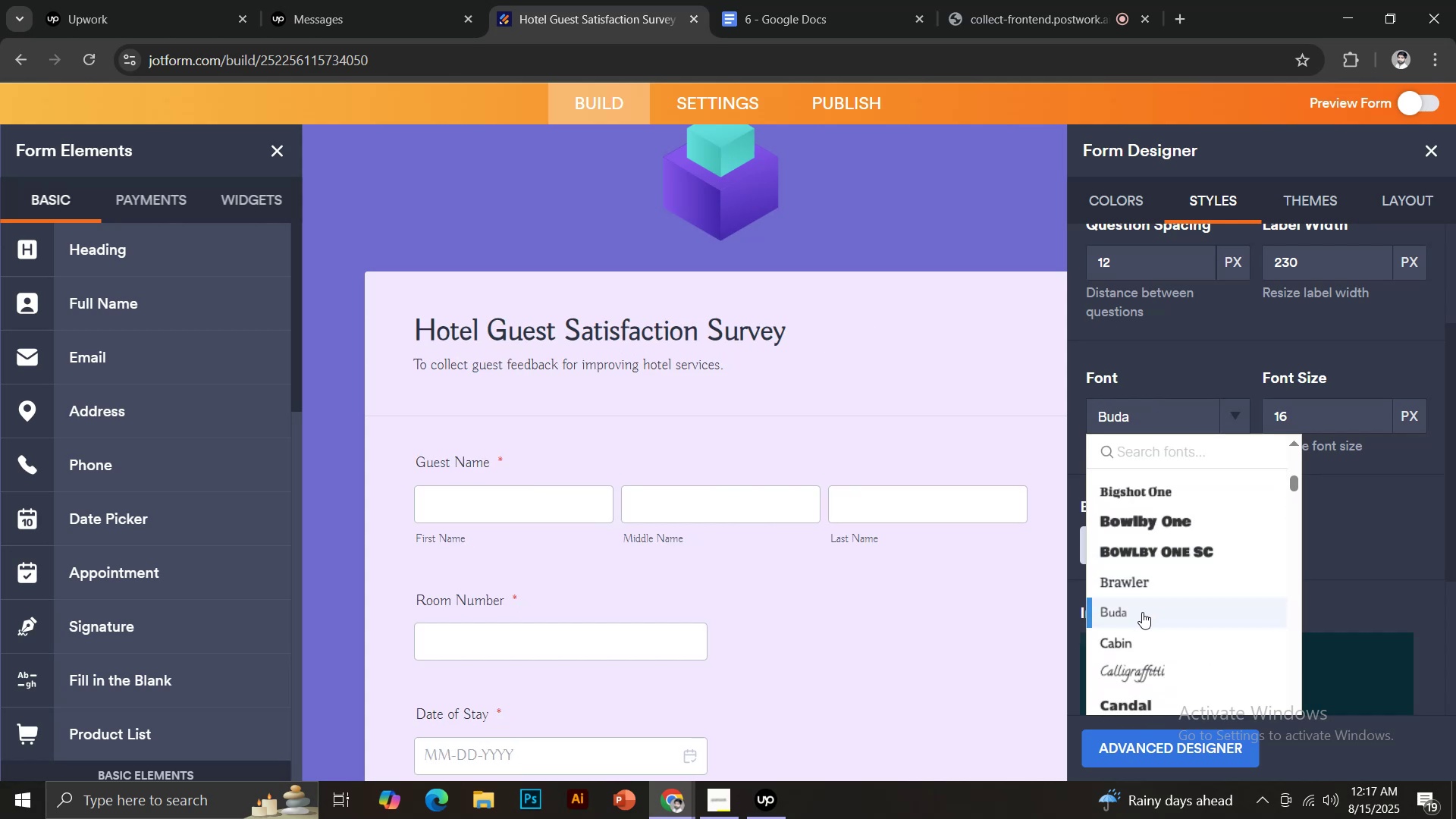 
scroll: coordinate [1142, 612], scroll_direction: down, amount: 1.0
 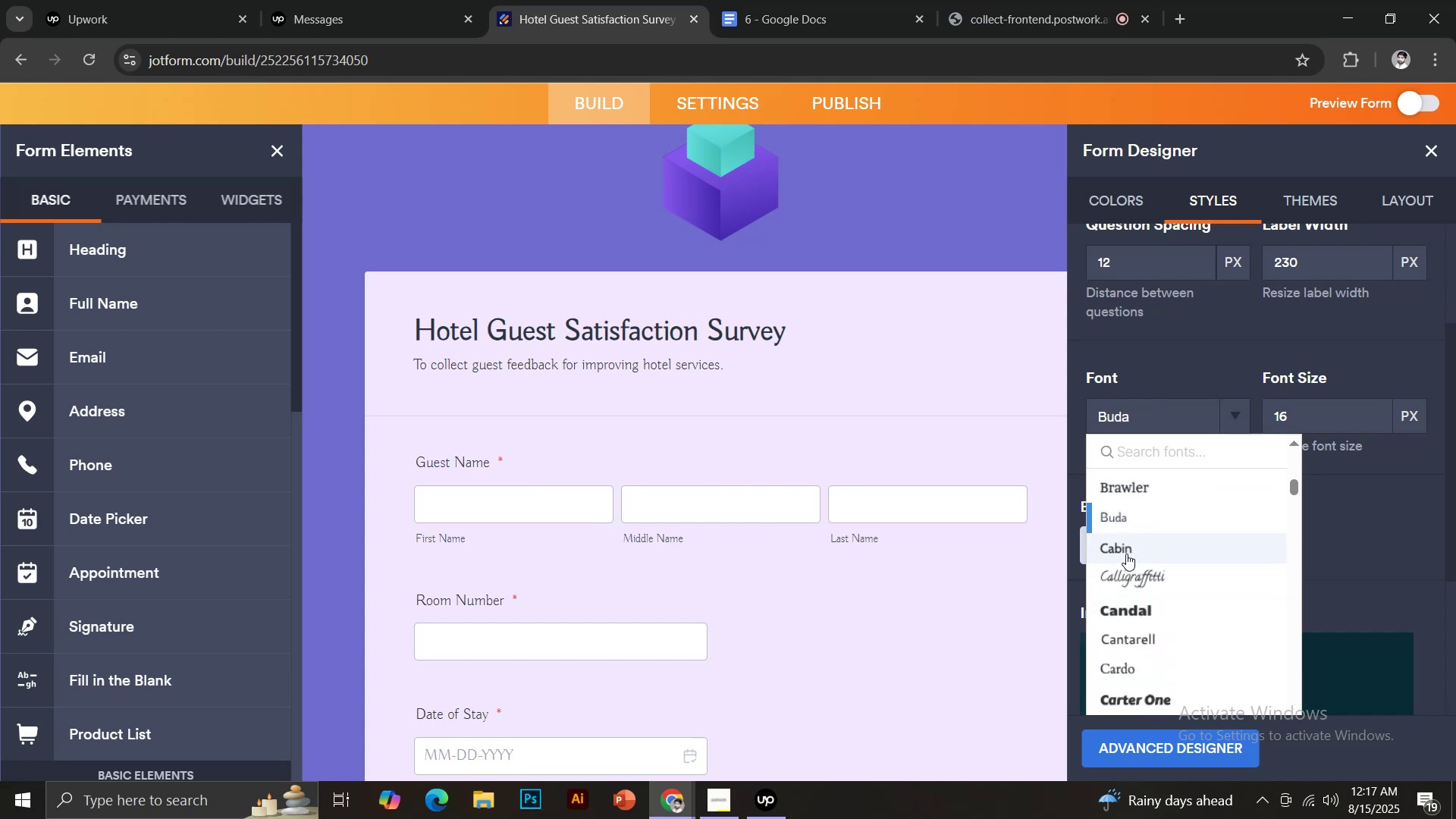 
left_click([1122, 551])
 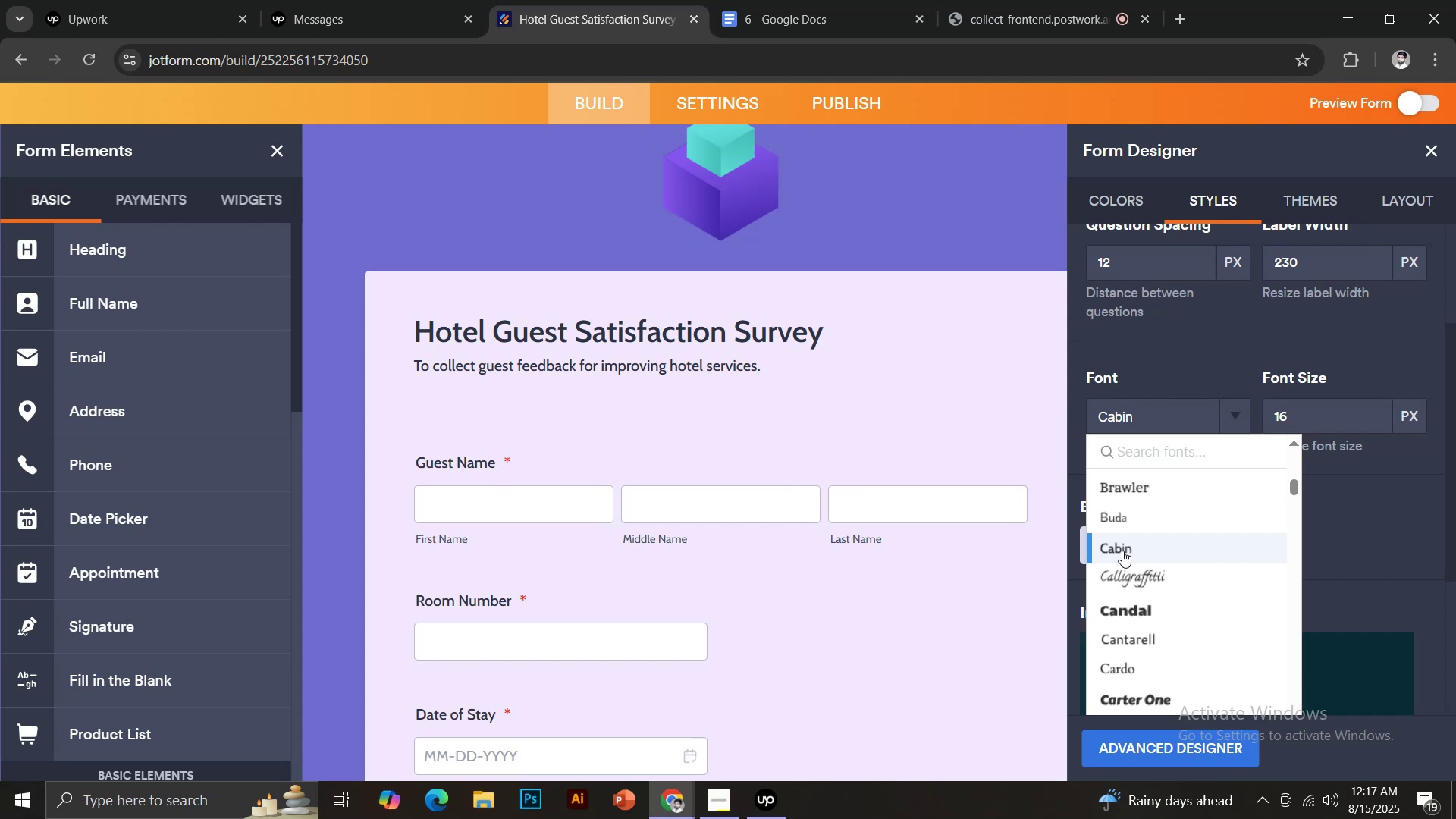 
wait(5.2)
 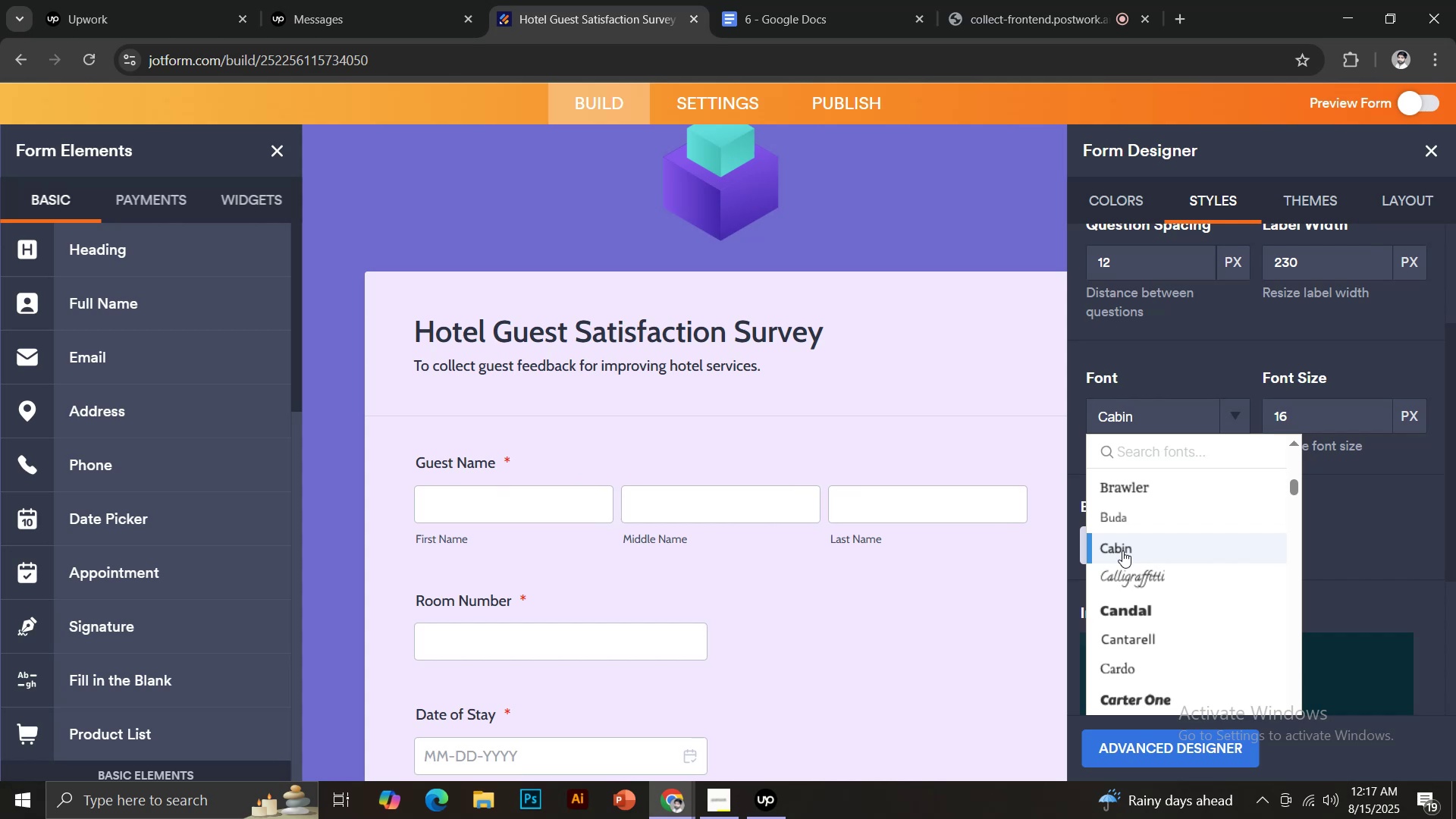 
scroll: coordinate [1122, 551], scroll_direction: down, amount: 1.0
 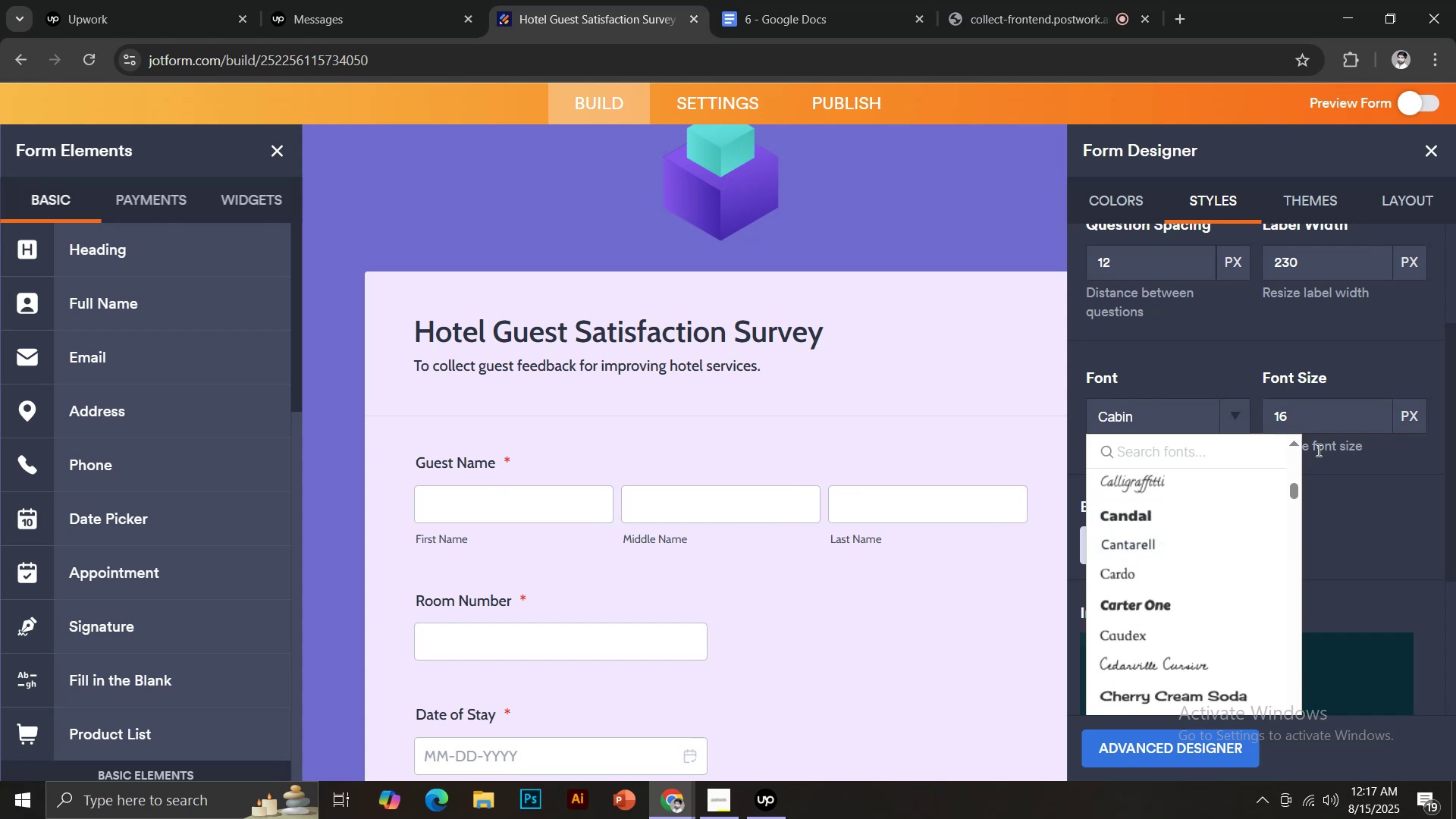 
left_click([1351, 496])
 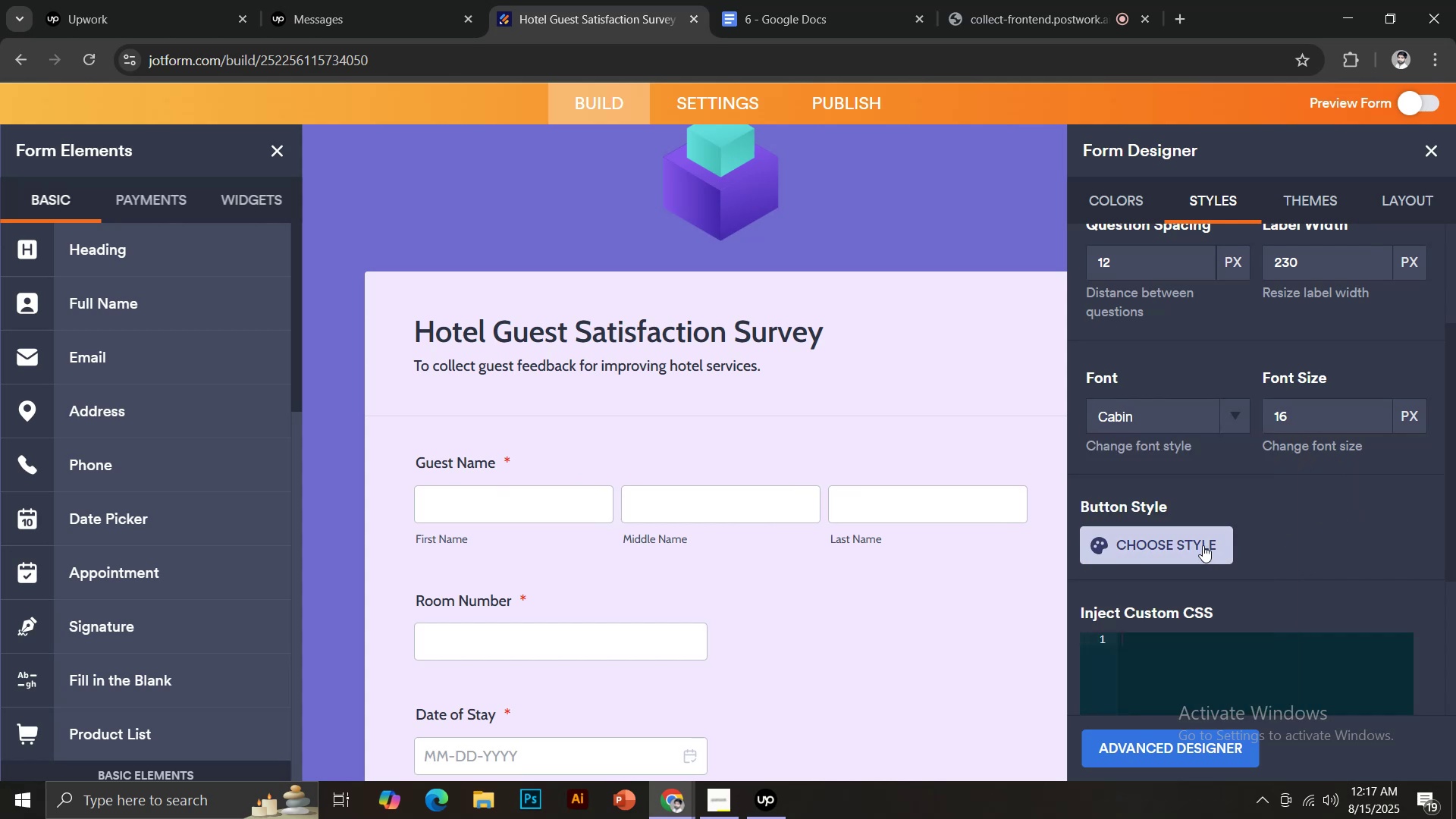 
left_click([1200, 544])
 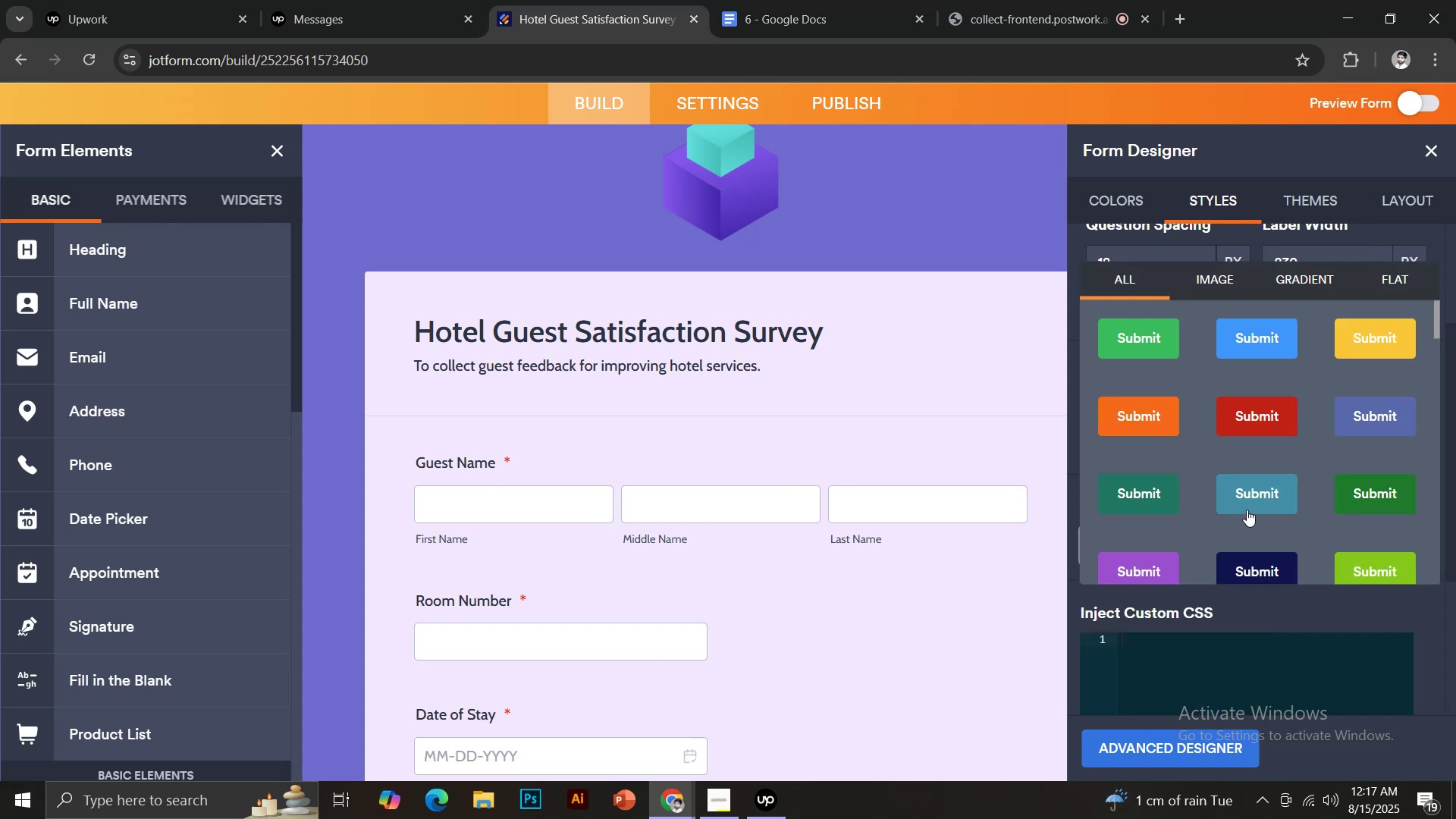 
scroll: coordinate [1272, 484], scroll_direction: down, amount: 6.0
 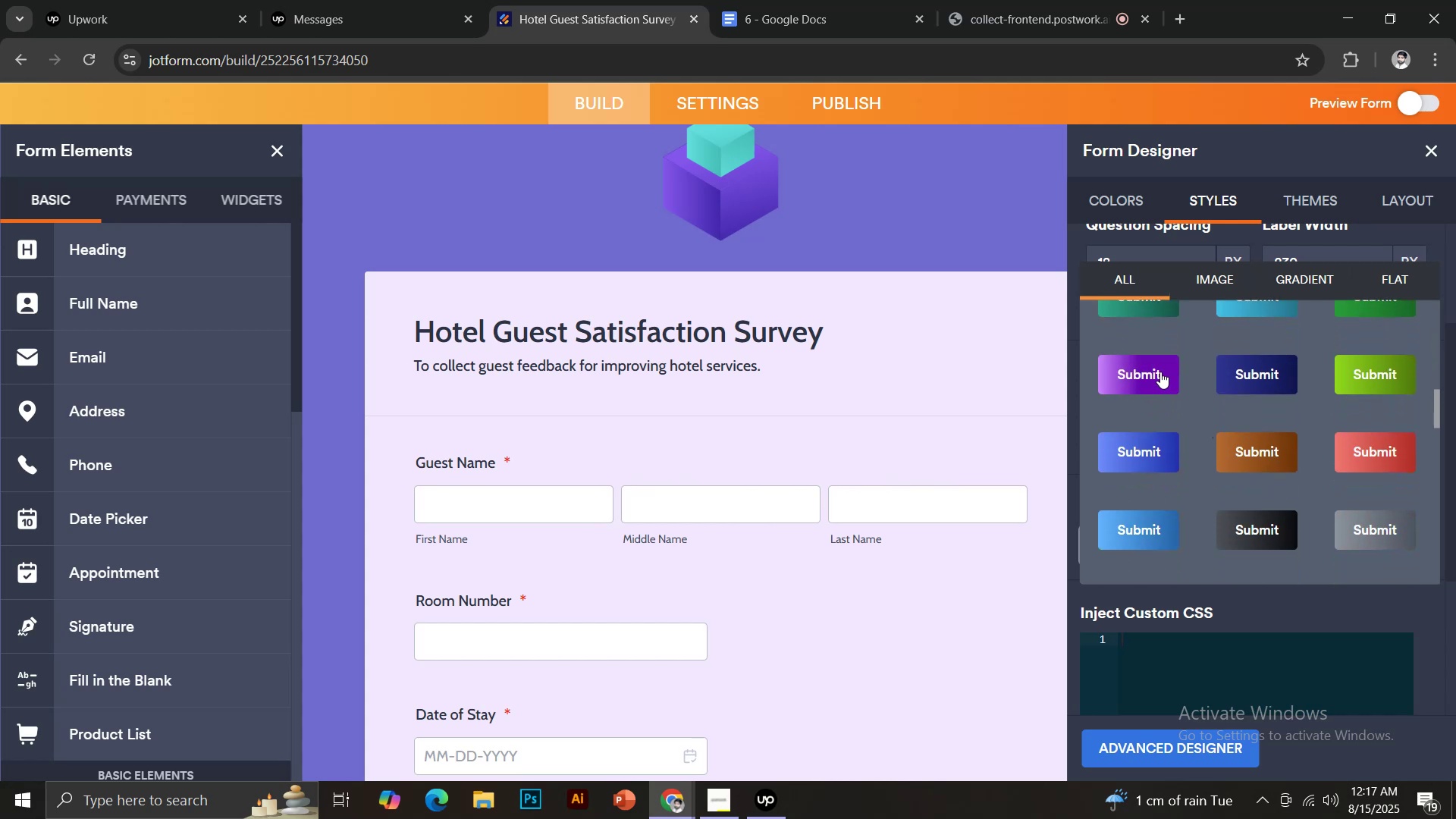 
left_click([1154, 366])
 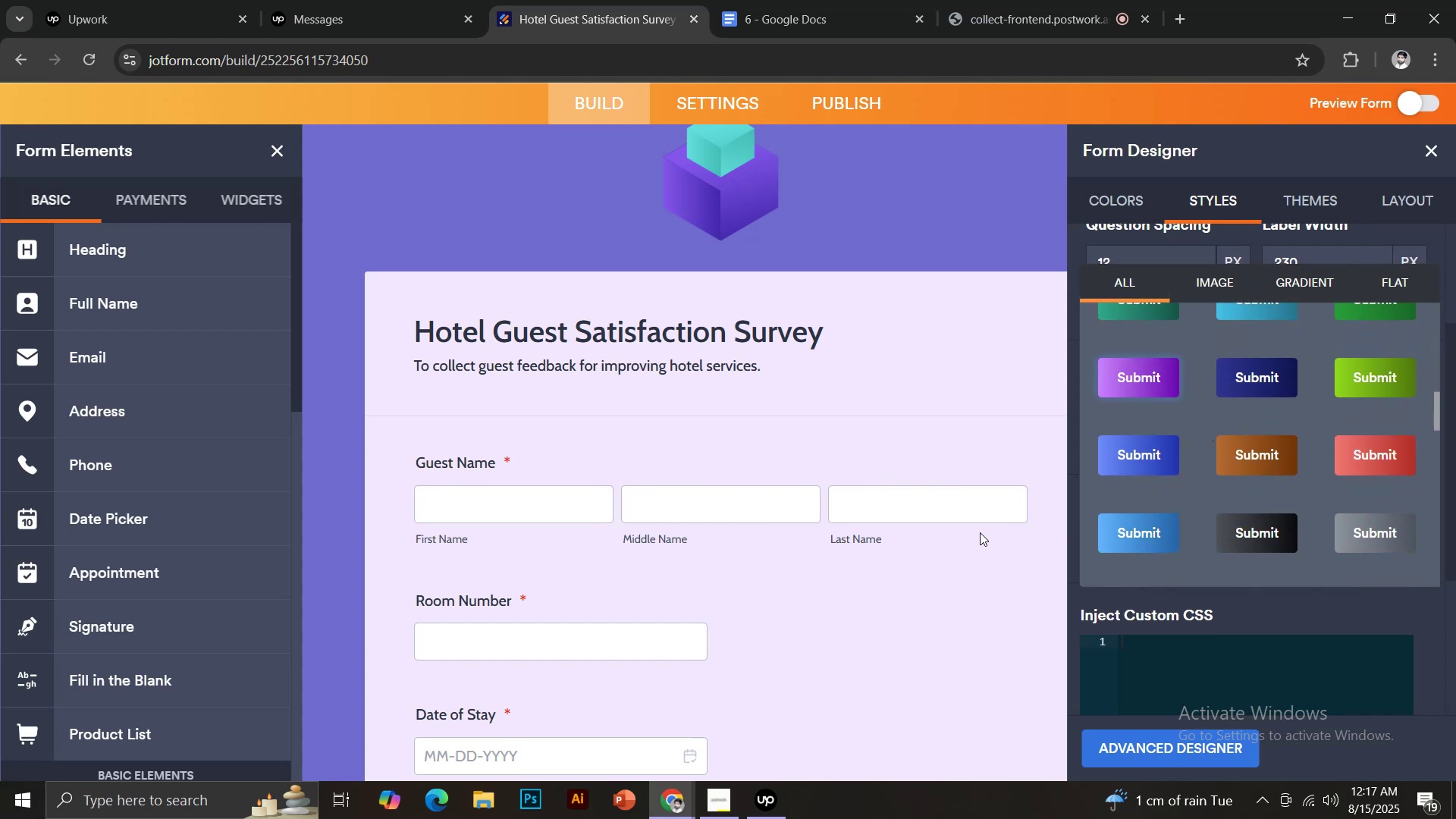 
scroll: coordinate [758, 541], scroll_direction: down, amount: 32.0
 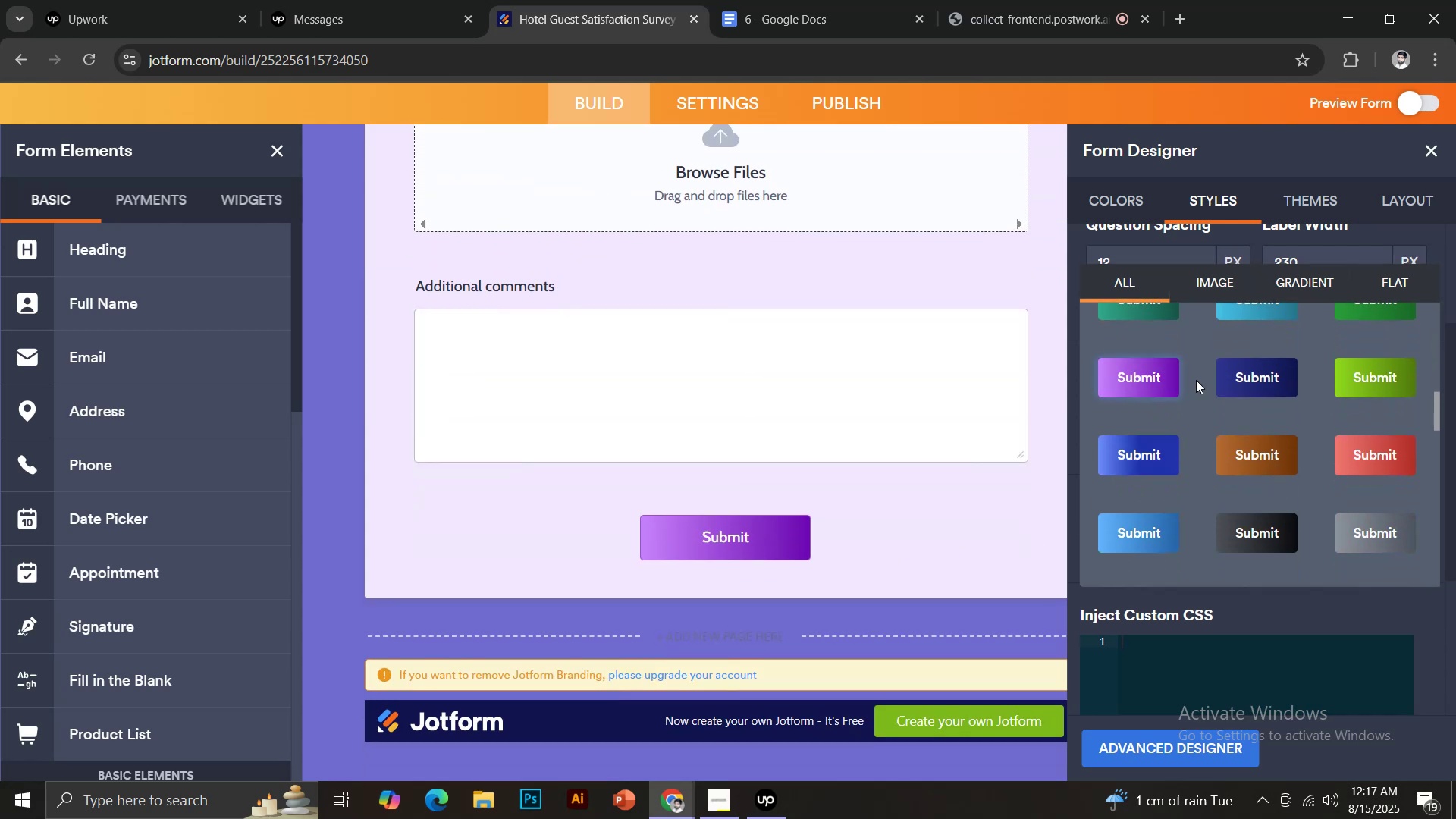 
left_click([1429, 151])
 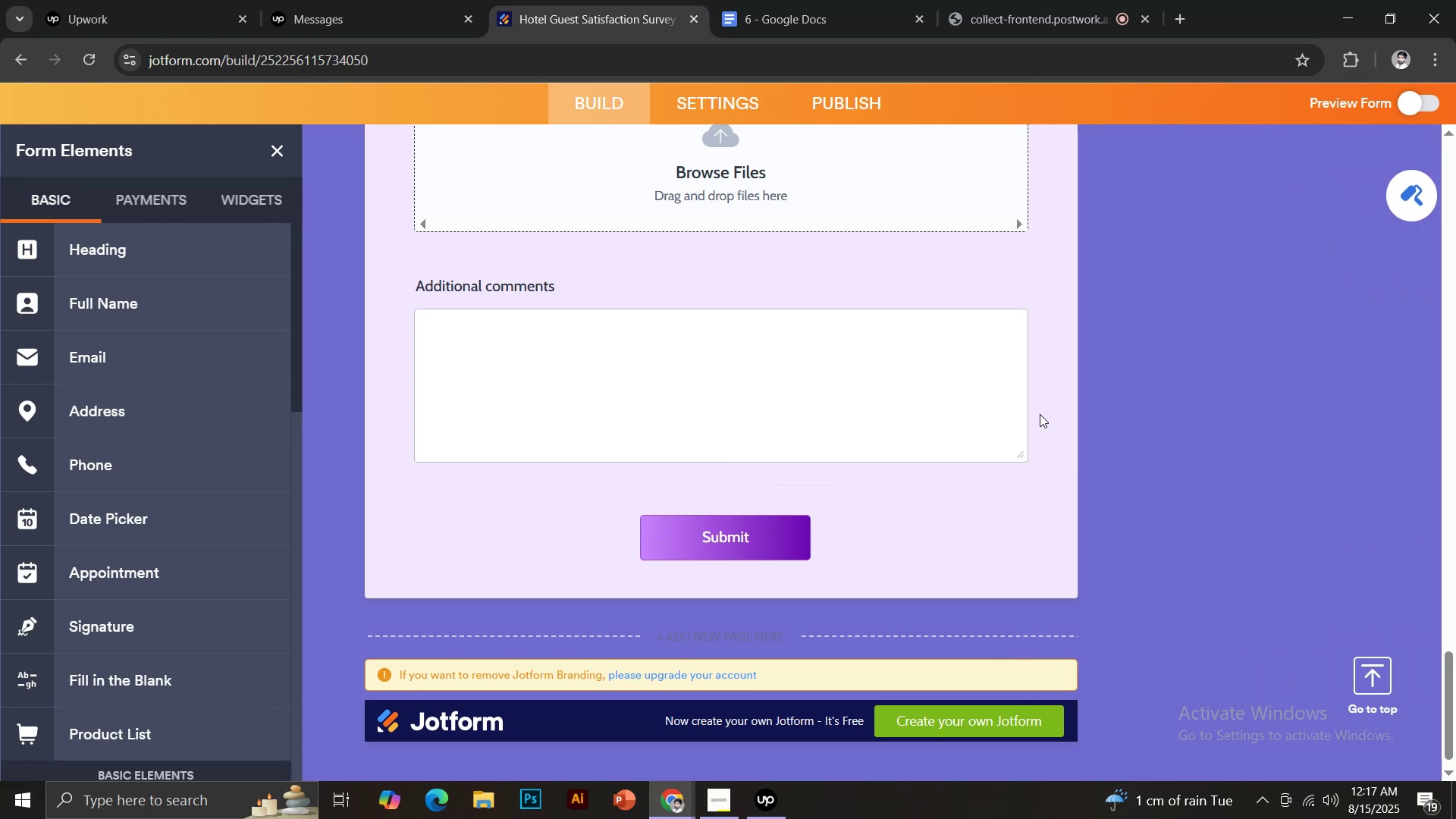 
scroll: coordinate [1039, 414], scroll_direction: up, amount: 2.0
 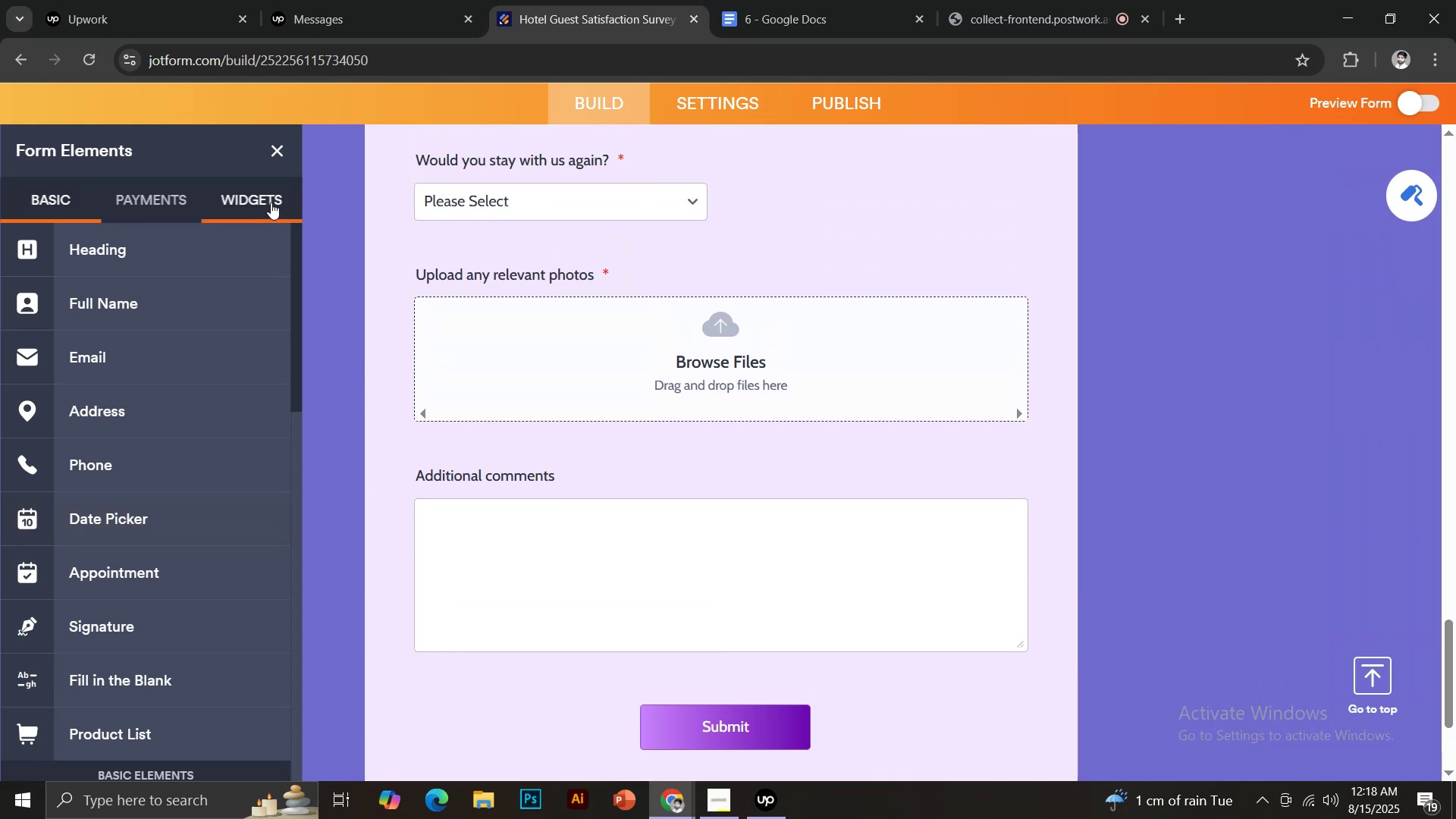 
left_click([707, 115])
 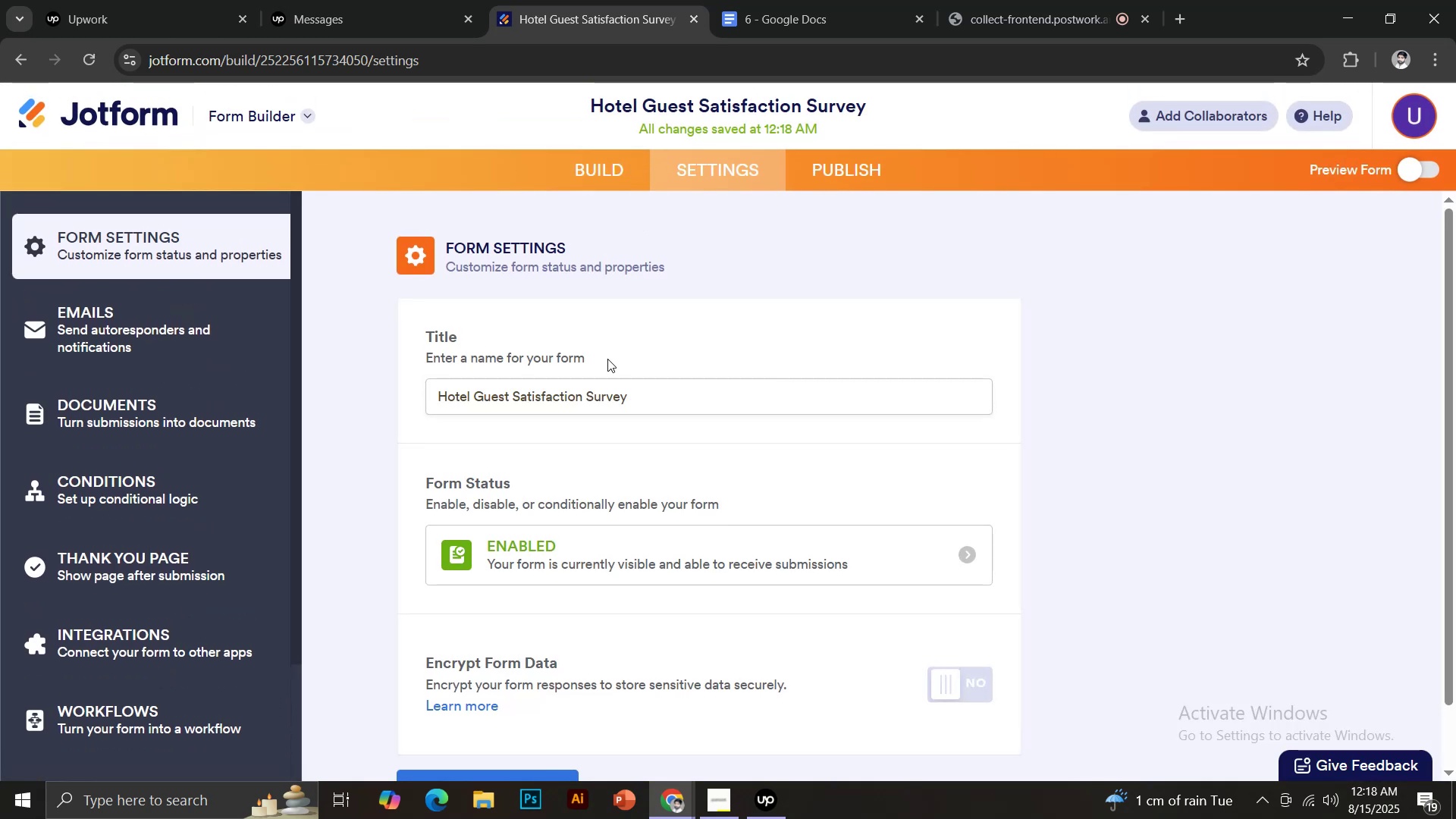 
scroll: coordinate [541, 388], scroll_direction: down, amount: 2.0
 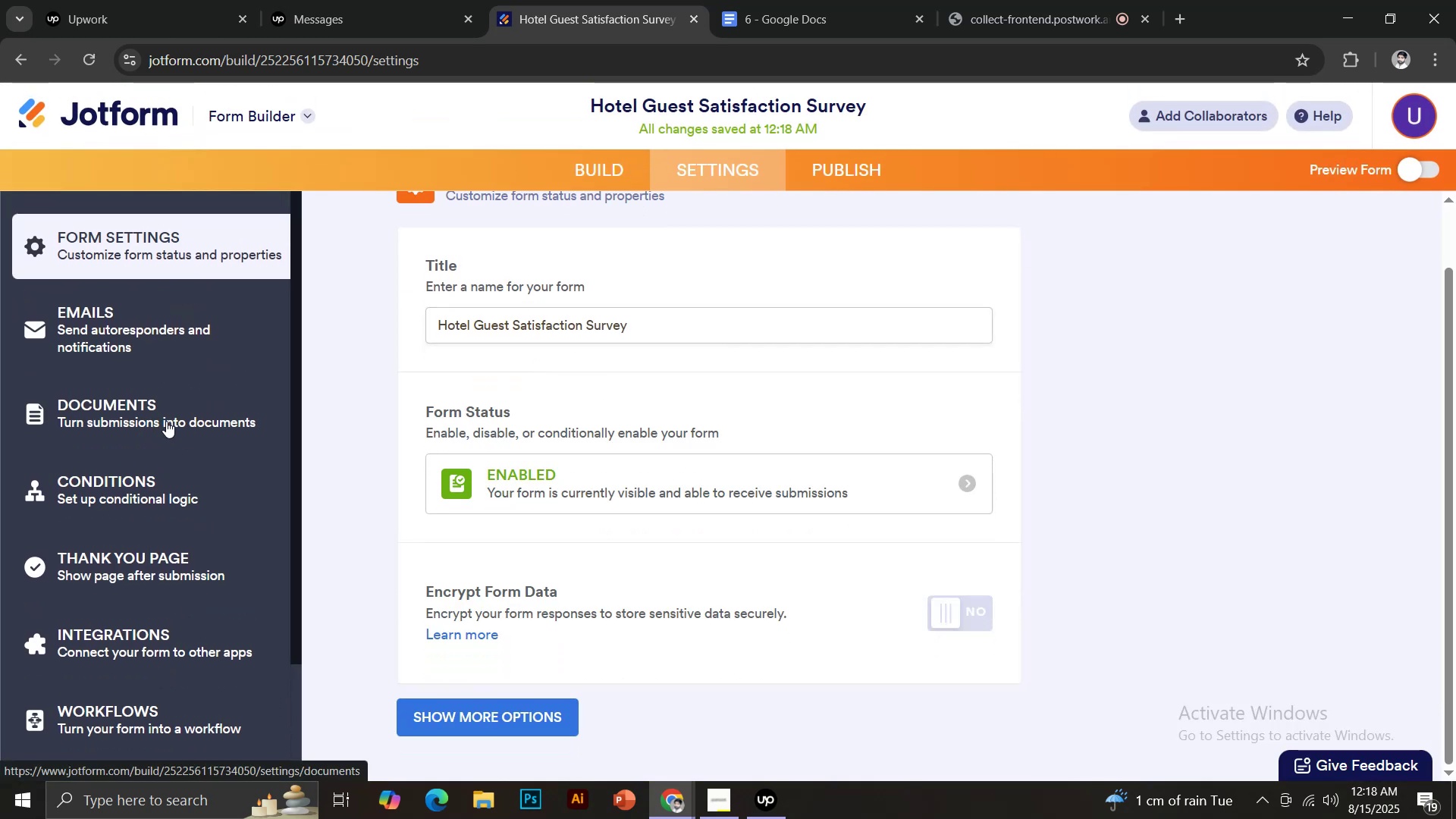 
left_click([153, 419])
 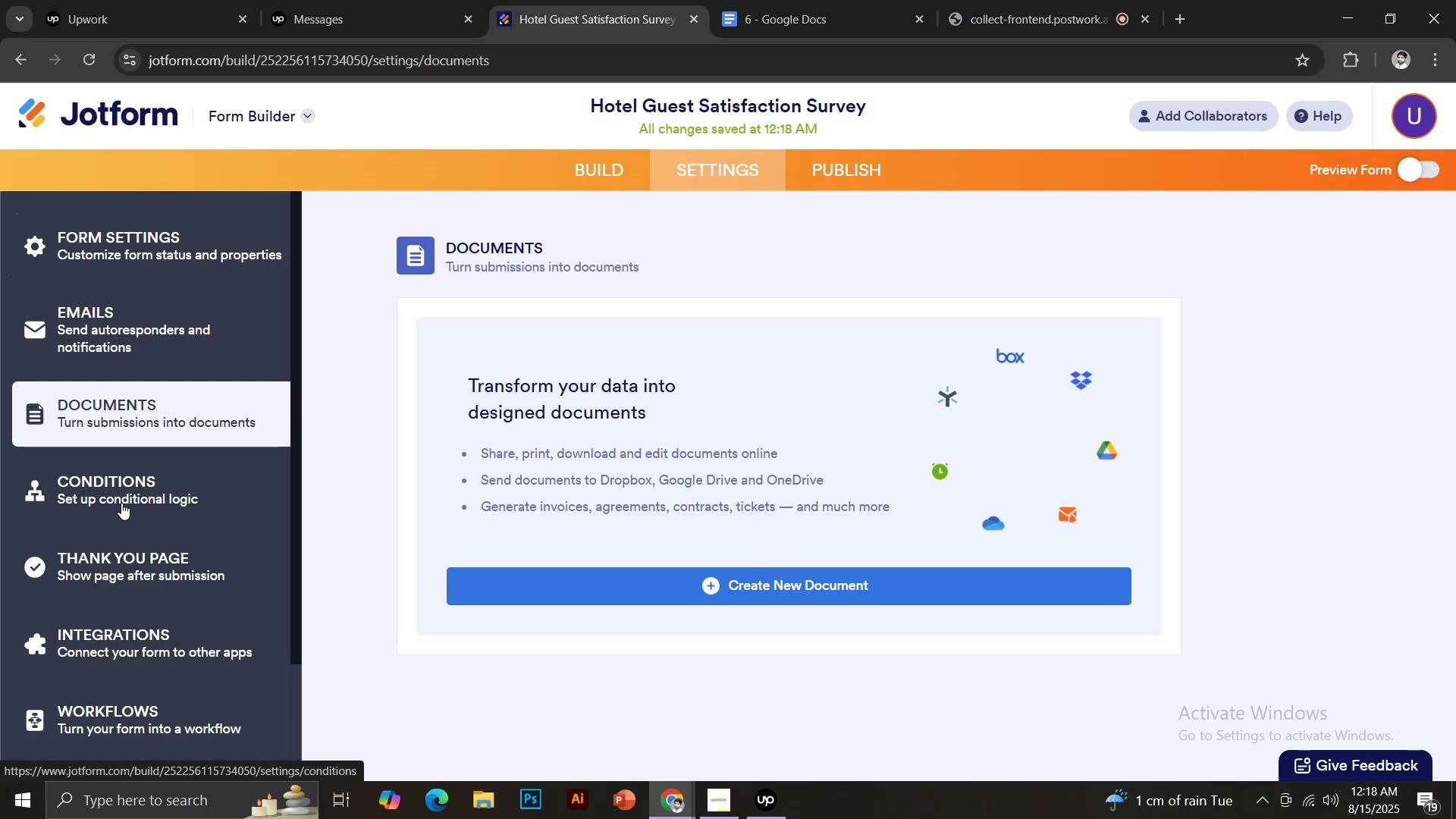 
left_click([130, 567])
 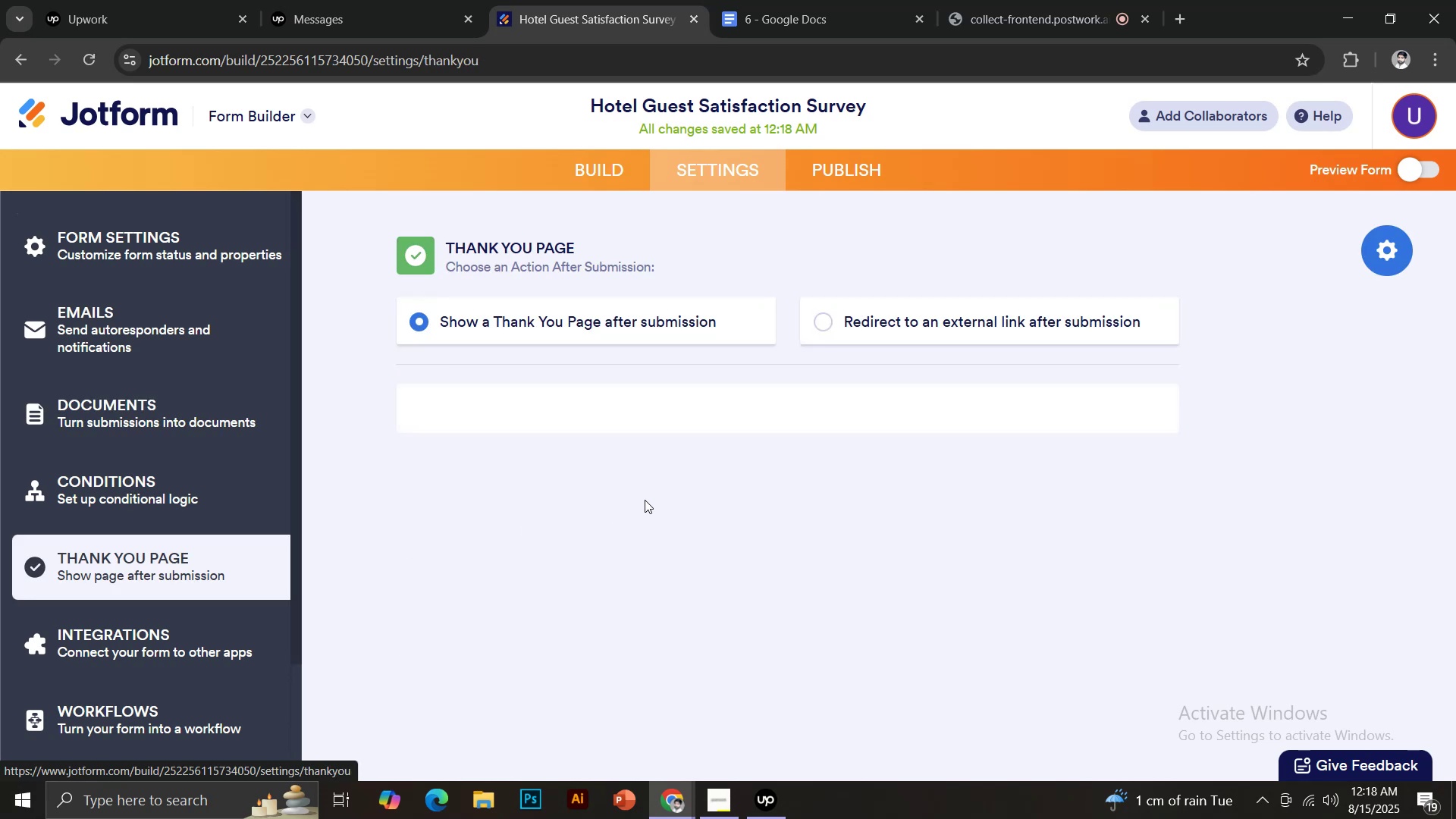 
scroll: coordinate [770, 569], scroll_direction: down, amount: 4.0
 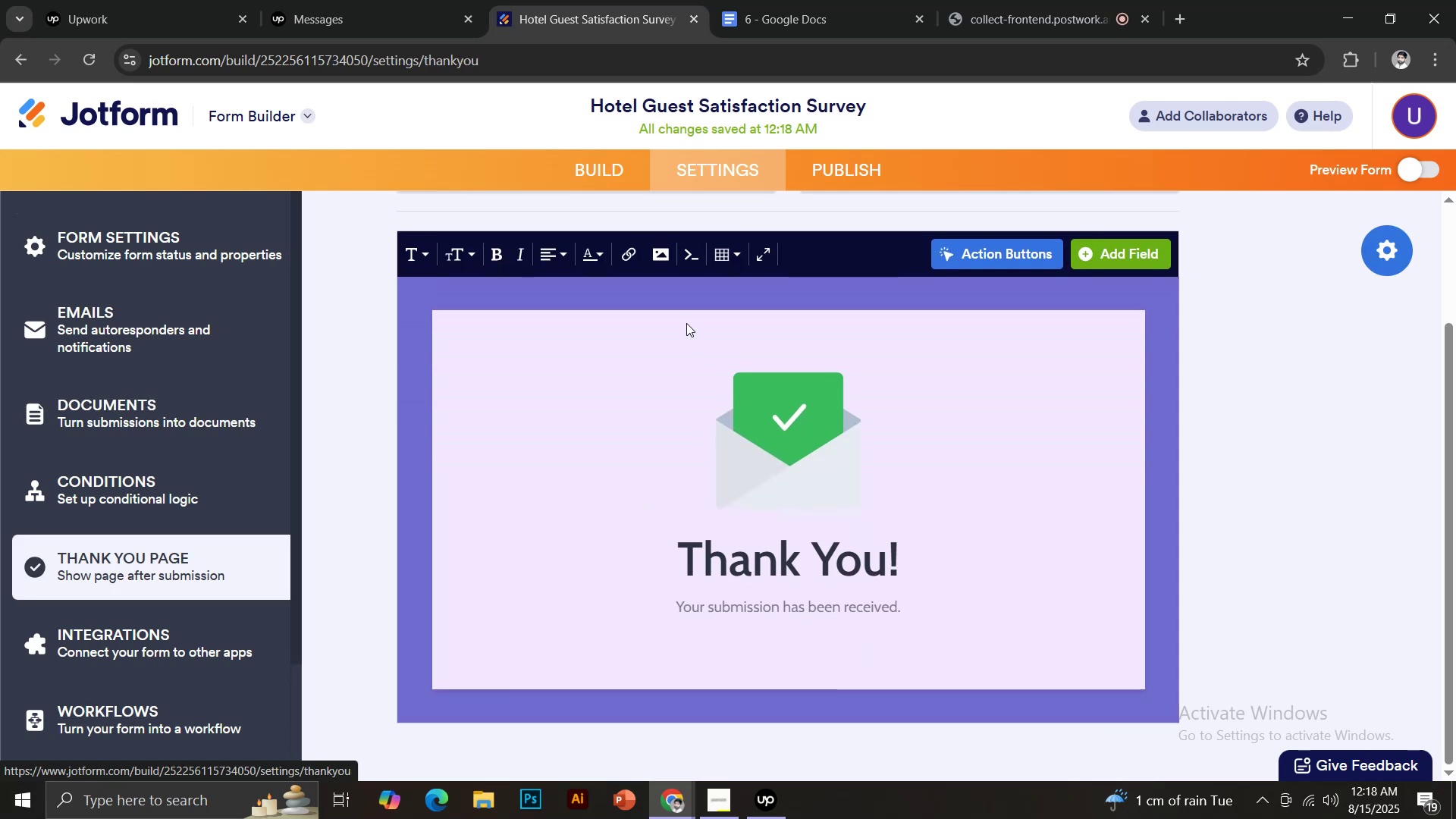 
scroll: coordinate [797, 319], scroll_direction: up, amount: 2.0
 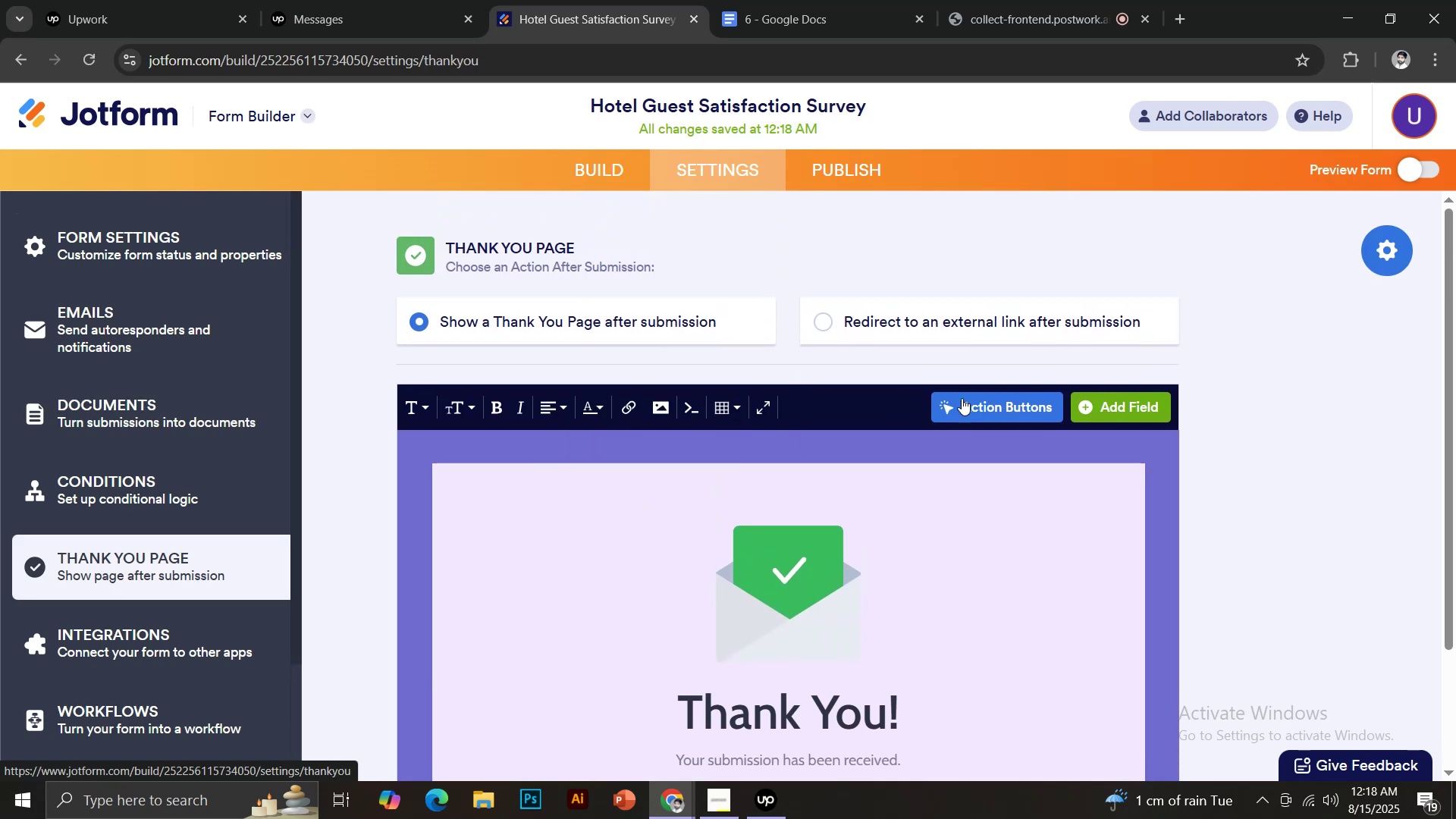 
scroll: coordinate [831, 543], scroll_direction: down, amount: 2.0
 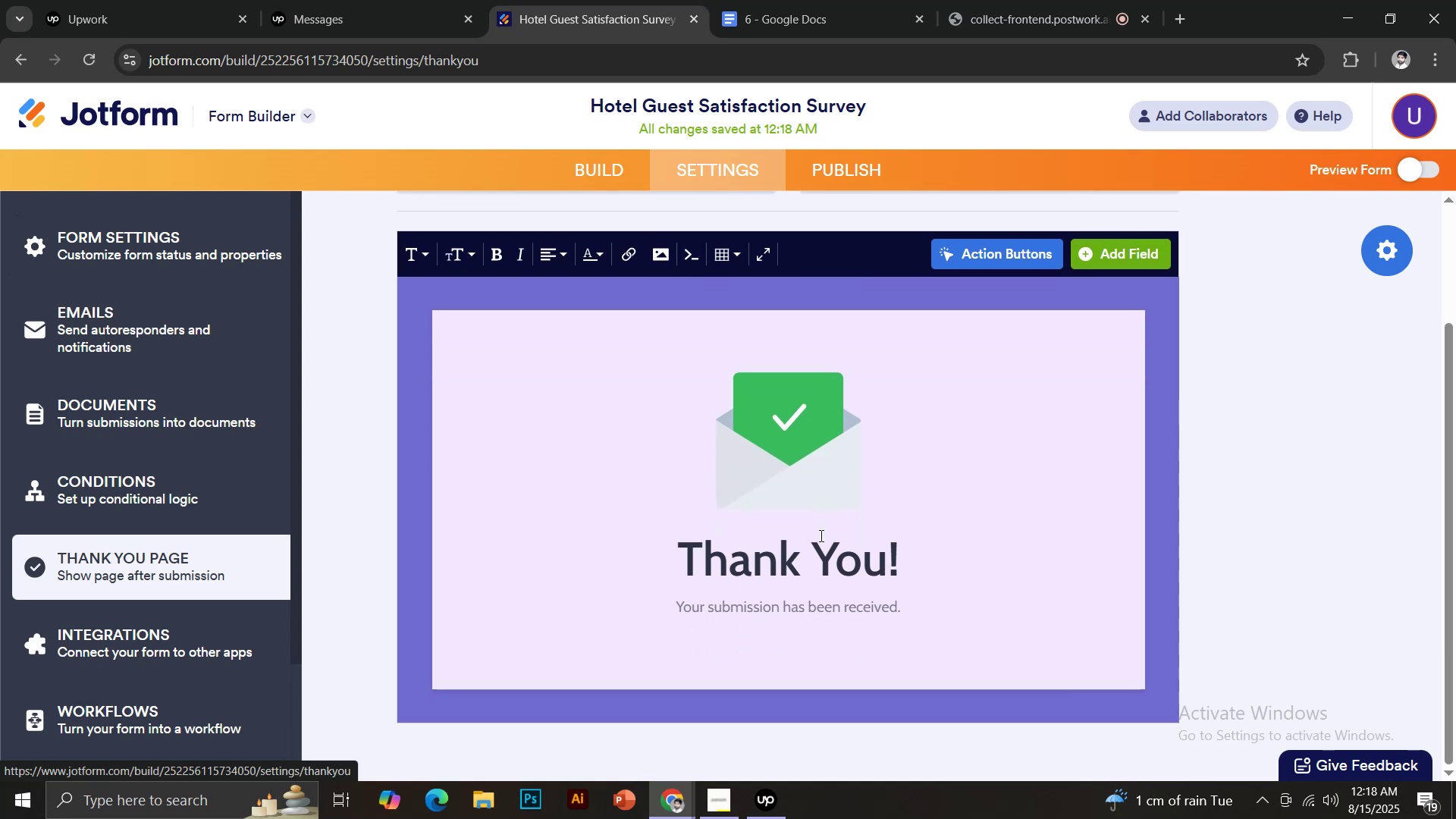 
left_click([820, 535])
 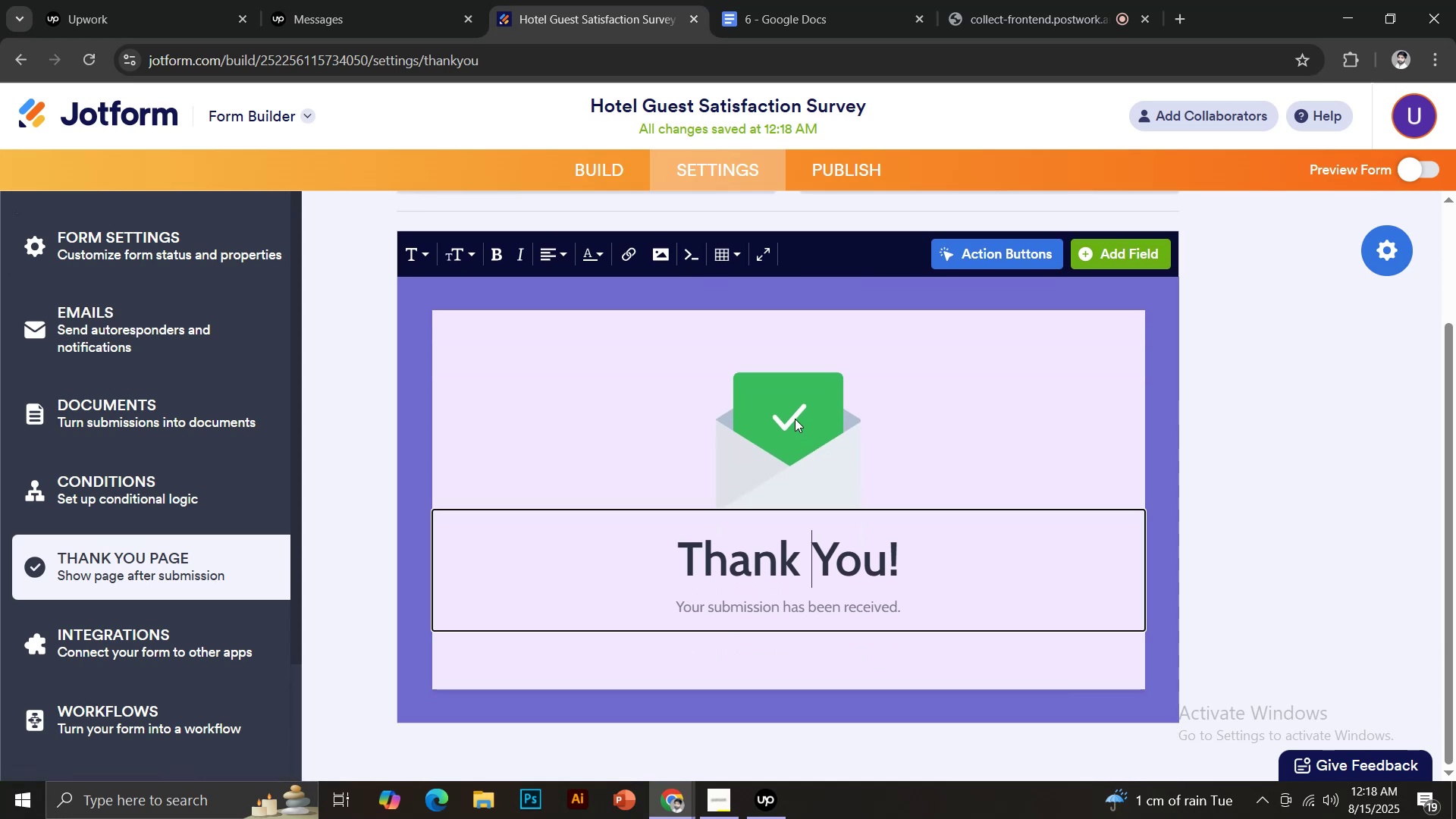 
left_click([788, 400])
 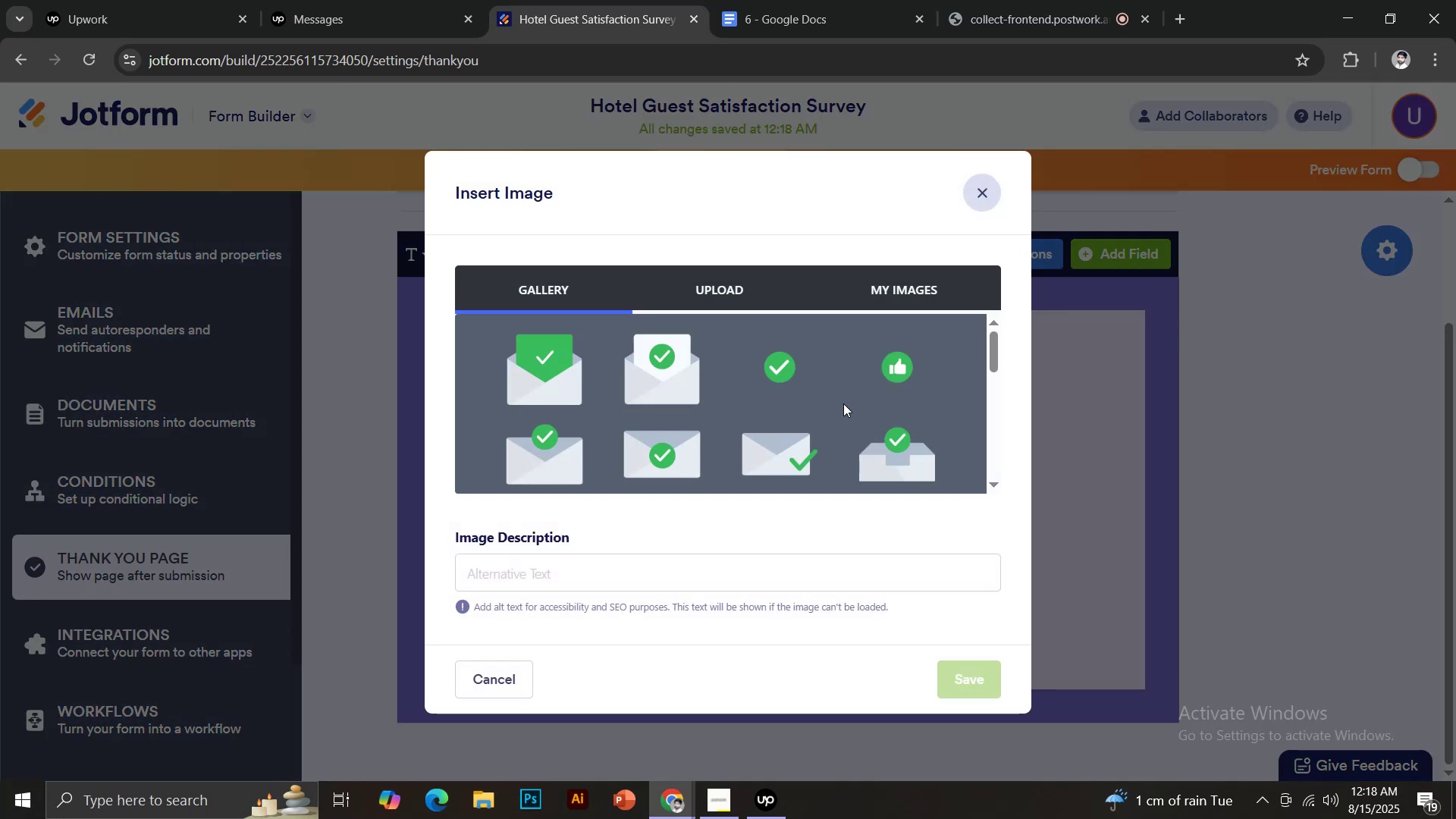 
left_click([893, 292])
 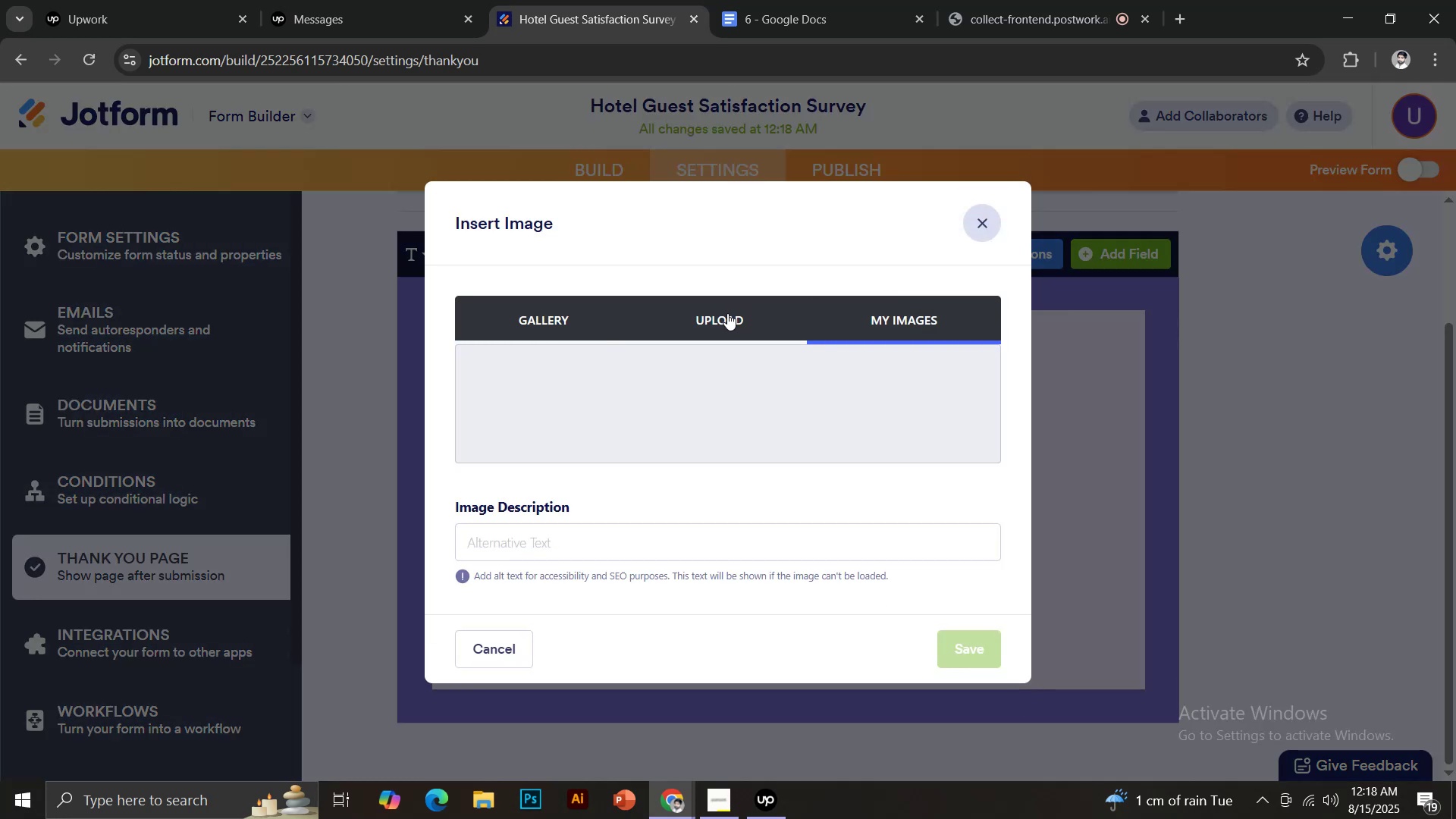 
left_click([724, 315])
 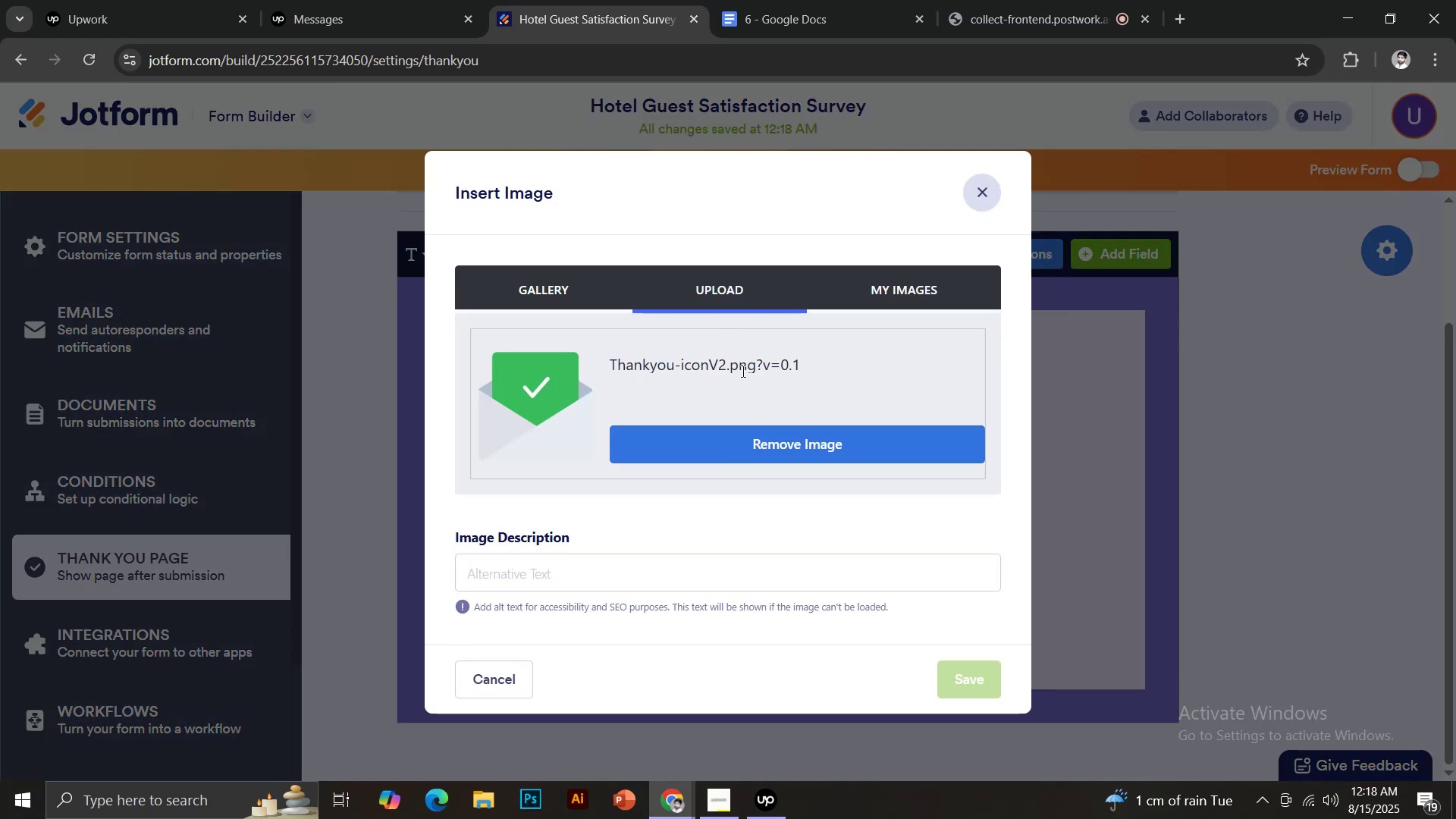 
left_click([910, 283])
 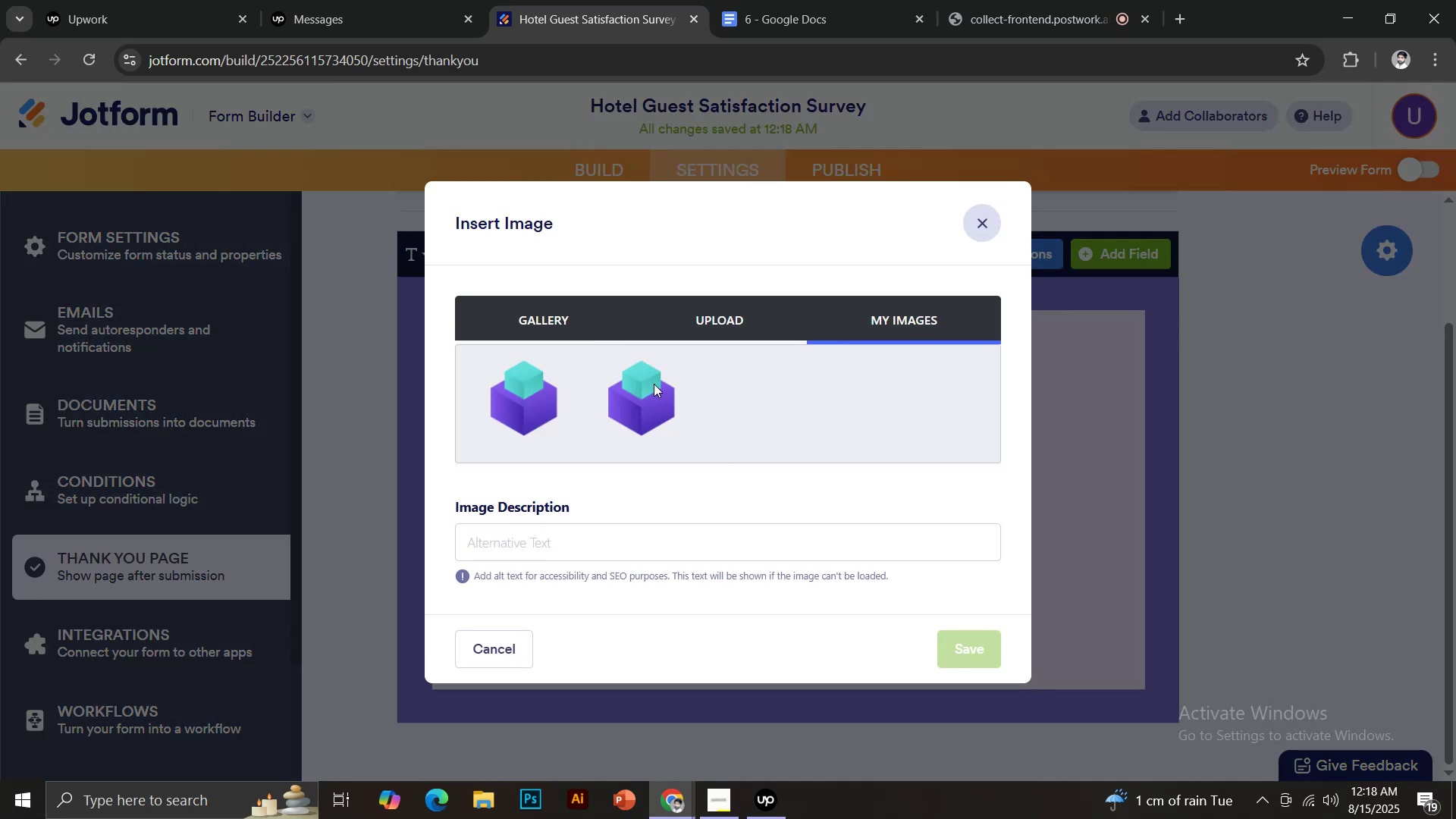 
left_click([650, 389])
 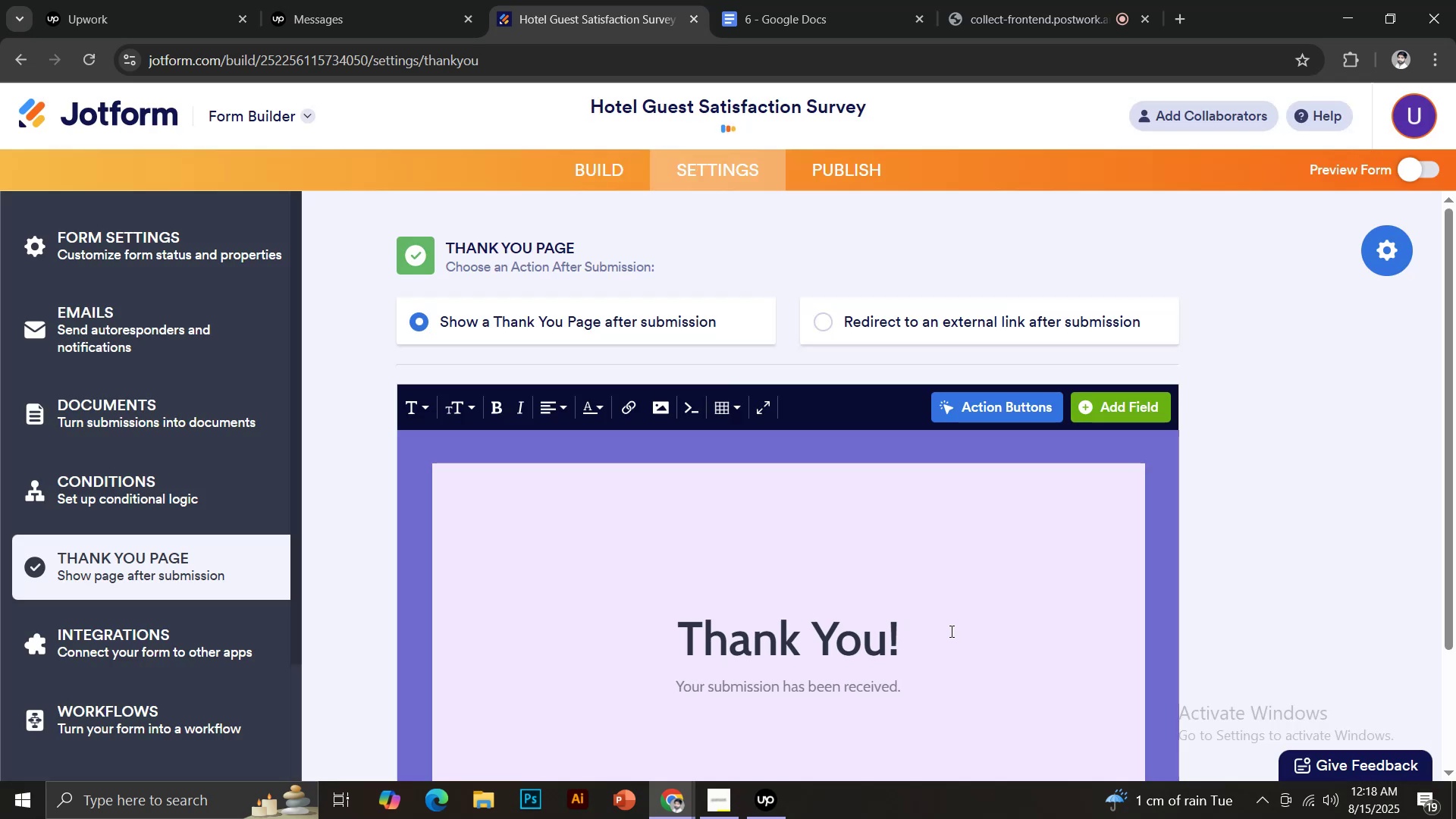 
scroll: coordinate [951, 630], scroll_direction: down, amount: 2.0
 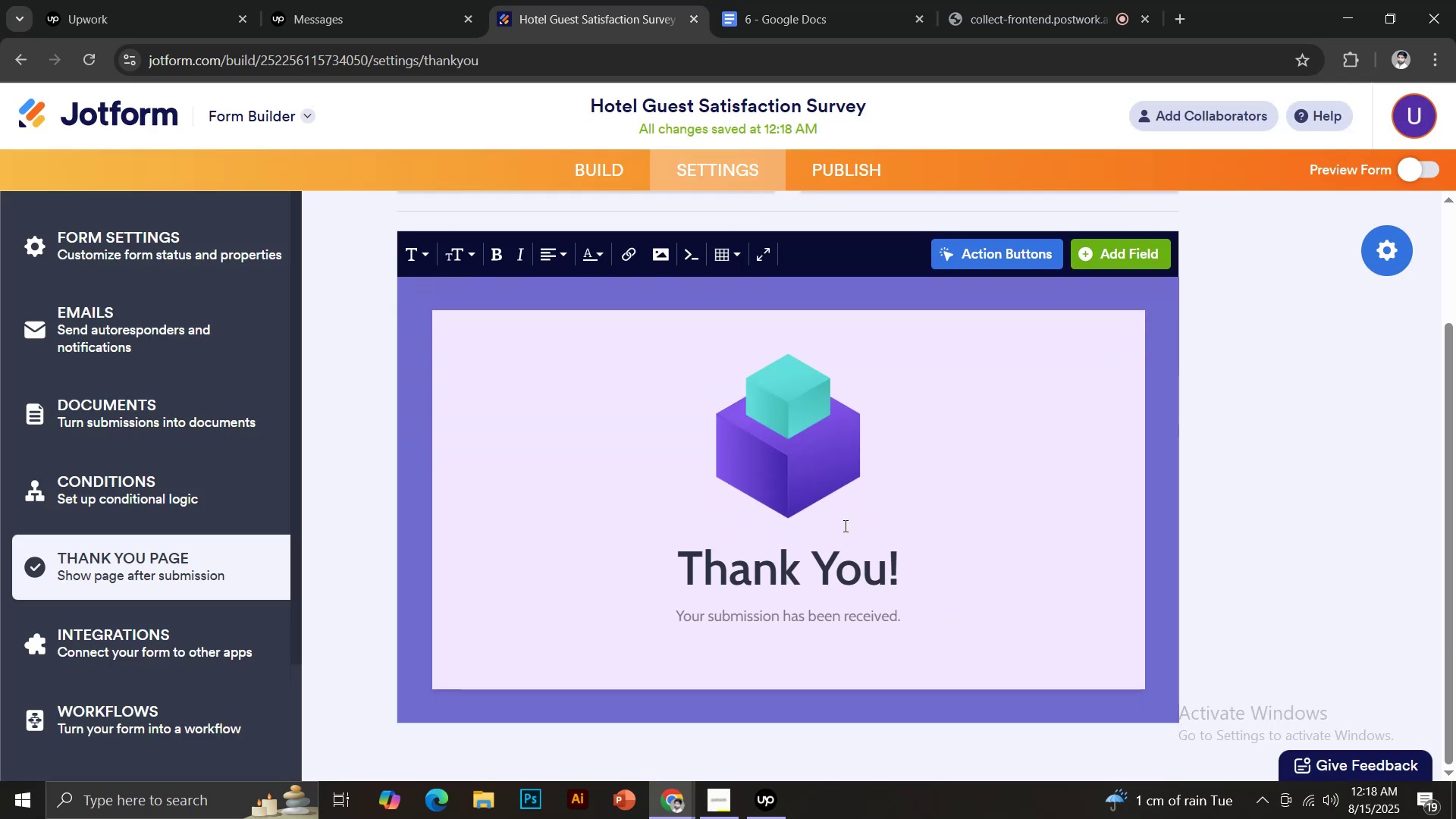 
left_click([997, 467])
 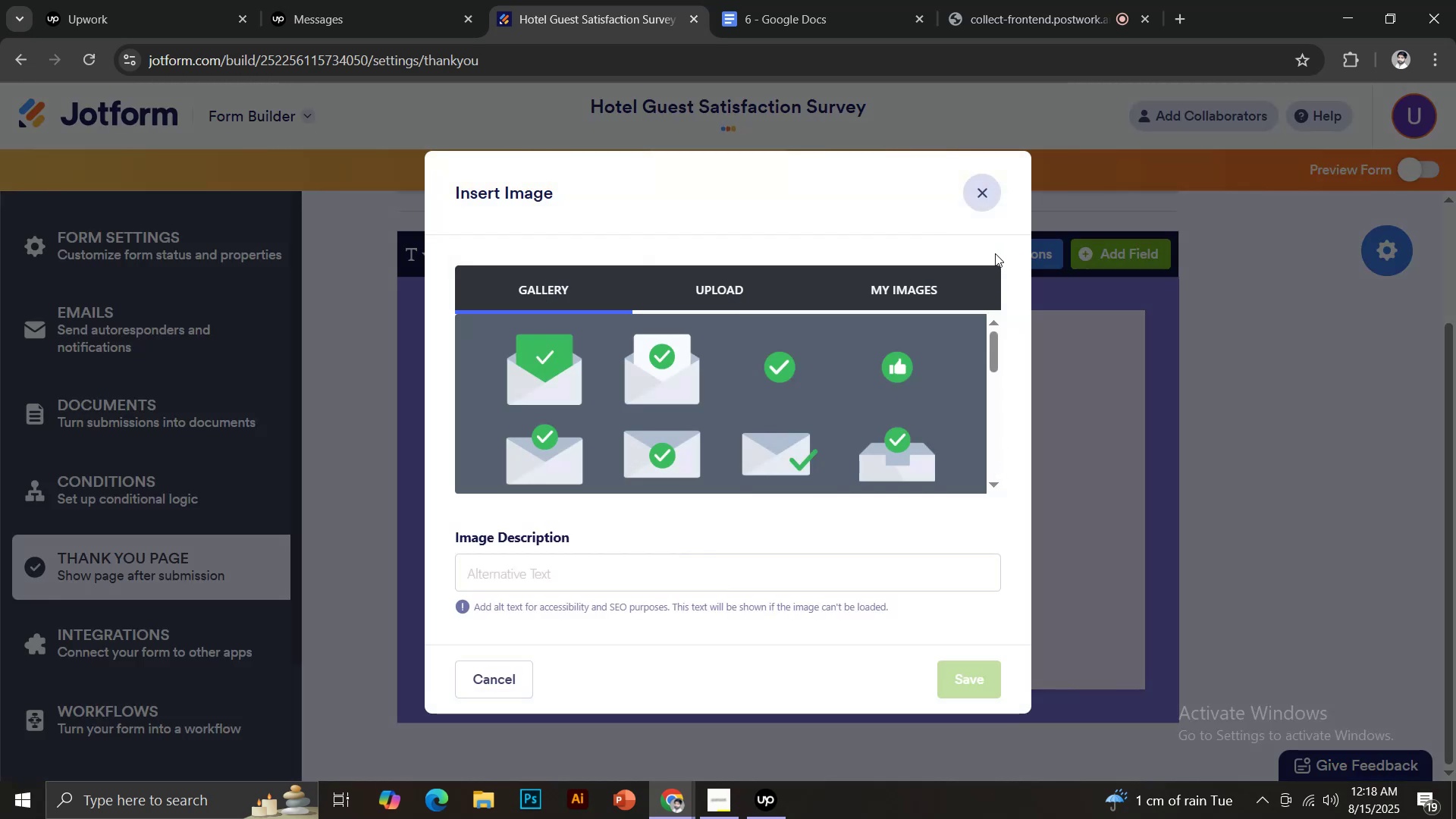 
left_click([976, 200])
 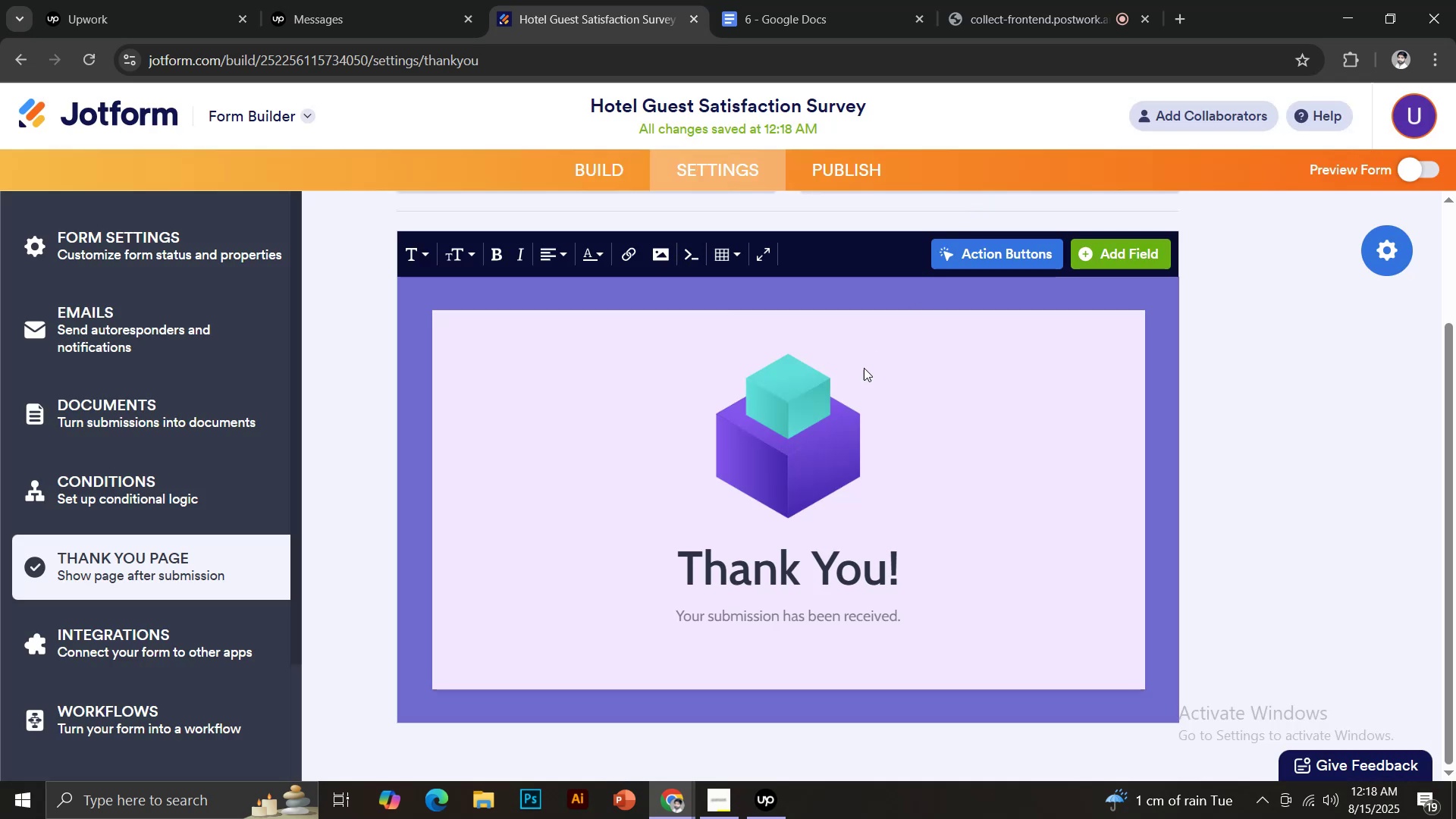 
scroll: coordinate [842, 376], scroll_direction: up, amount: 1.0
 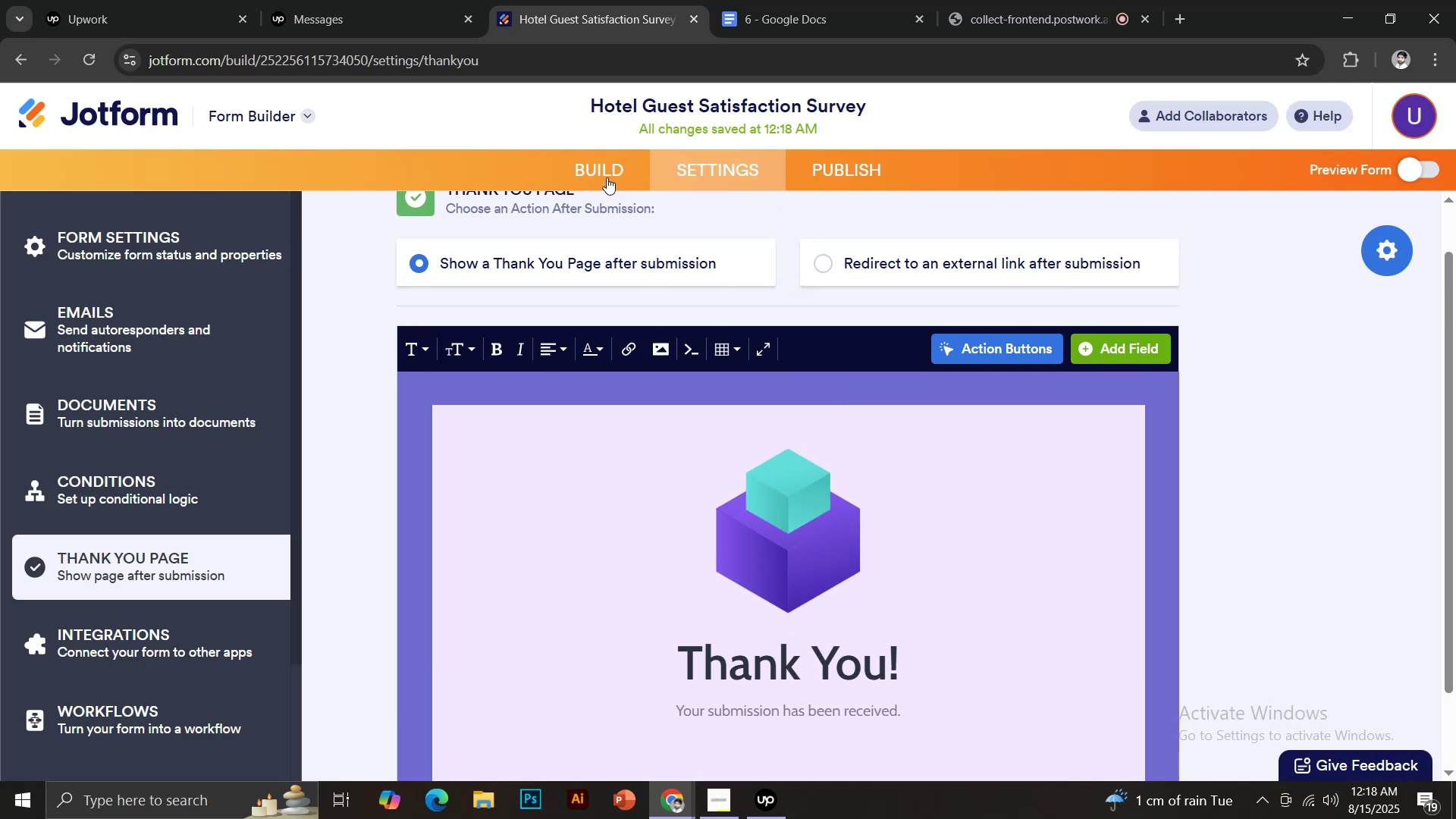 
left_click([610, 169])
 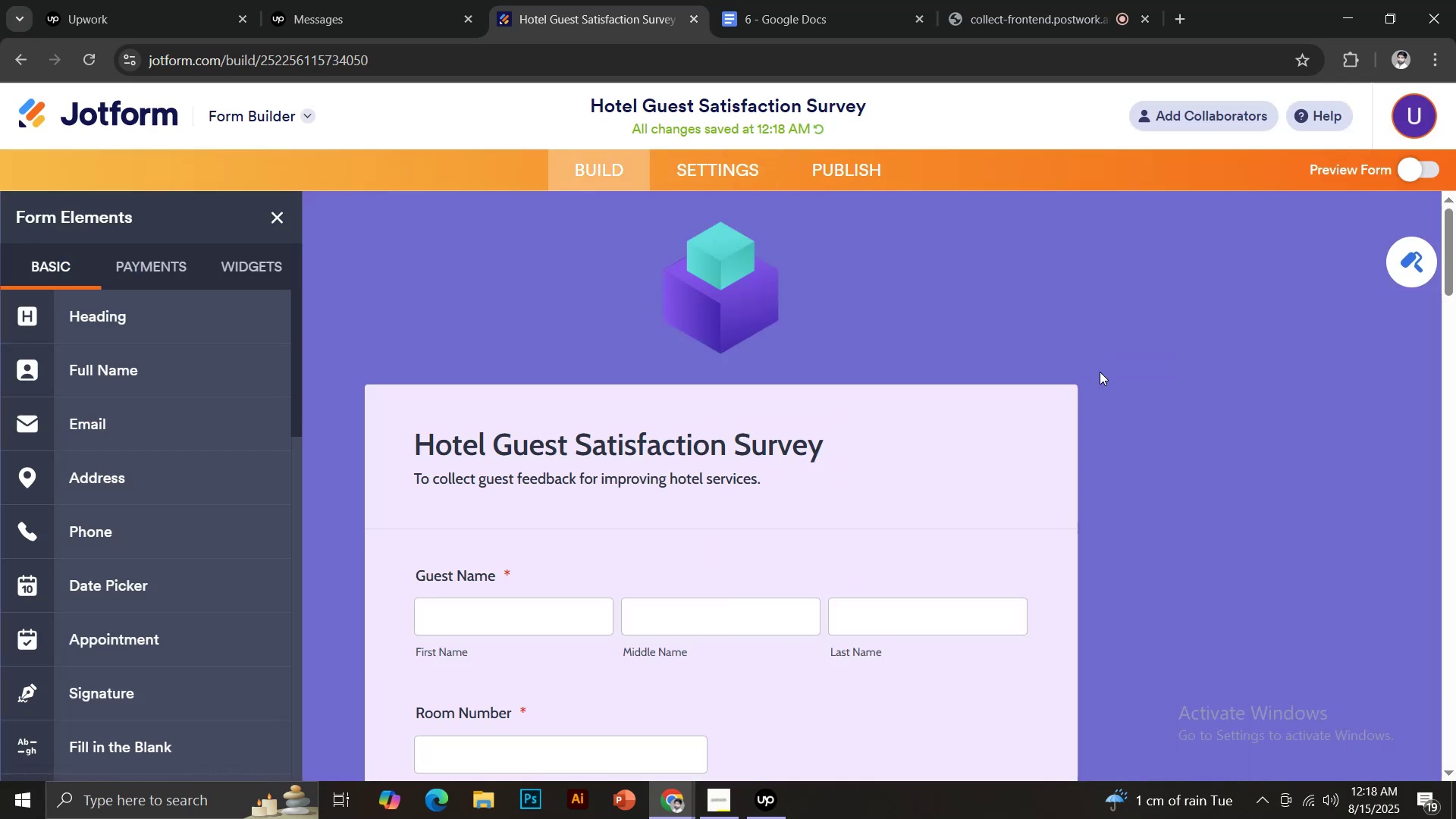 
scroll: coordinate [1090, 429], scroll_direction: down, amount: 1.0
 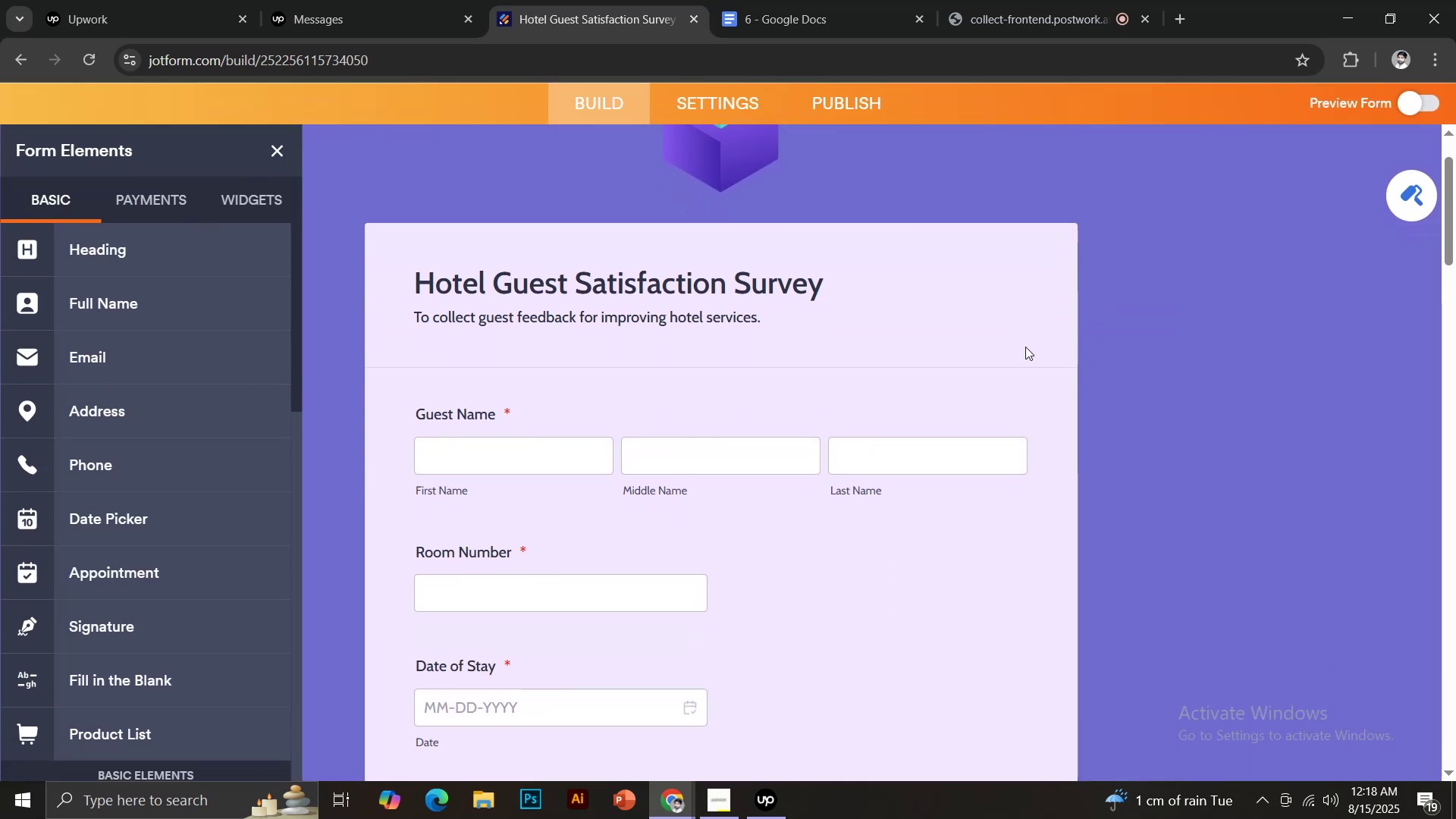 
scroll: coordinate [1025, 347], scroll_direction: up, amount: 1.0
 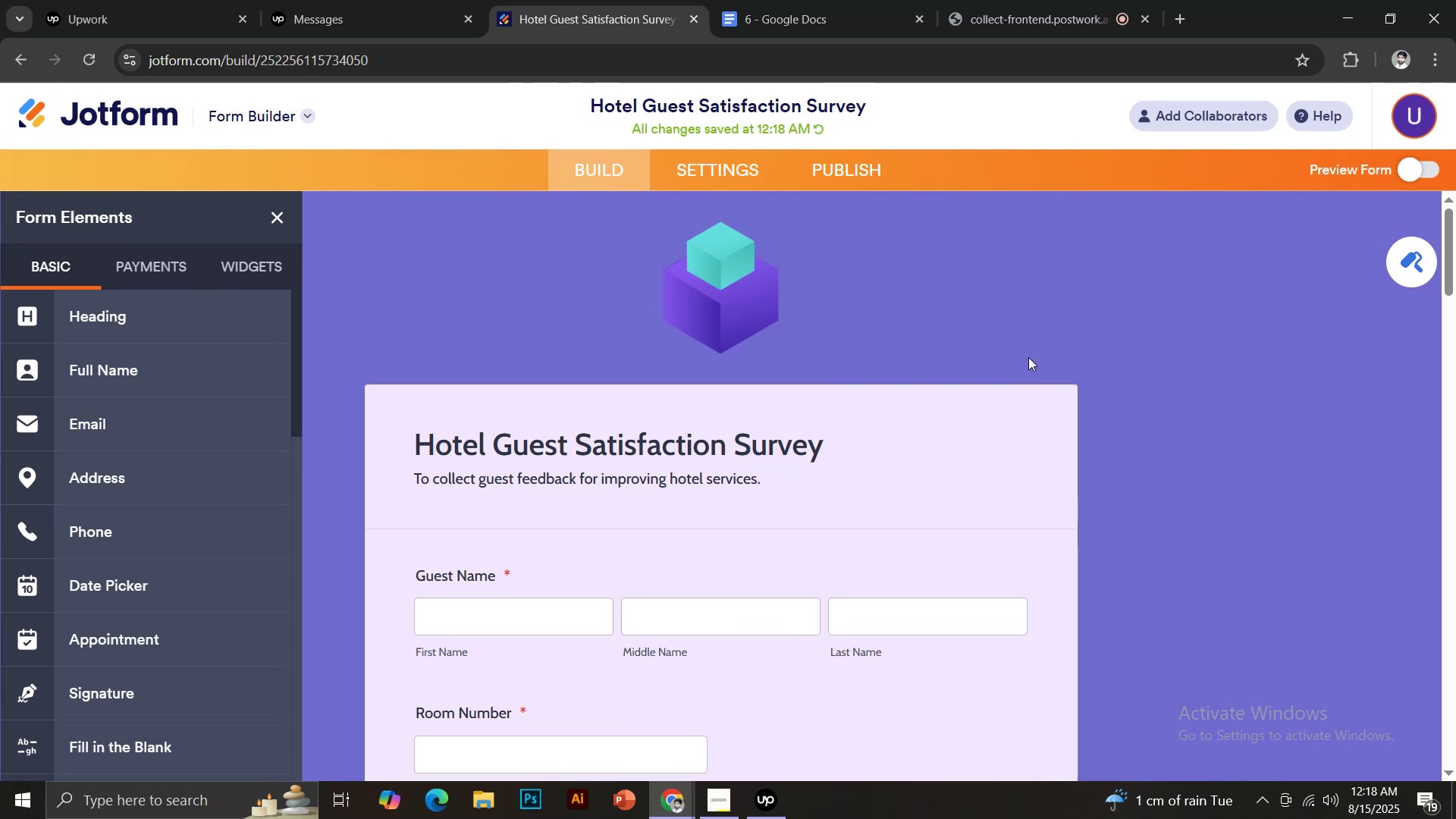 
double_click([1038, 415])
 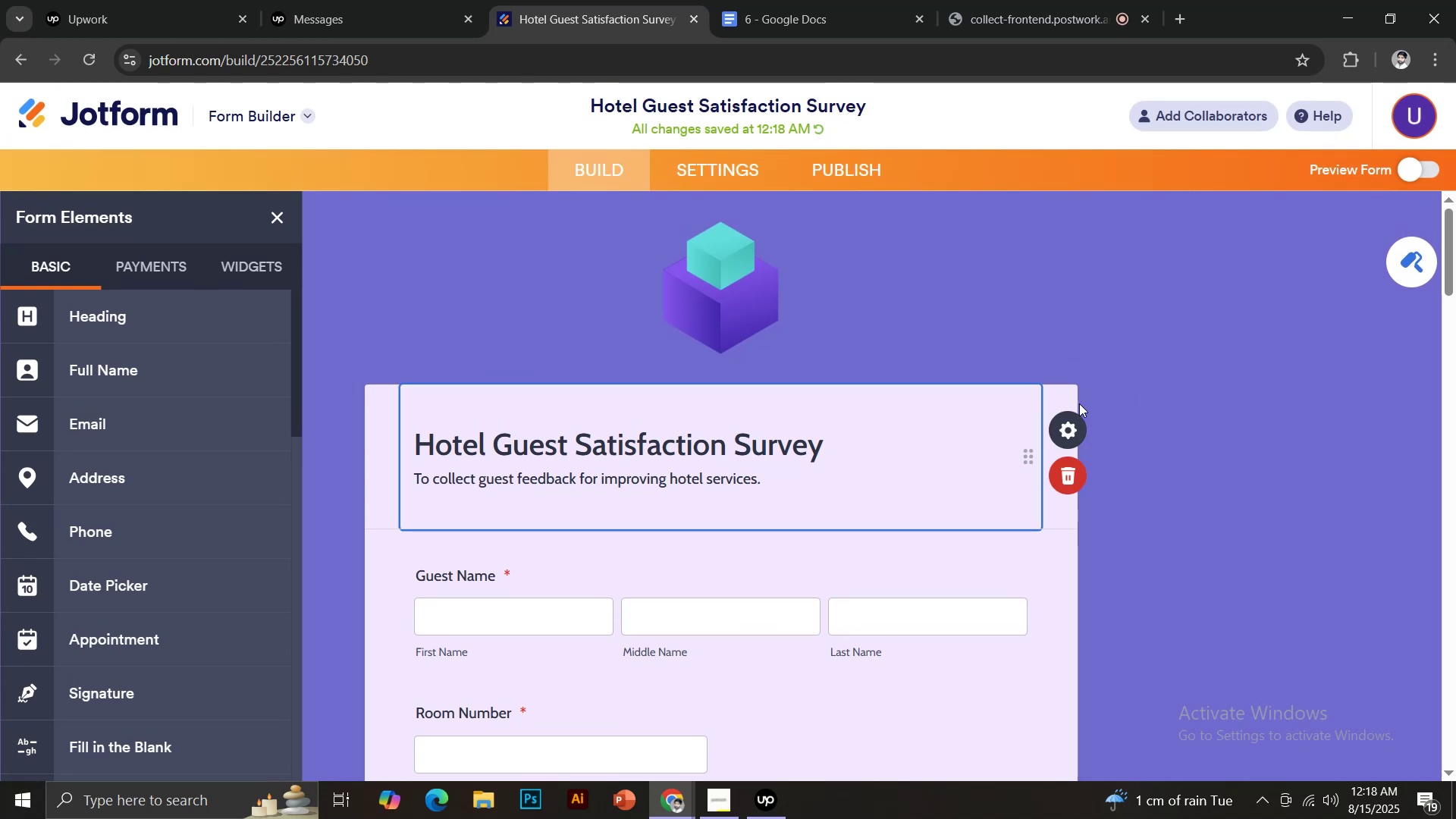 
left_click([1072, 403])
 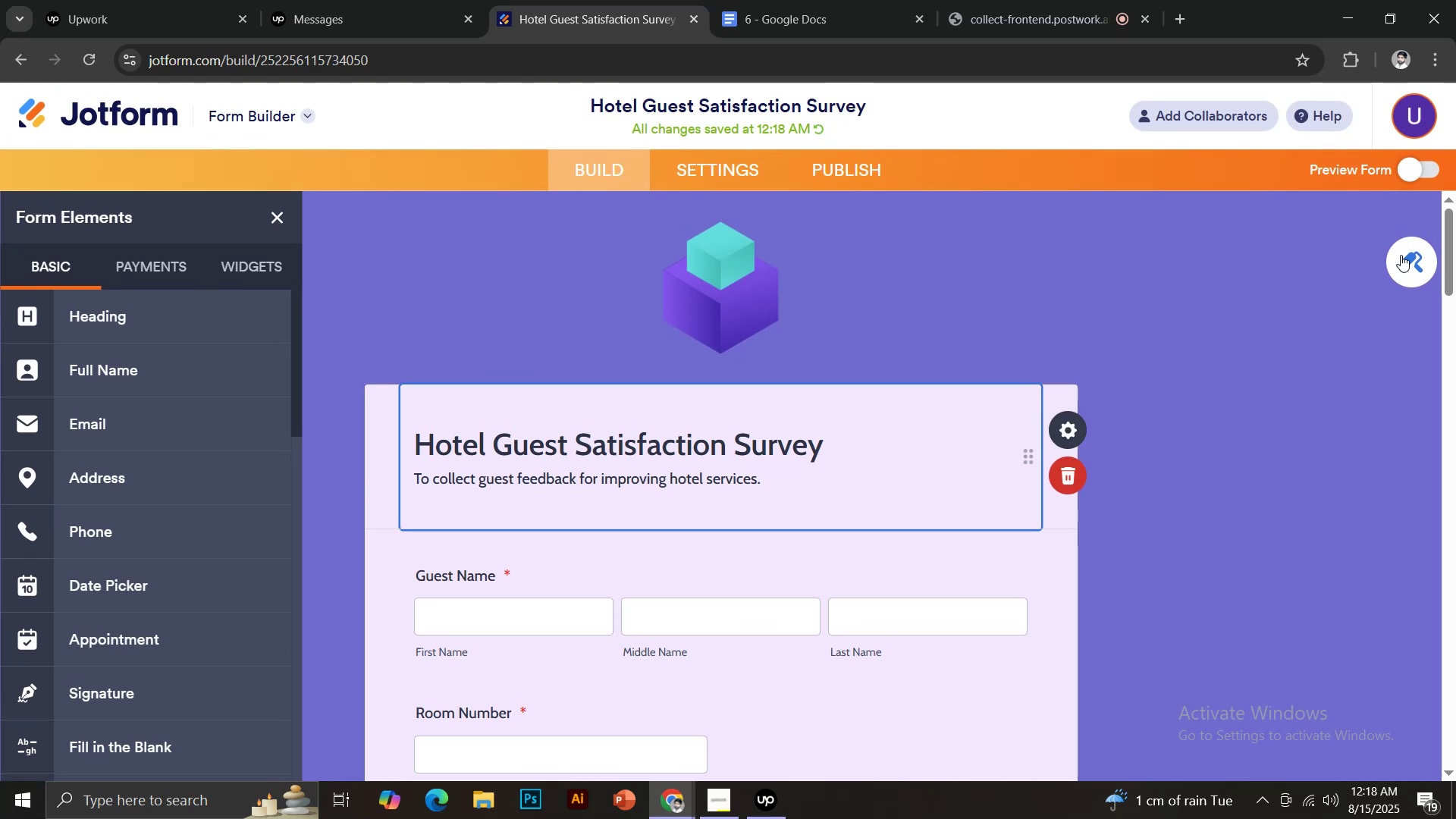 
left_click([1411, 250])
 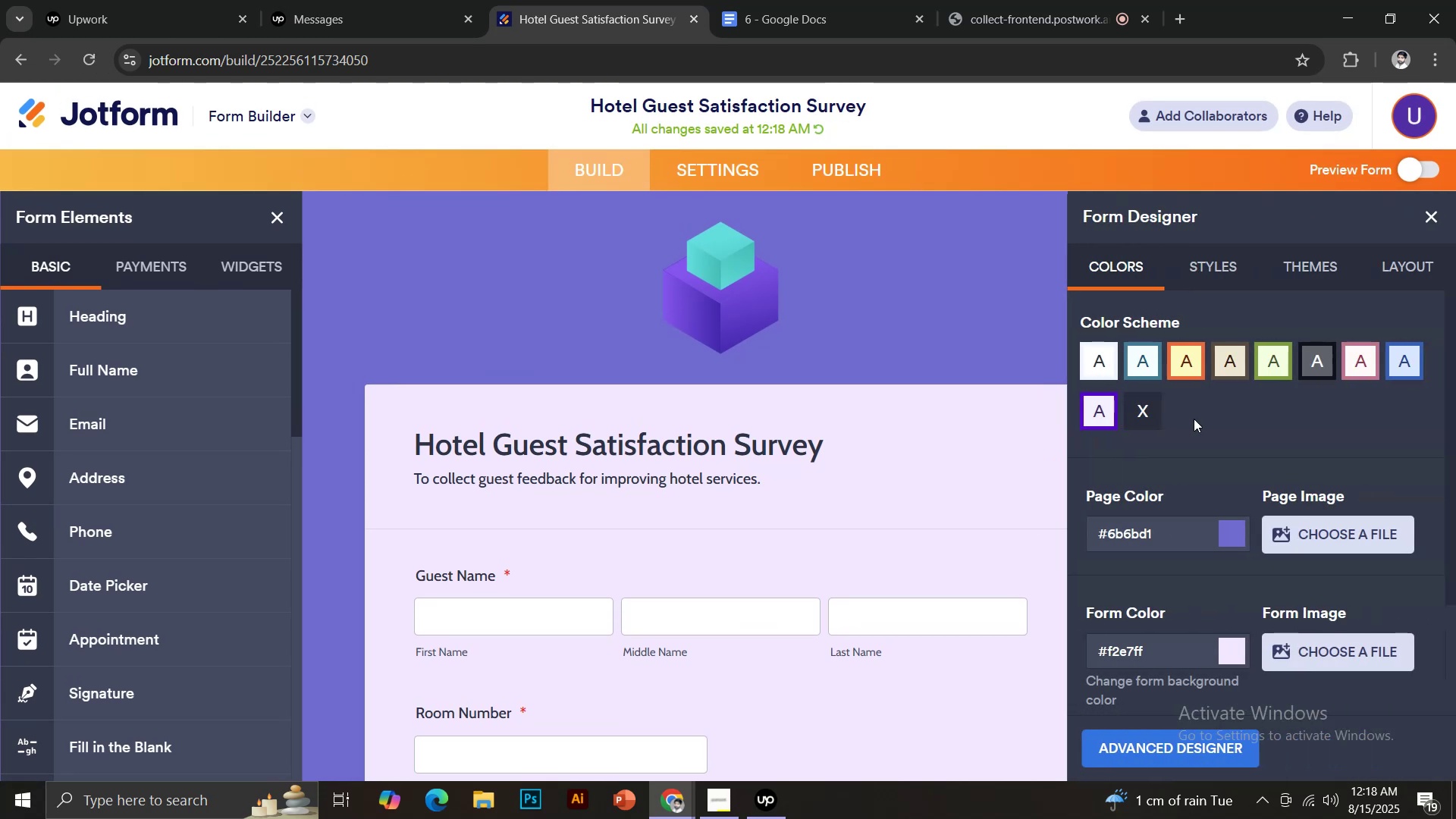 
scroll: coordinate [1222, 515], scroll_direction: down, amount: 1.0
 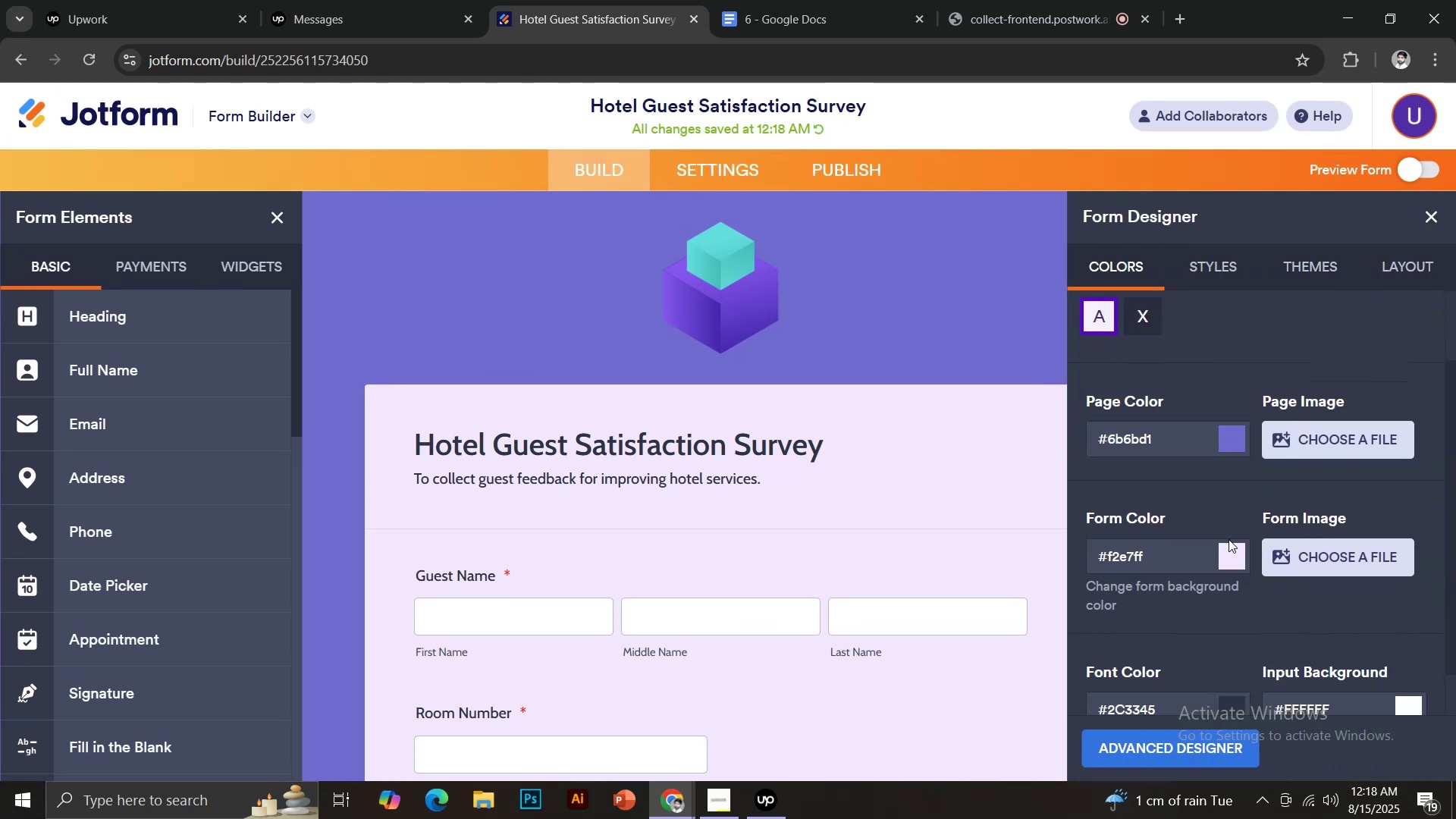 
left_click([1233, 559])
 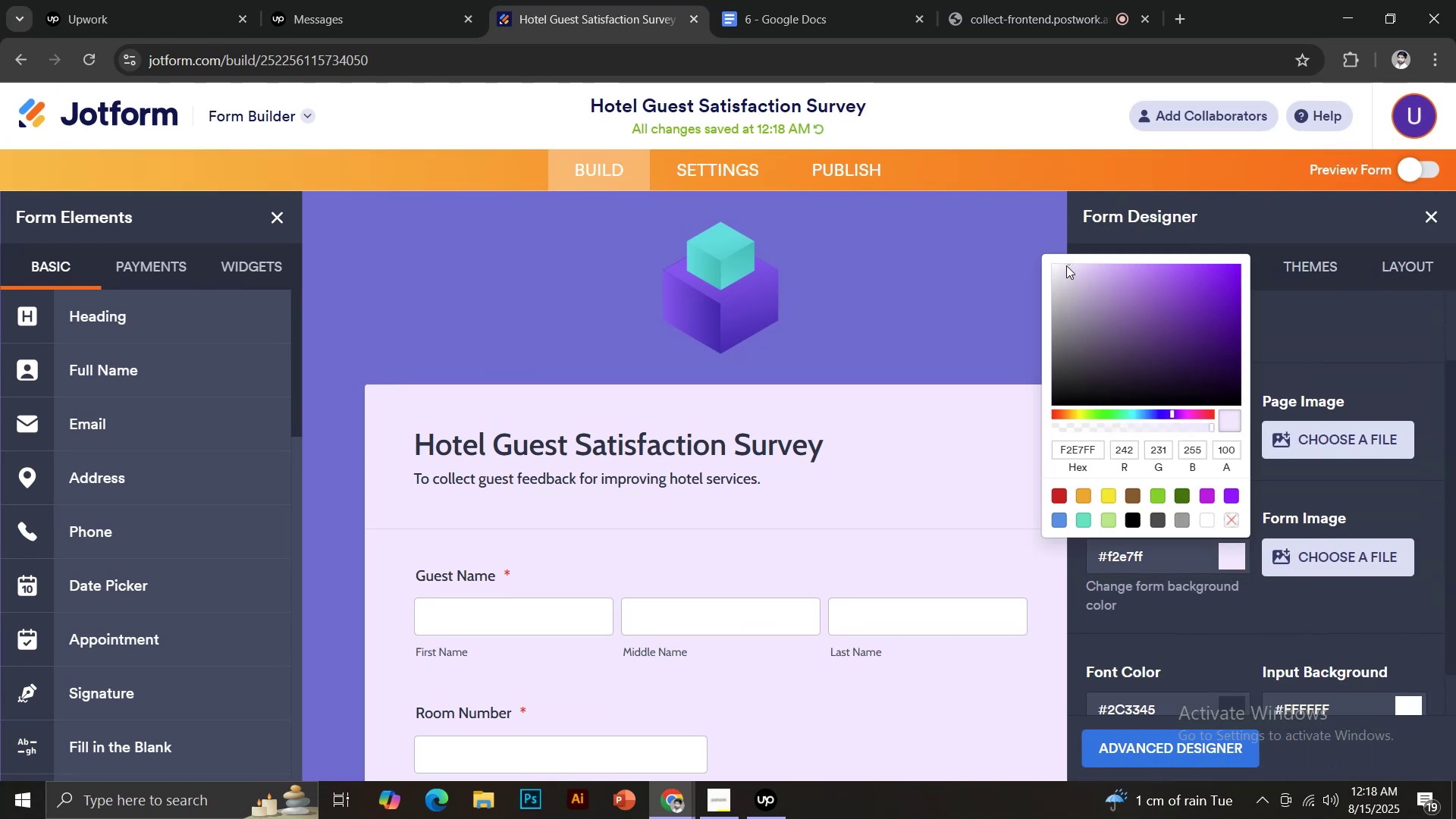 
left_click_drag(start_coordinate=[1063, 265], to_coordinate=[1073, 275])
 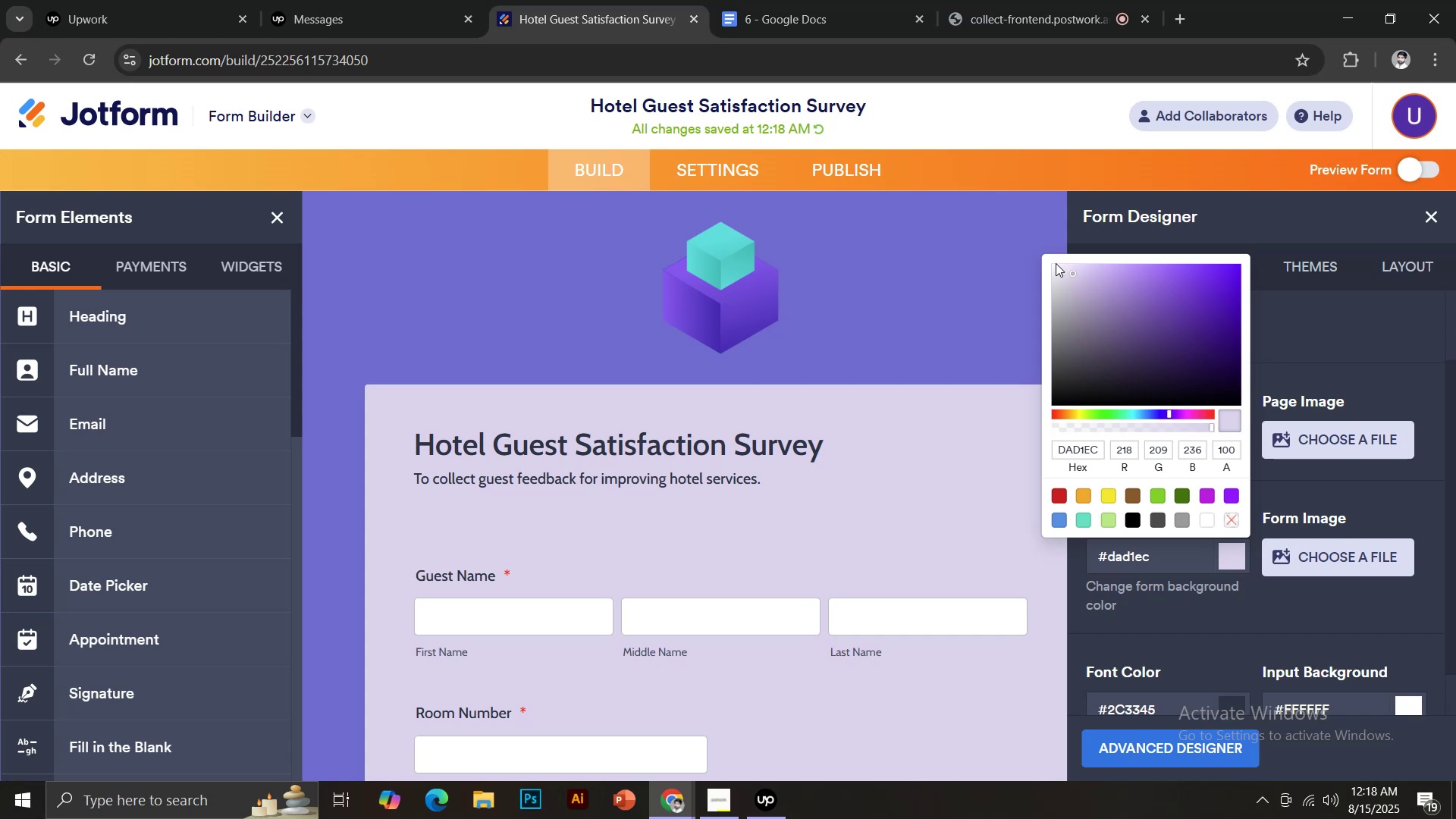 
left_click([1053, 264])
 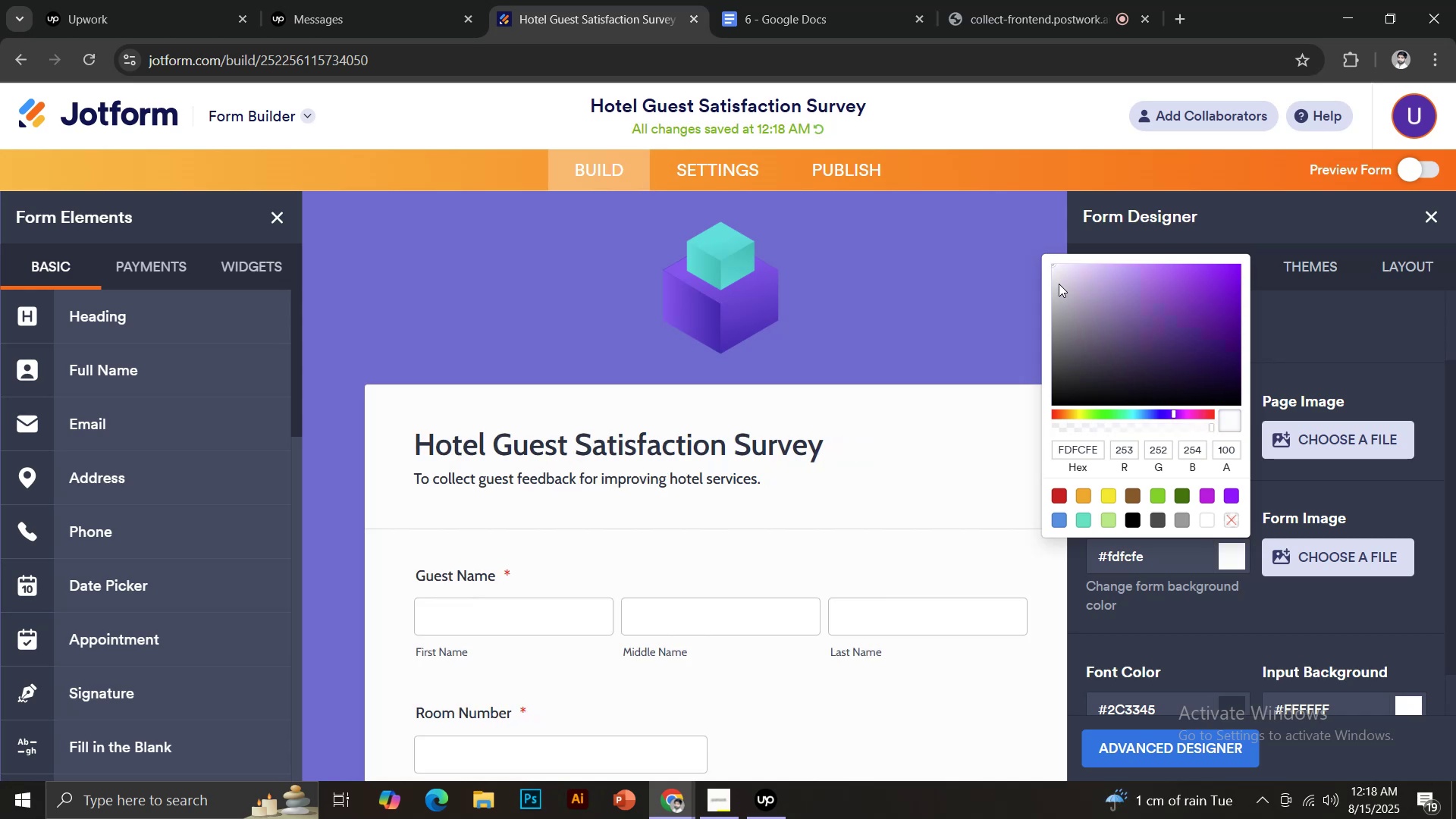 
left_click([1313, 314])
 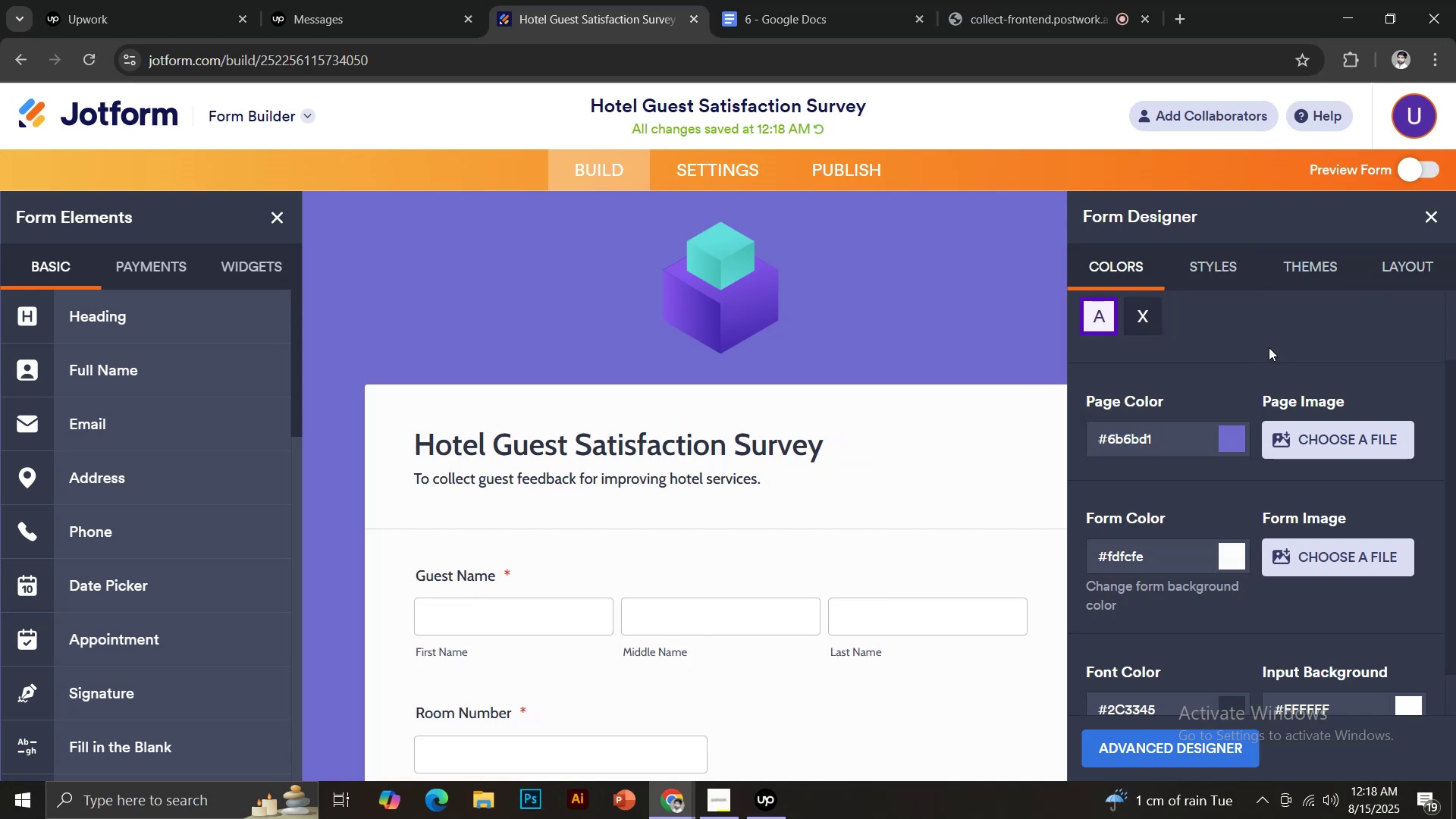 
scroll: coordinate [1326, 441], scroll_direction: down, amount: 6.0
 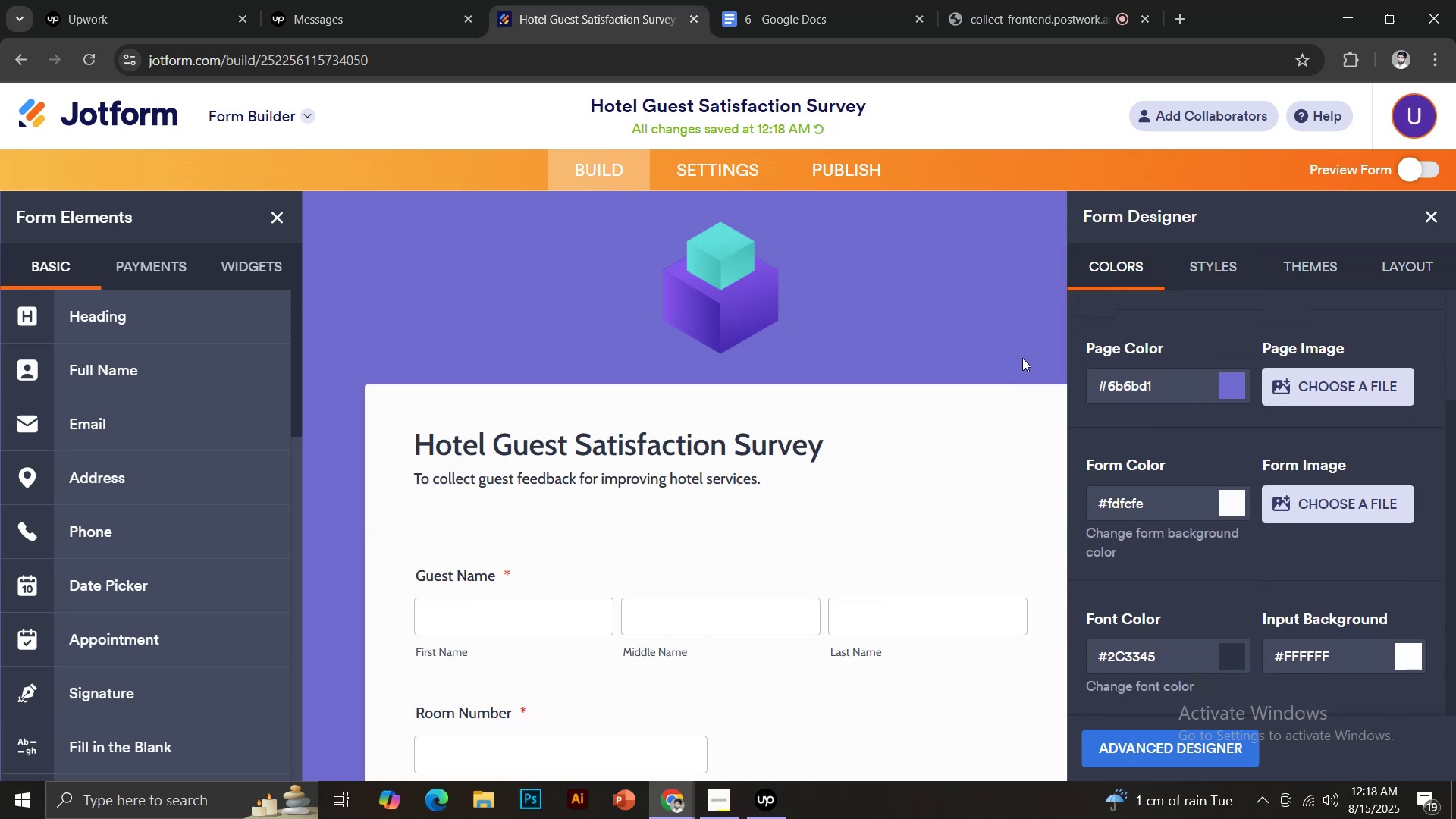 
left_click([1012, 323])
 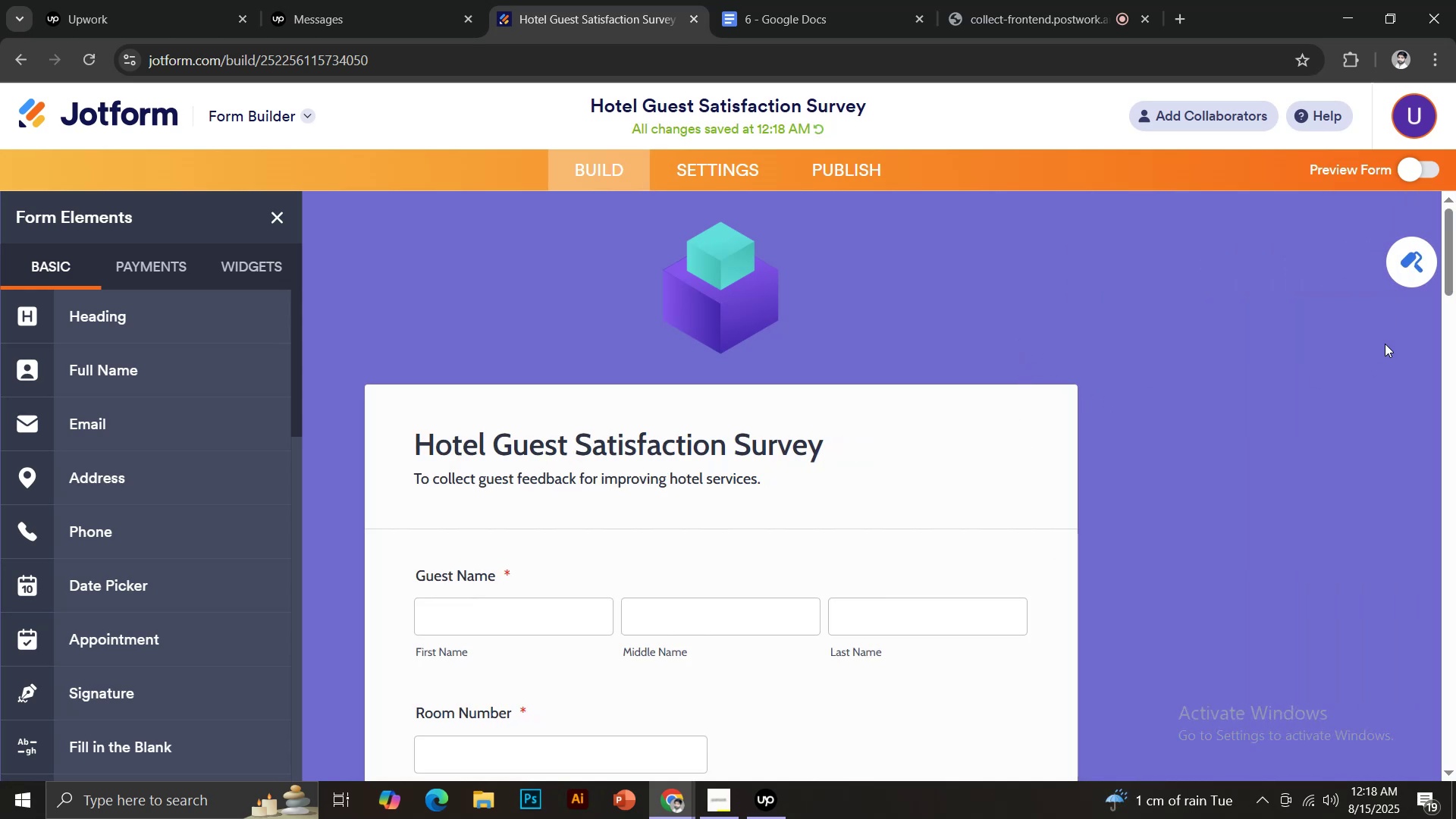 
left_click([1407, 265])
 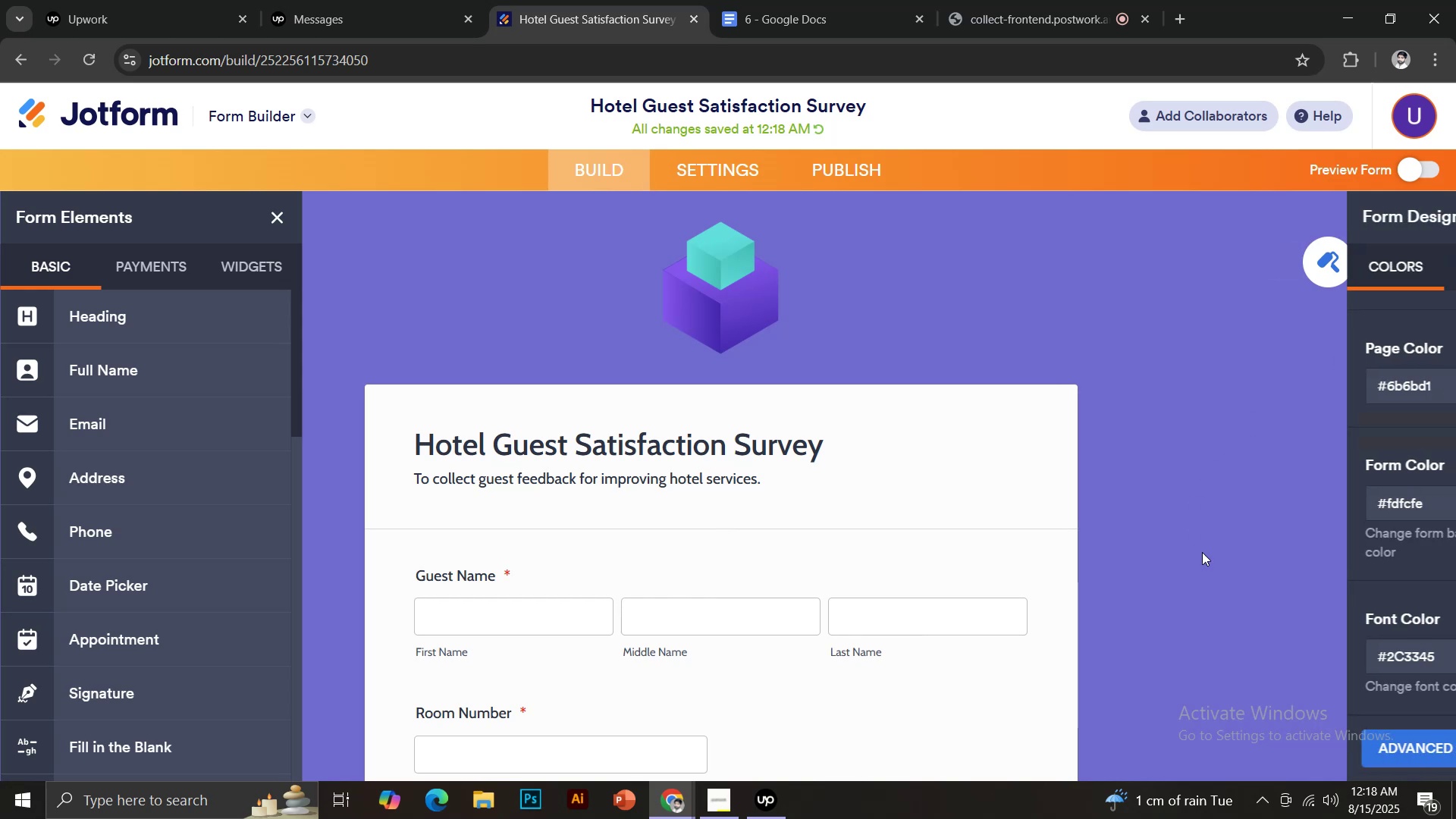 
scroll: coordinate [1220, 571], scroll_direction: down, amount: 3.0
 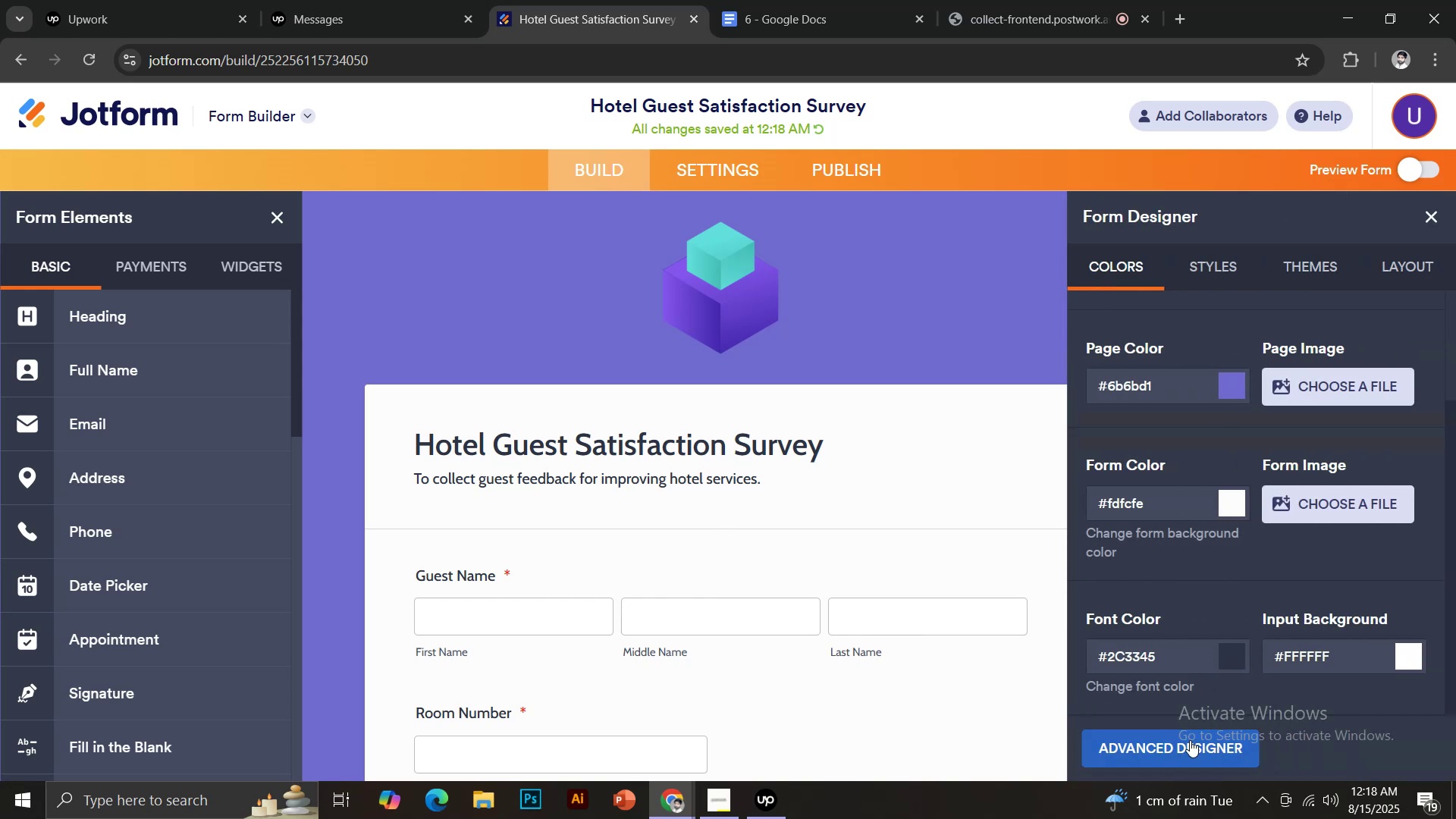 
left_click([1190, 752])
 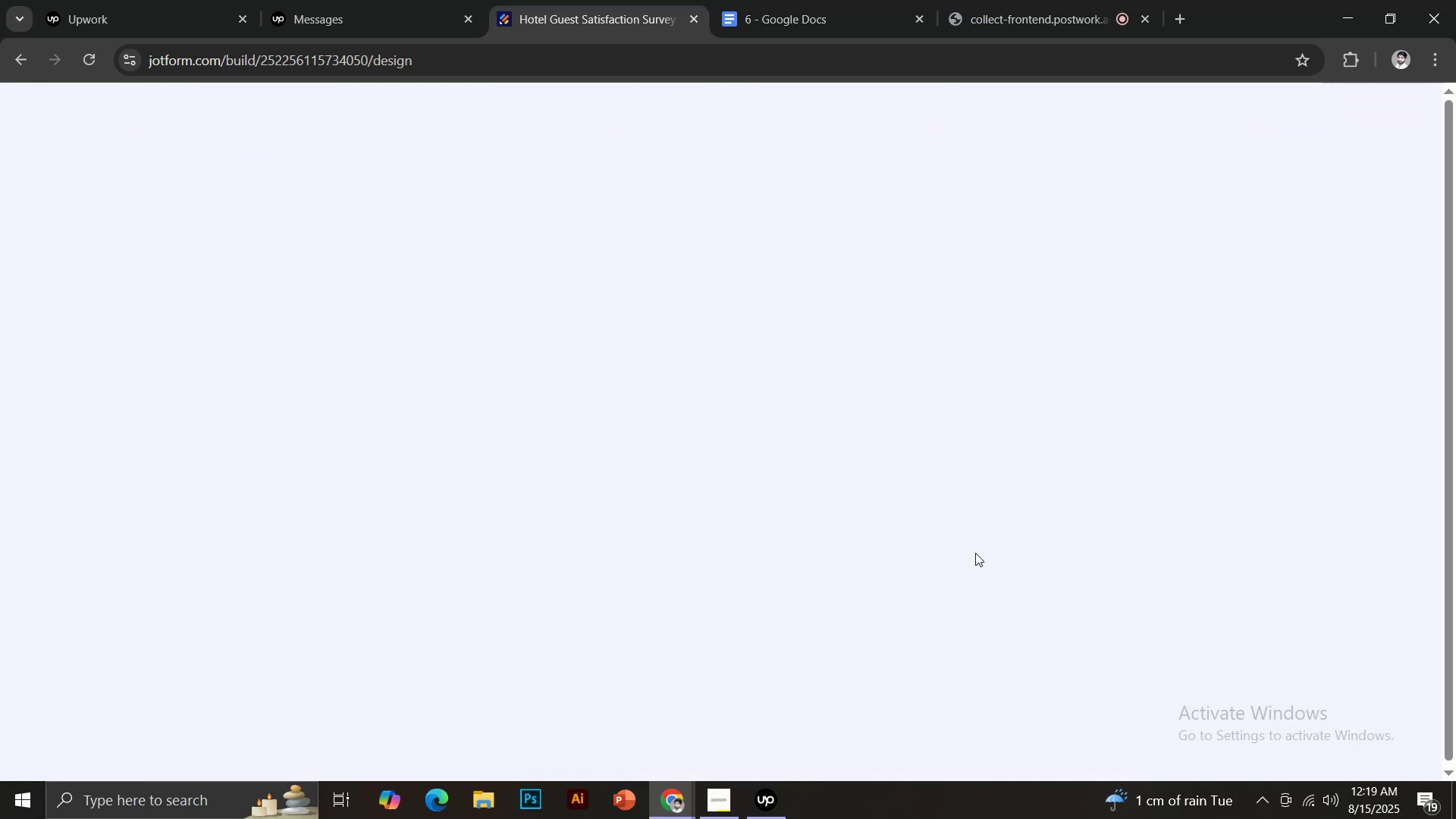 
scroll: coordinate [808, 507], scroll_direction: up, amount: 3.0
 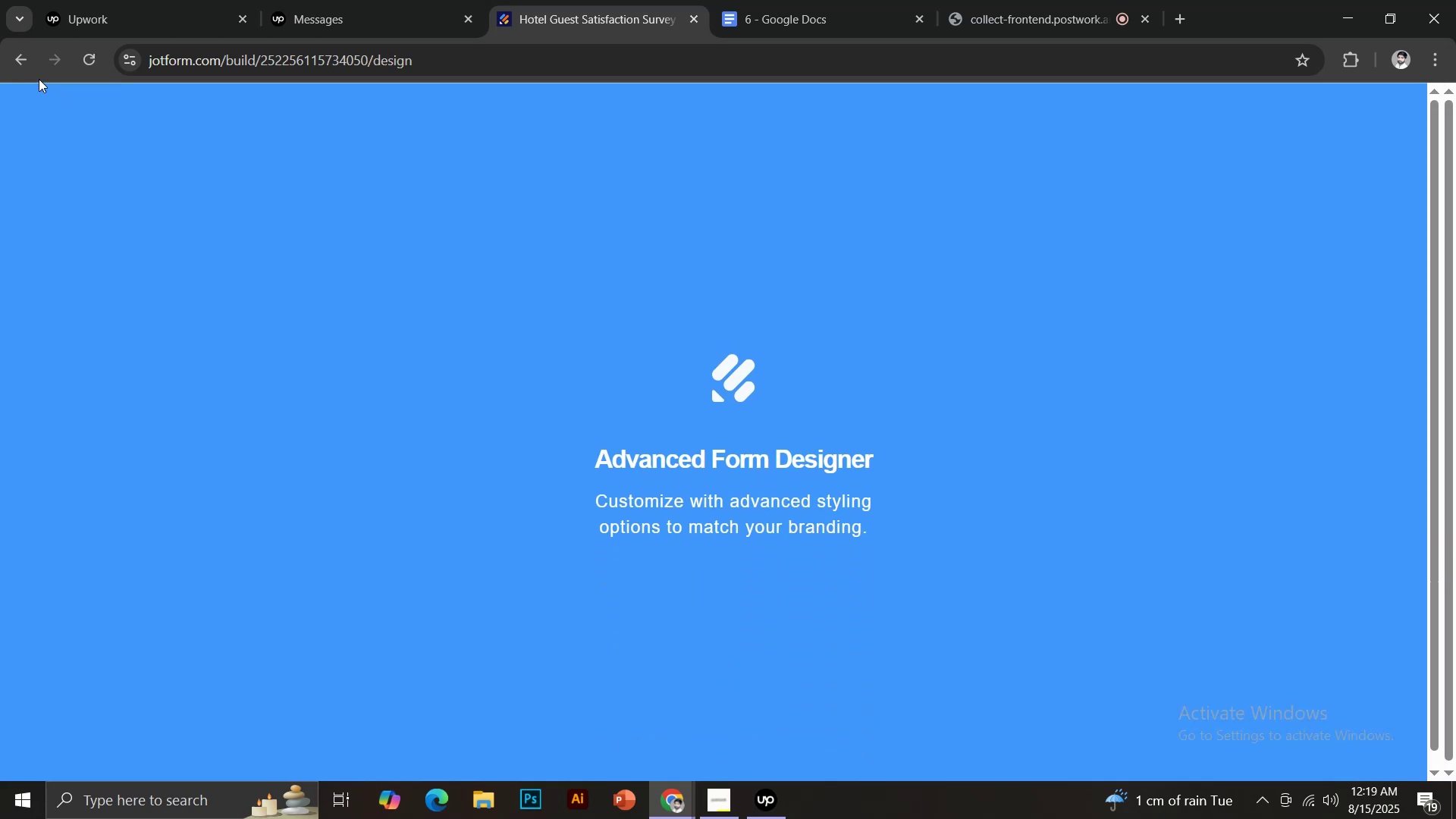 
left_click([17, 59])
 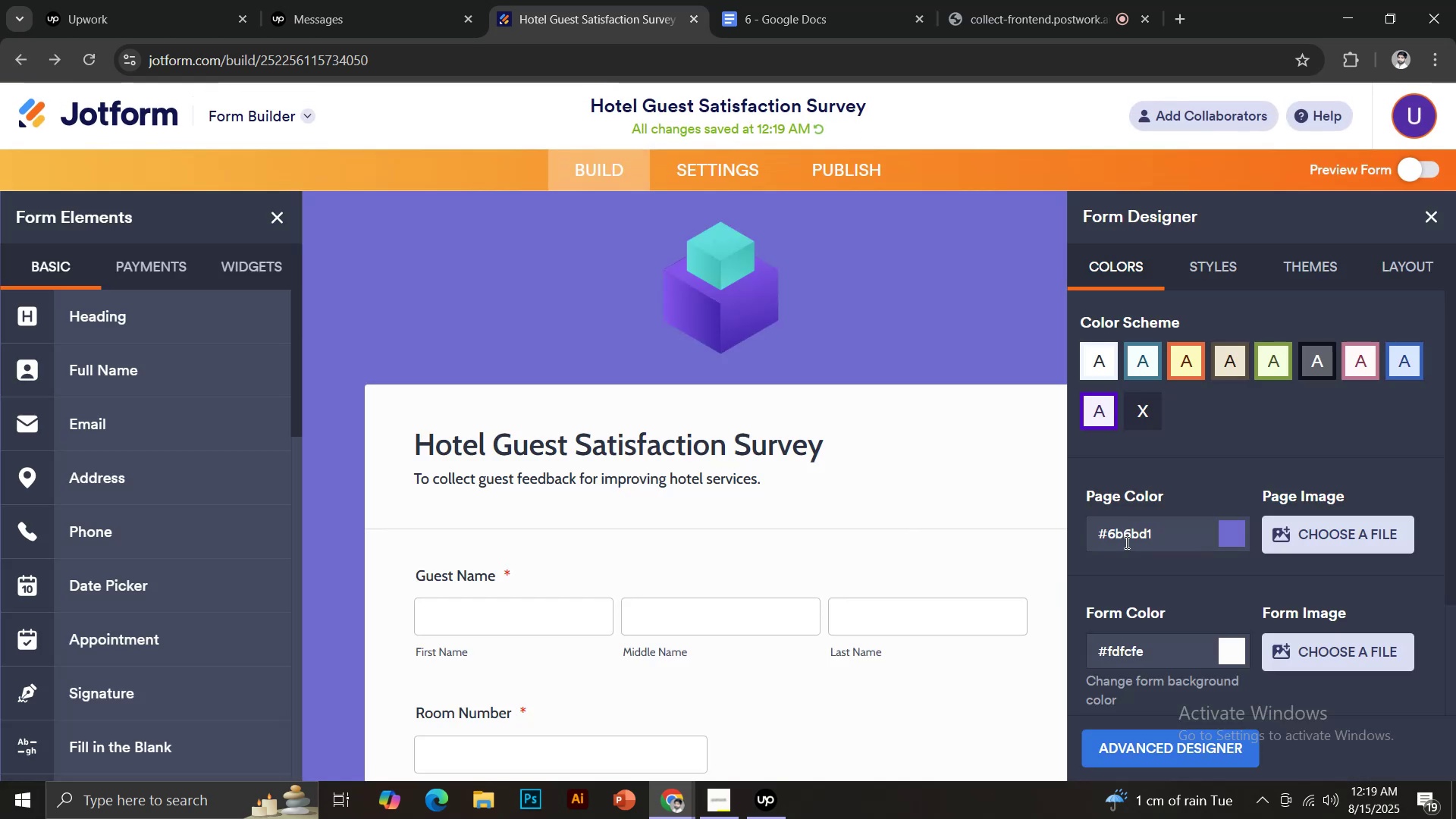 
scroll: coordinate [1184, 525], scroll_direction: down, amount: 5.0
 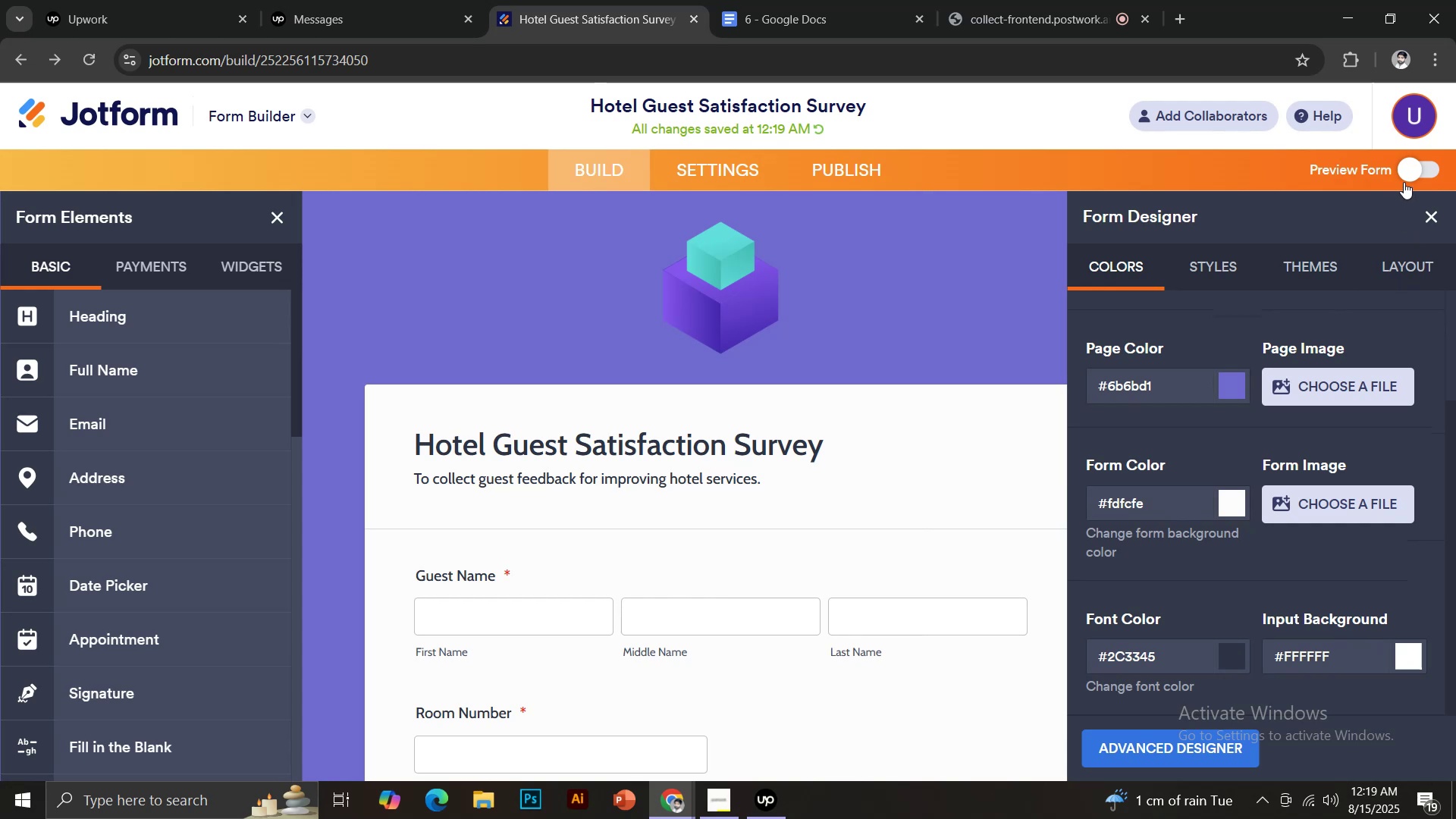 
left_click([1410, 172])
 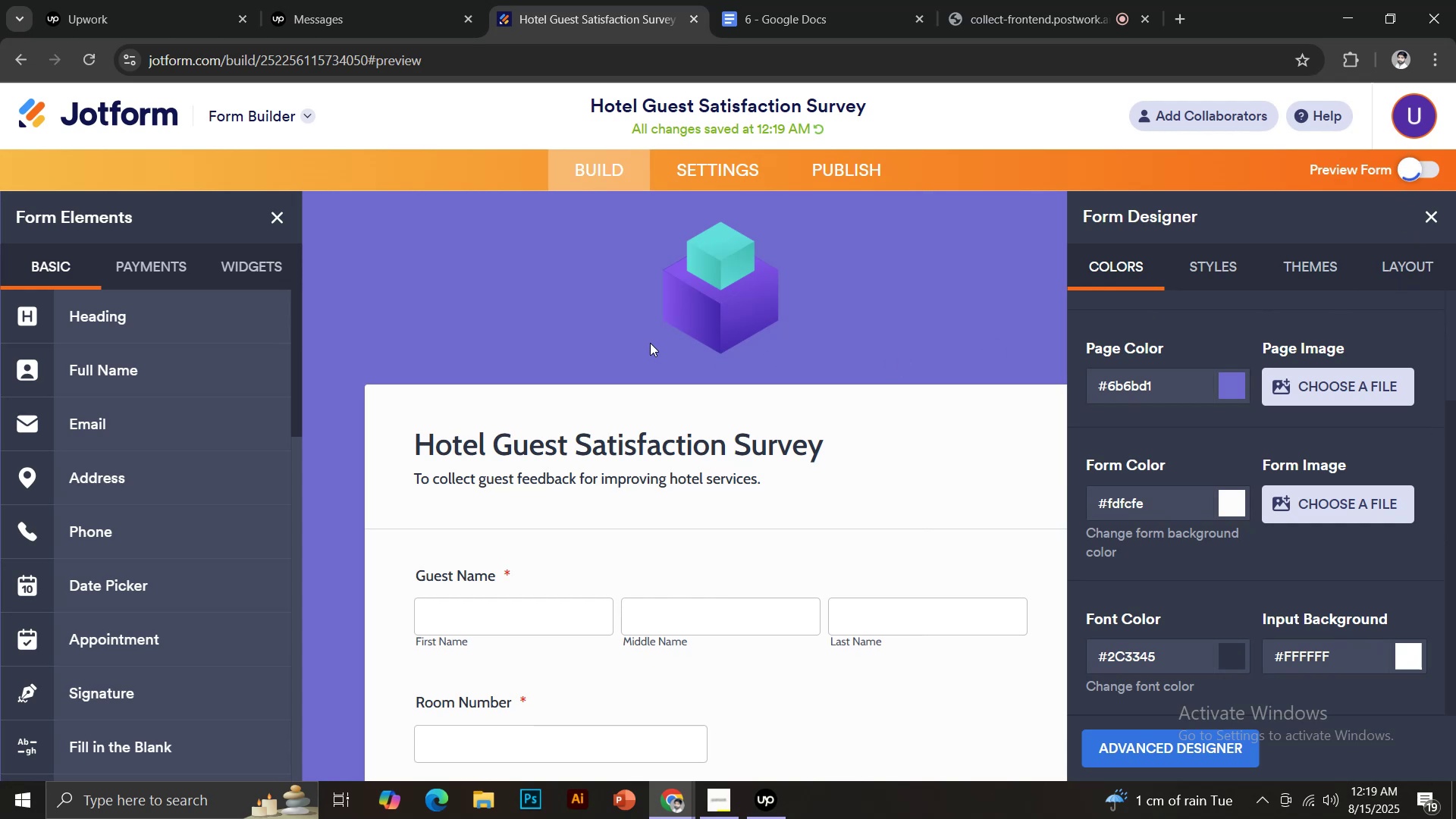 
wait(8.13)
 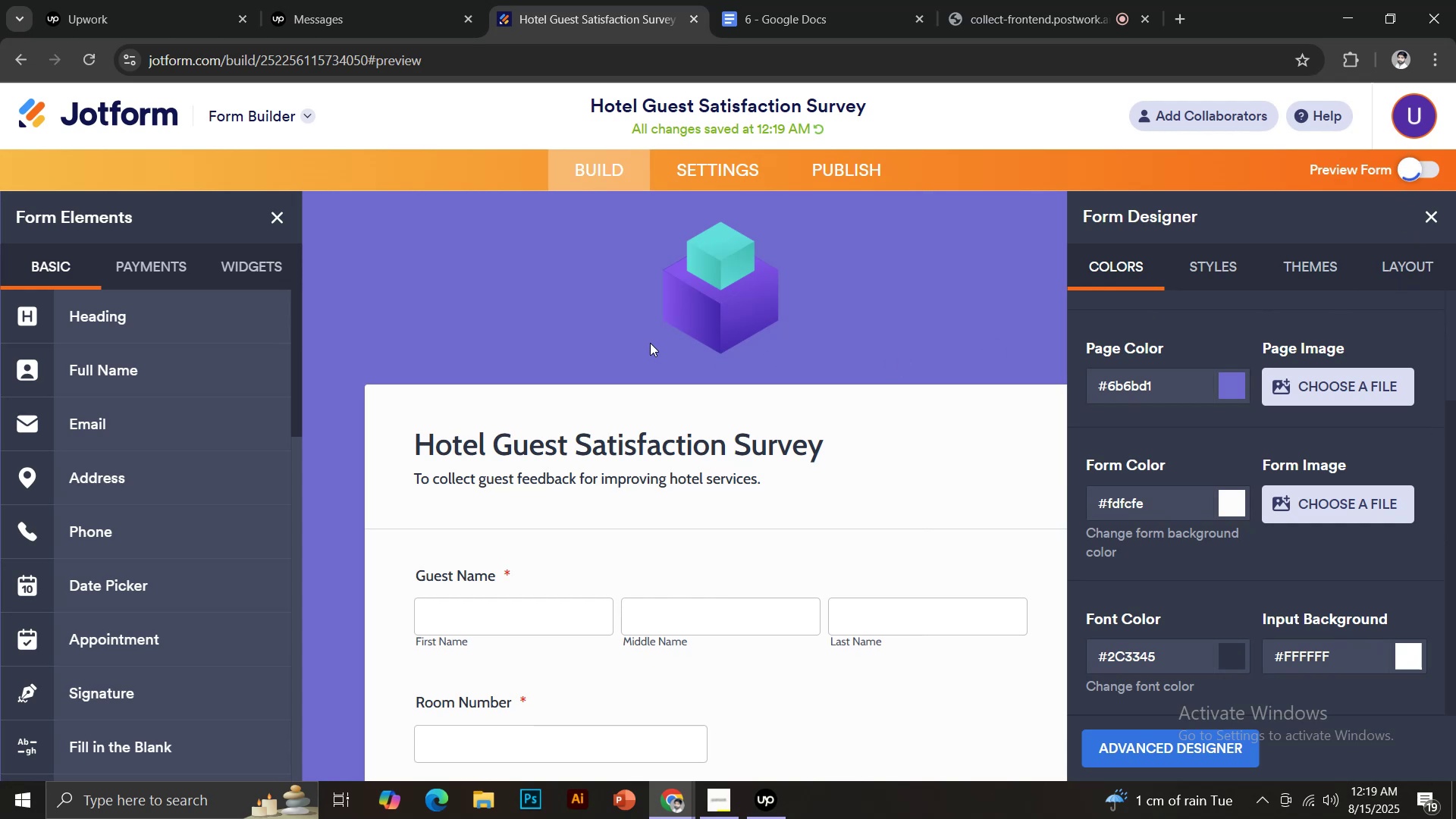 
scroll: coordinate [653, 344], scroll_direction: down, amount: 2.0
 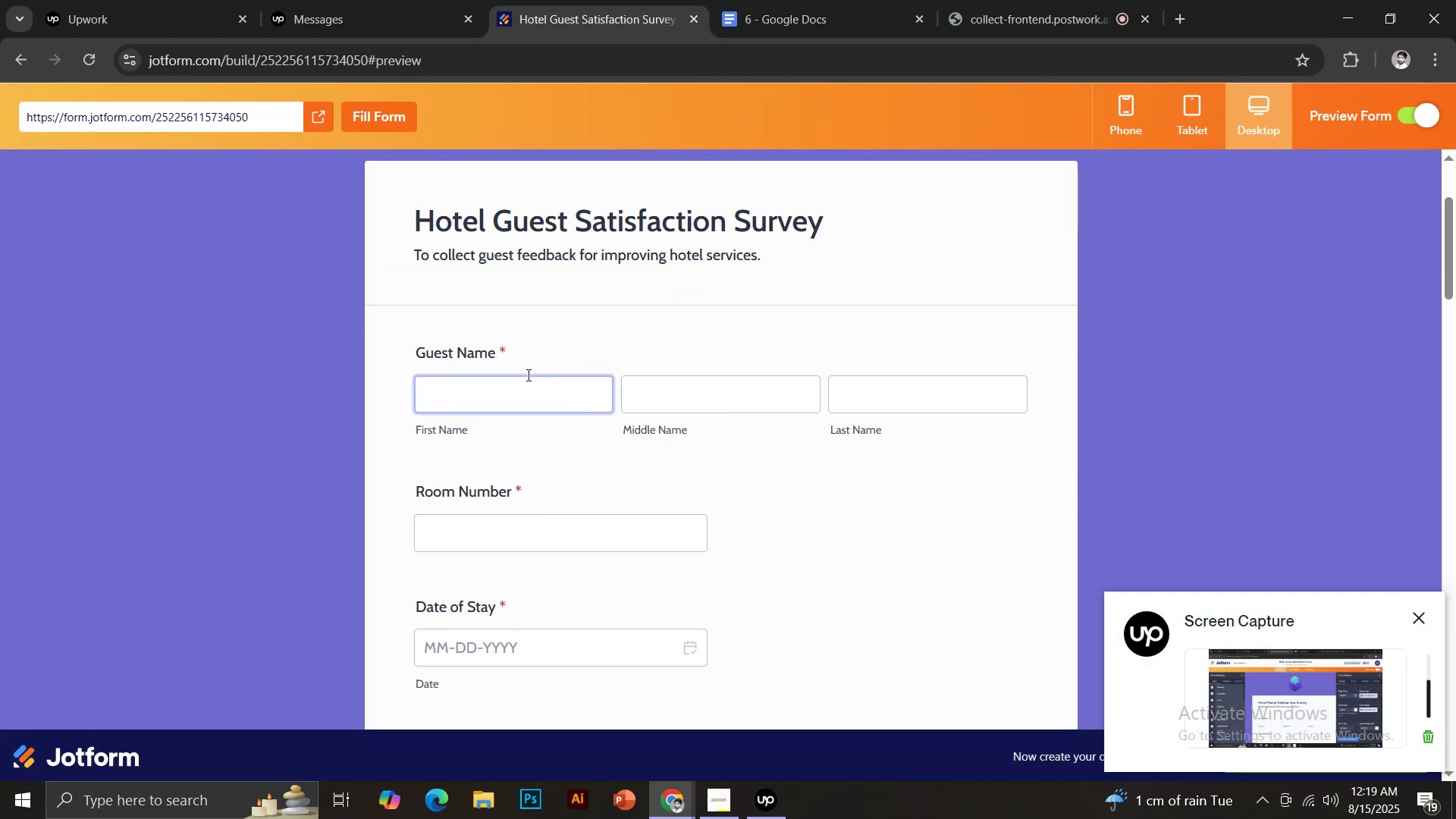 
left_click([526, 389])
 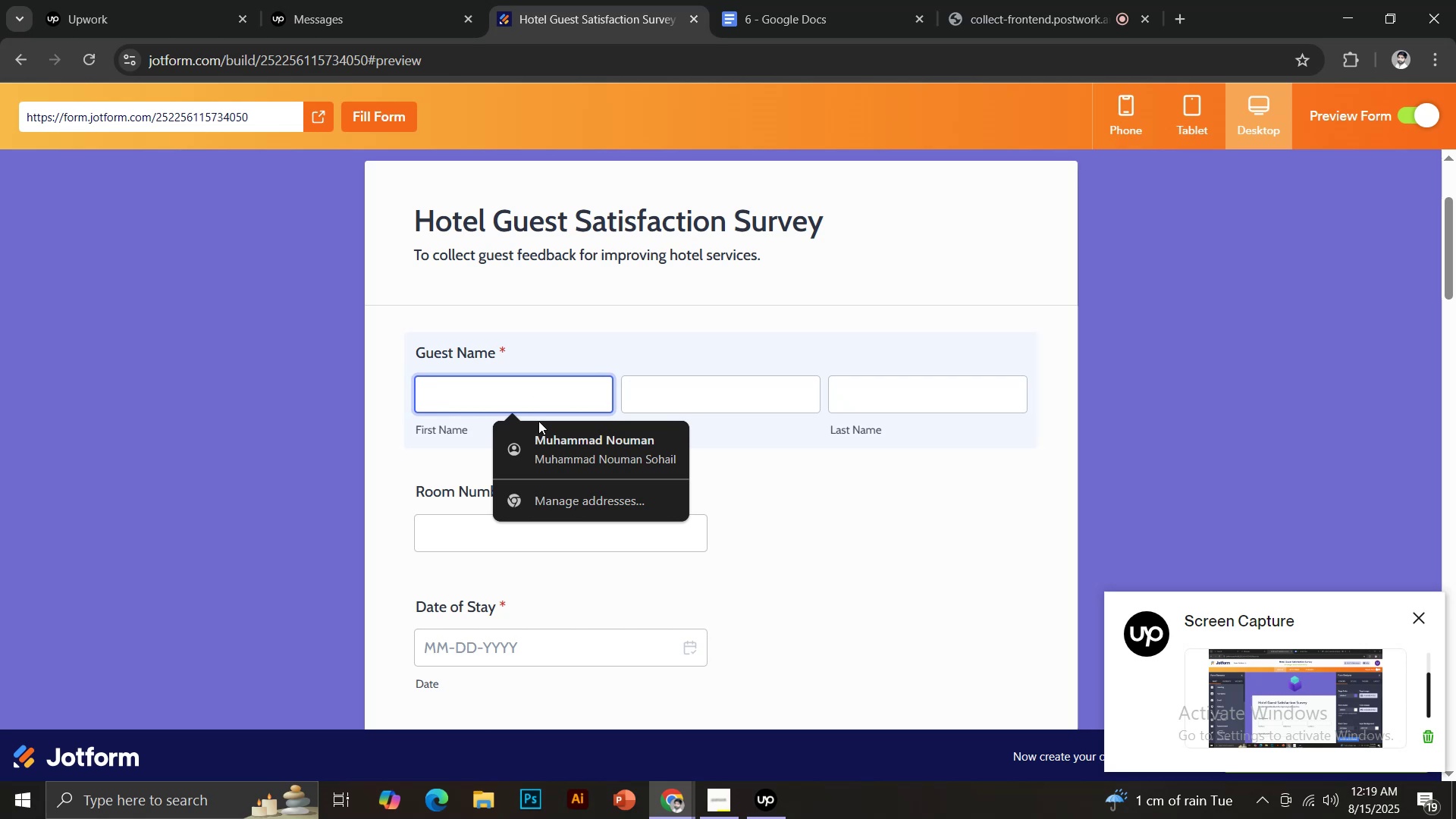 
left_click([550, 438])
 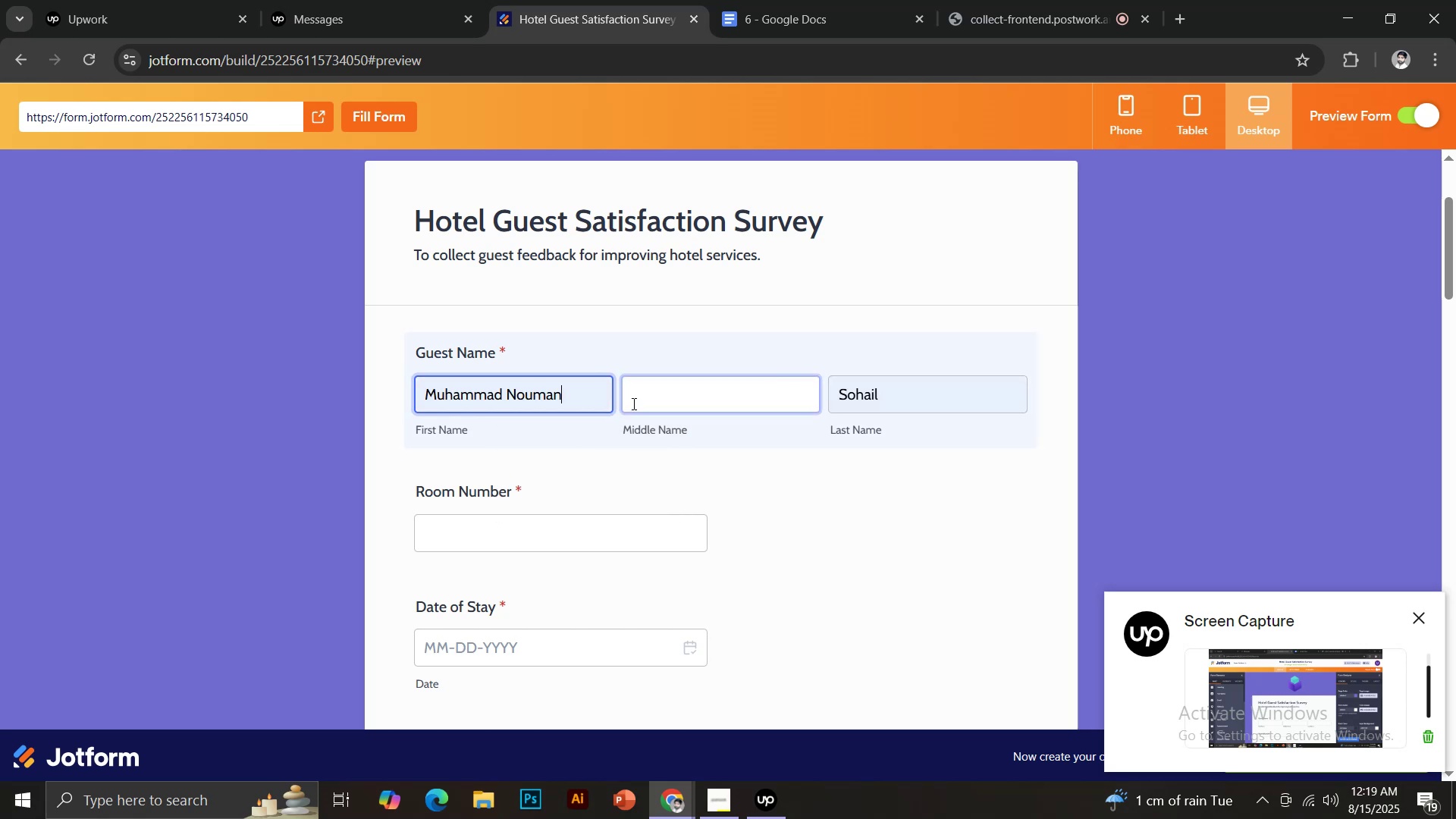 
left_click([632, 403])
 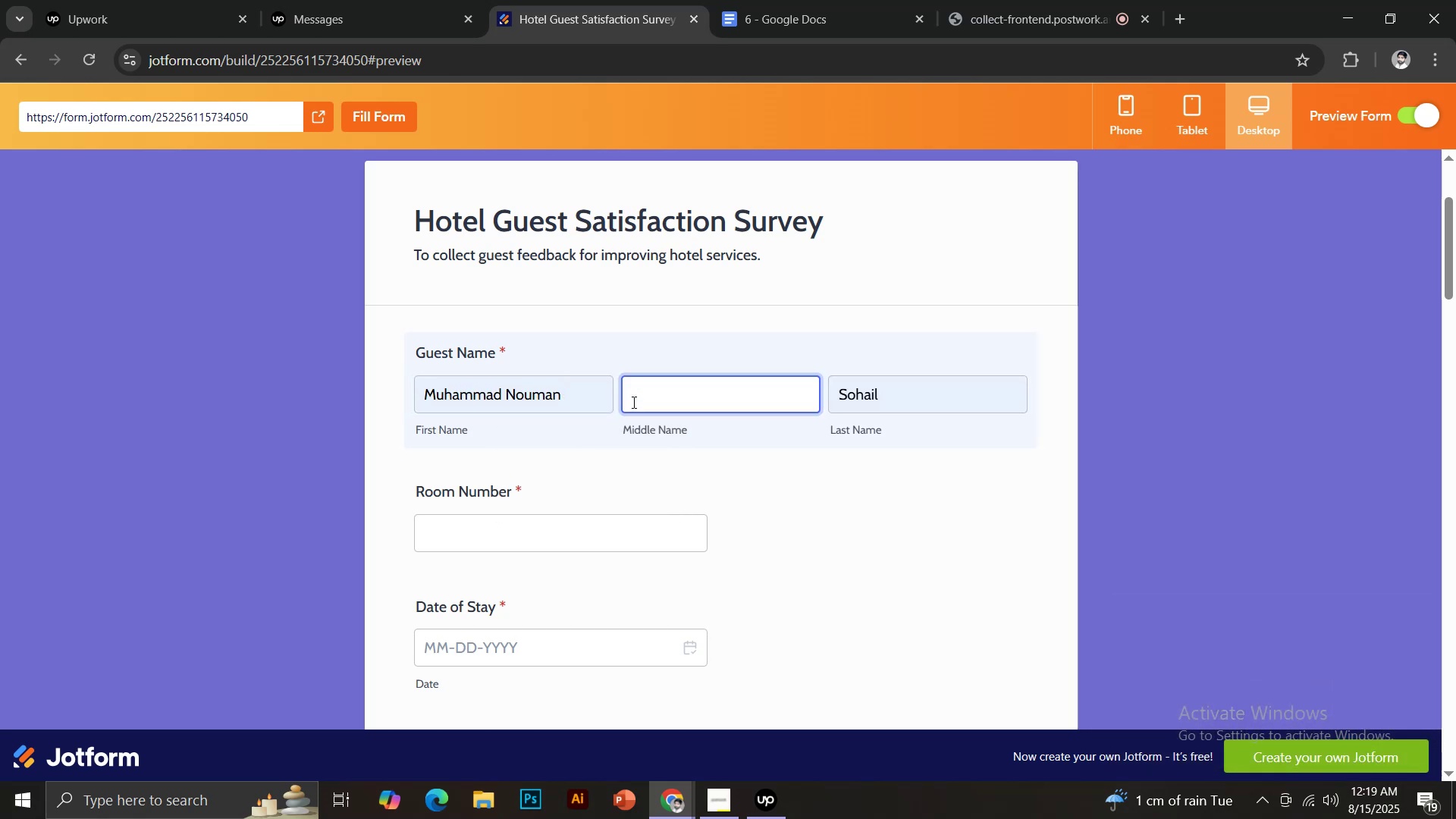 
left_click_drag(start_coordinate=[575, 394], to_coordinate=[510, 393])
 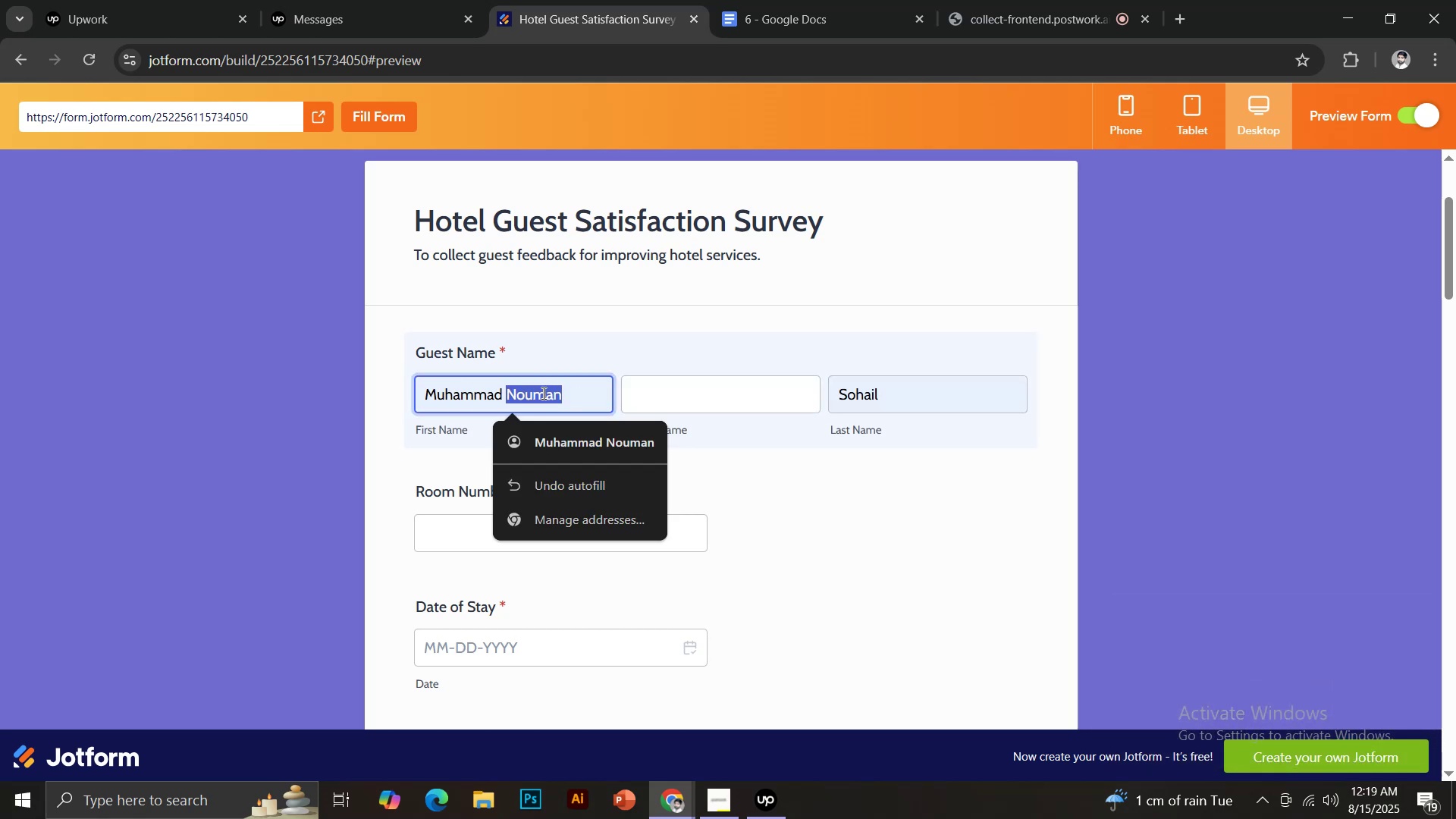 
key(Control+C)
 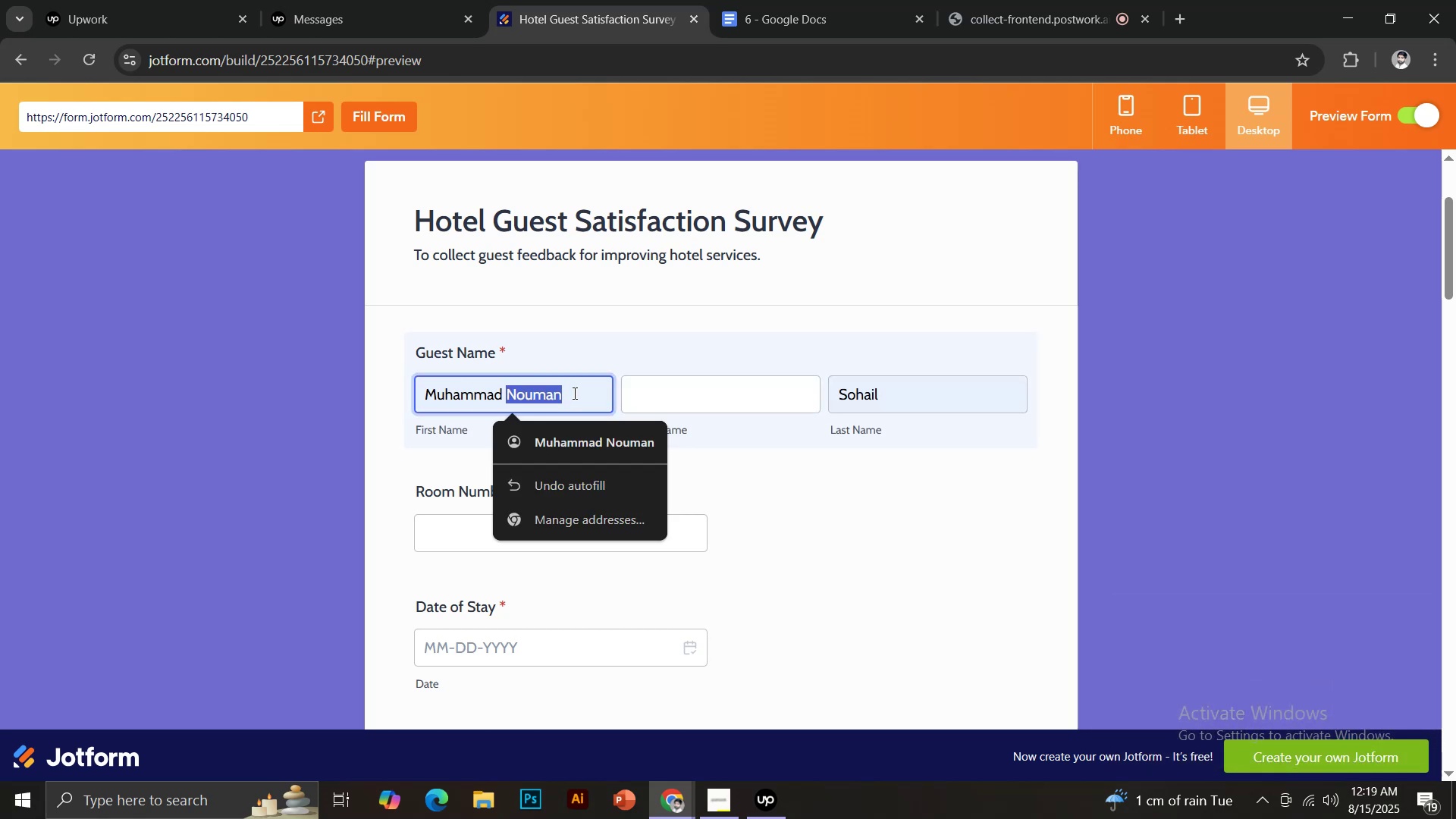 
key(Control+X)
 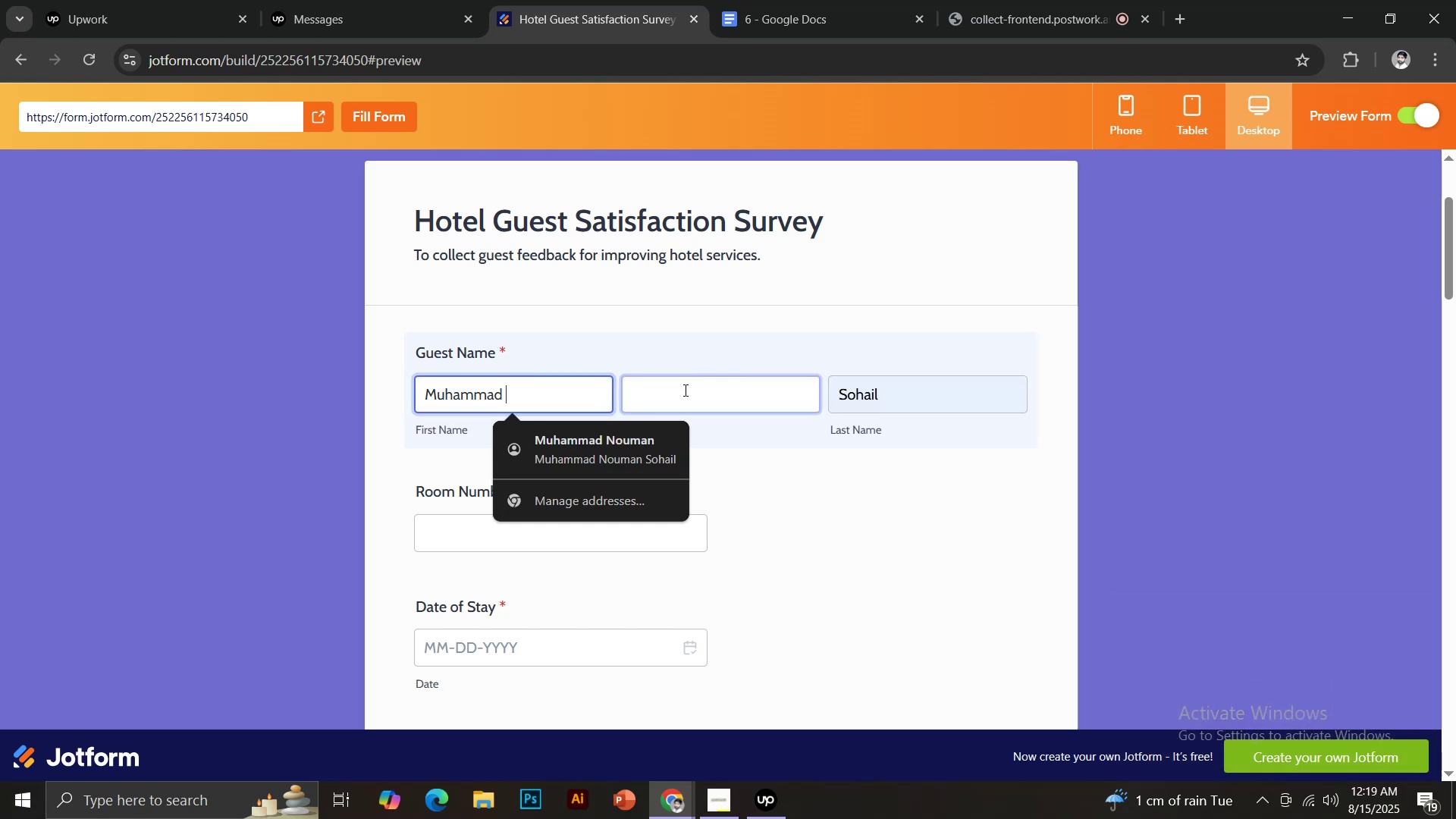 
left_click([684, 390])
 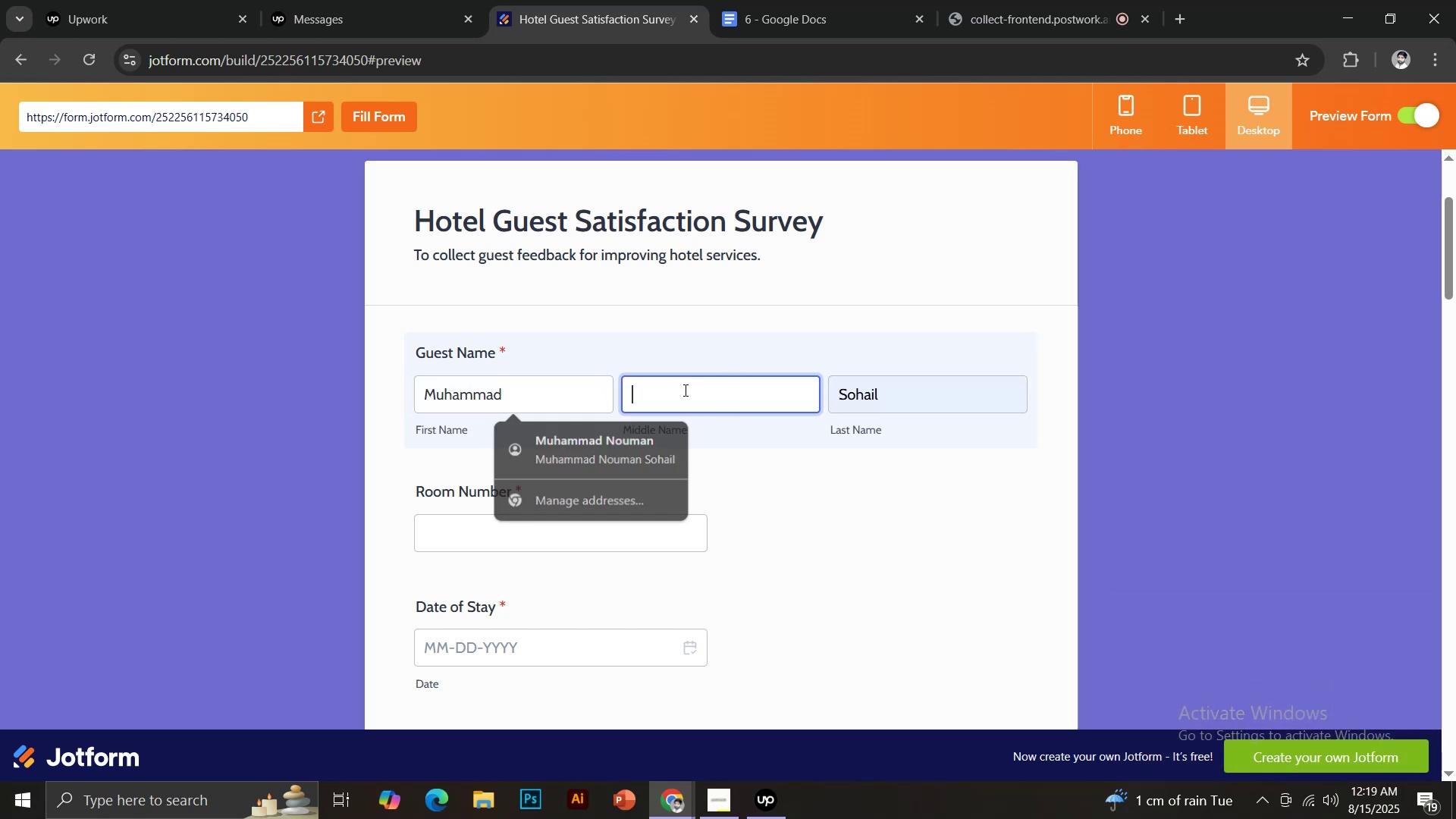 
key(Control+V)
 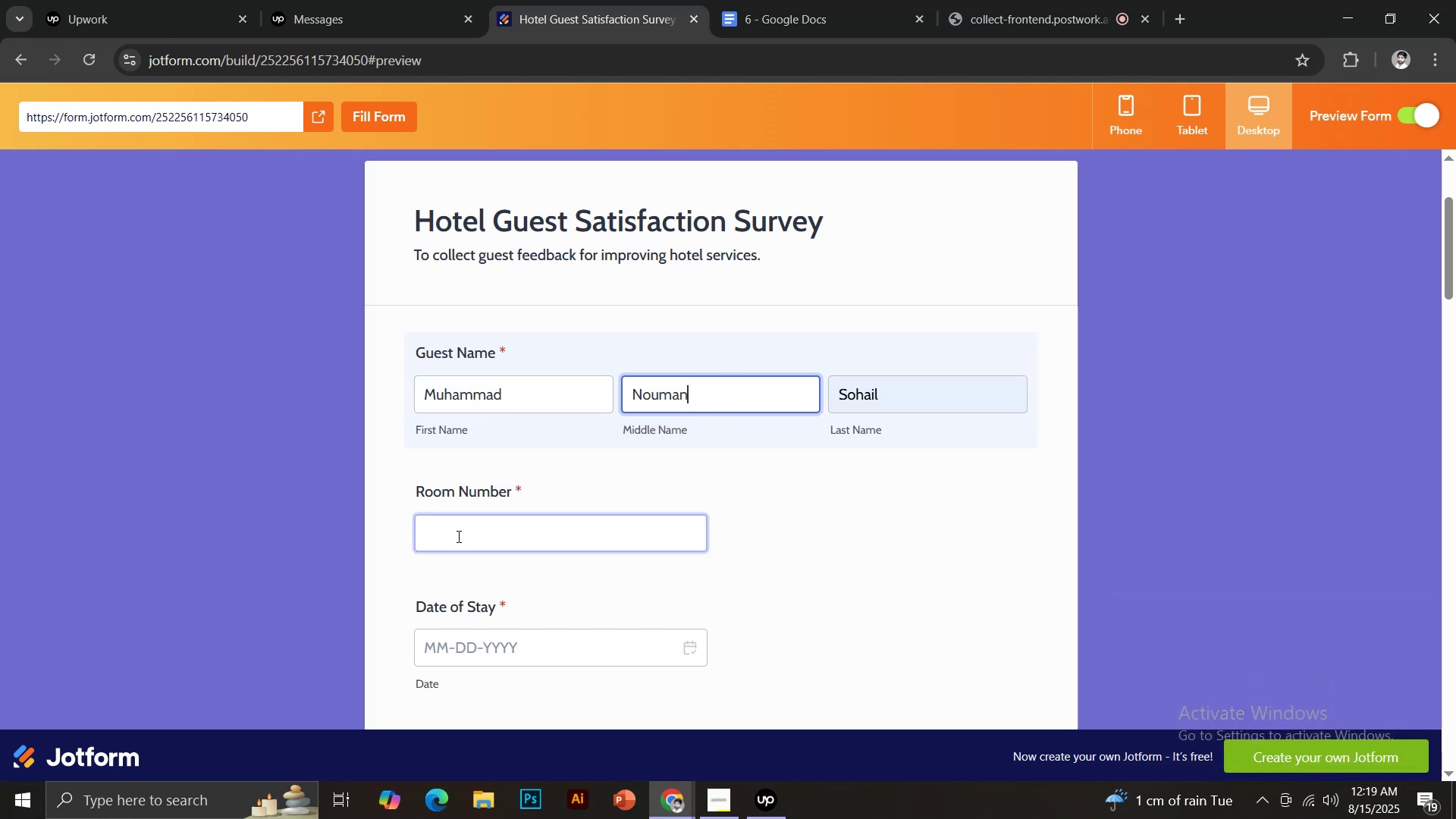 
left_click([453, 546])
 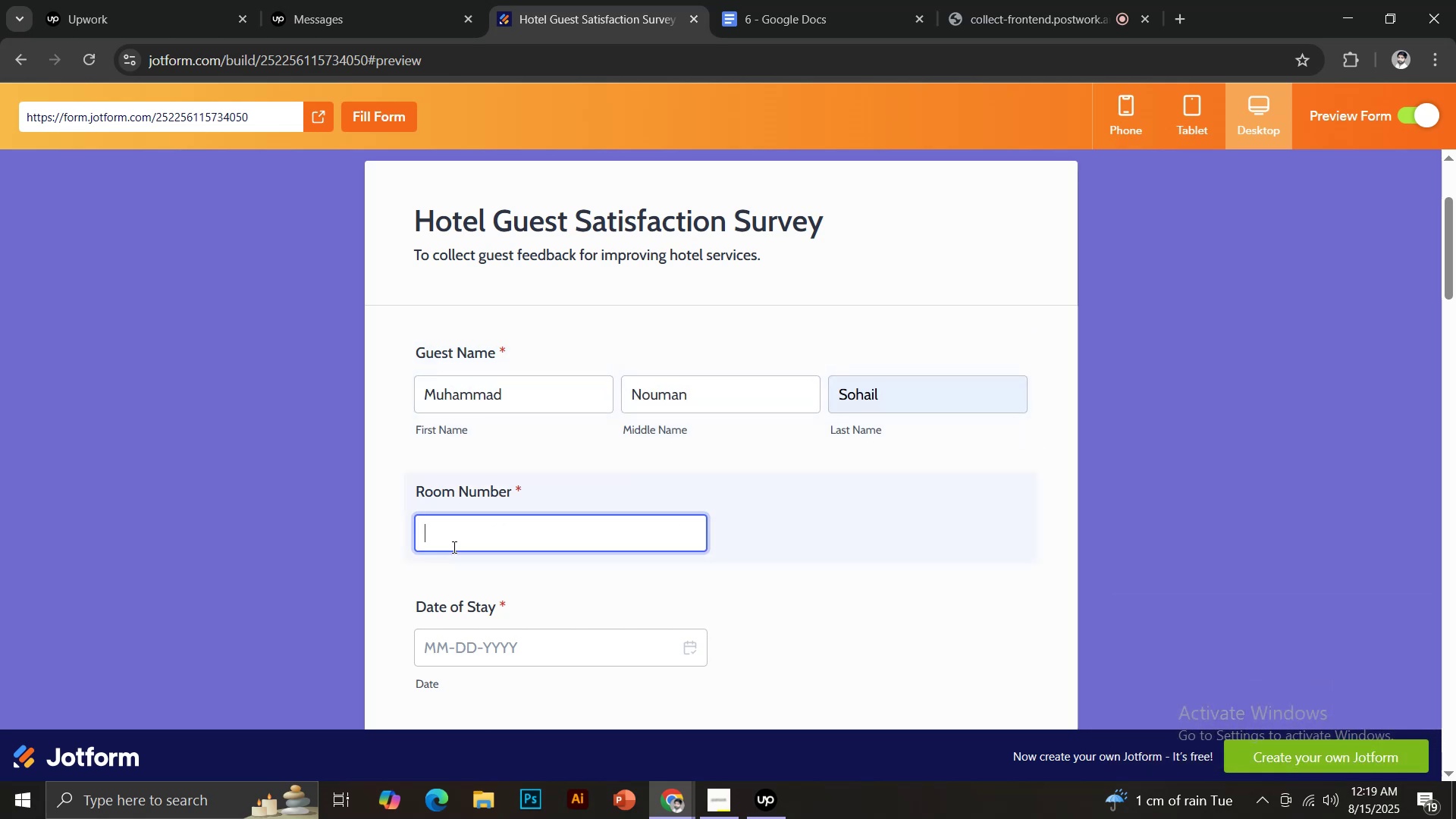 
key(Control+ControlLeft)
 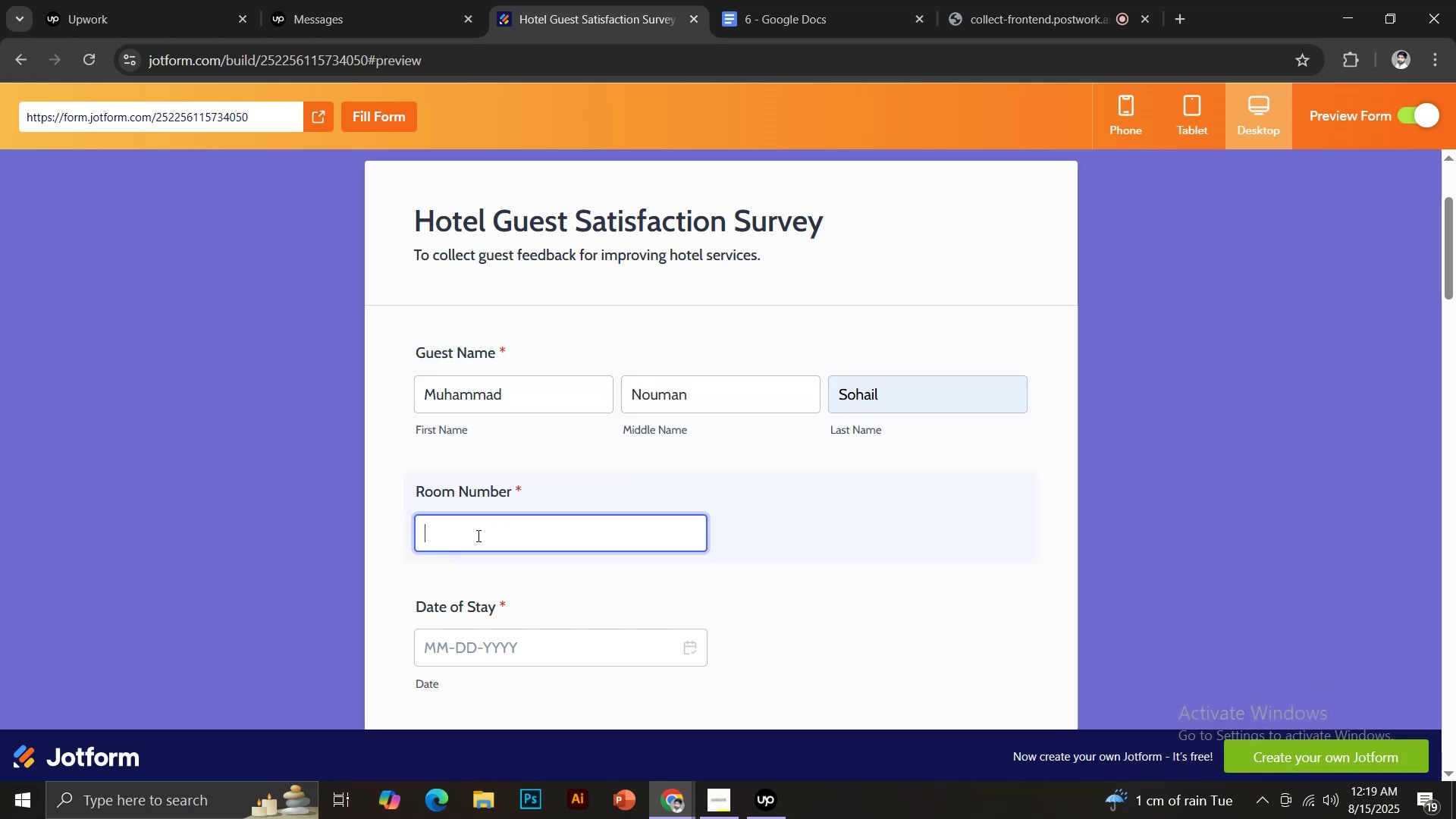 
key(Control+V)
 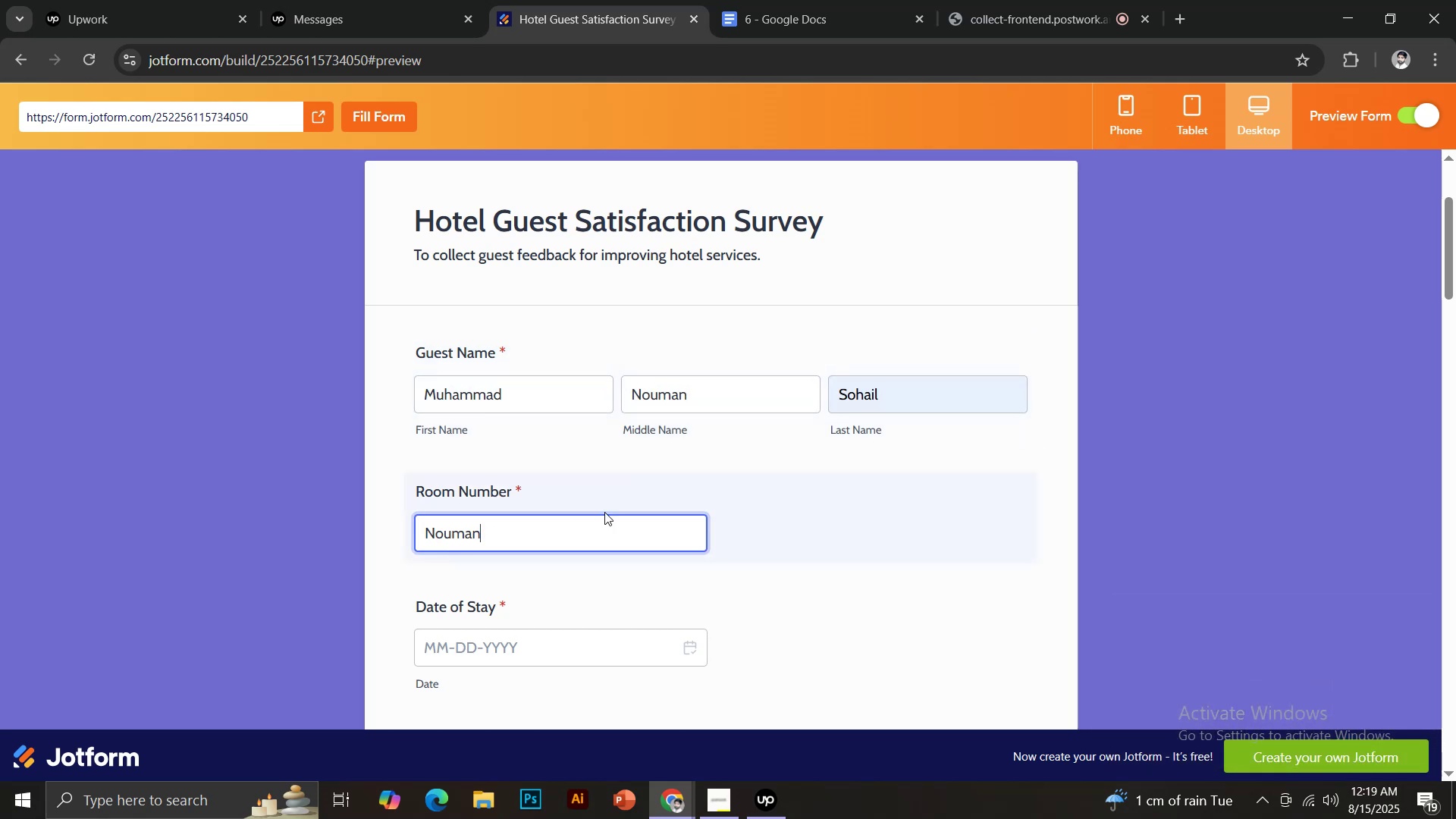 
scroll: coordinate [620, 504], scroll_direction: down, amount: 3.0
 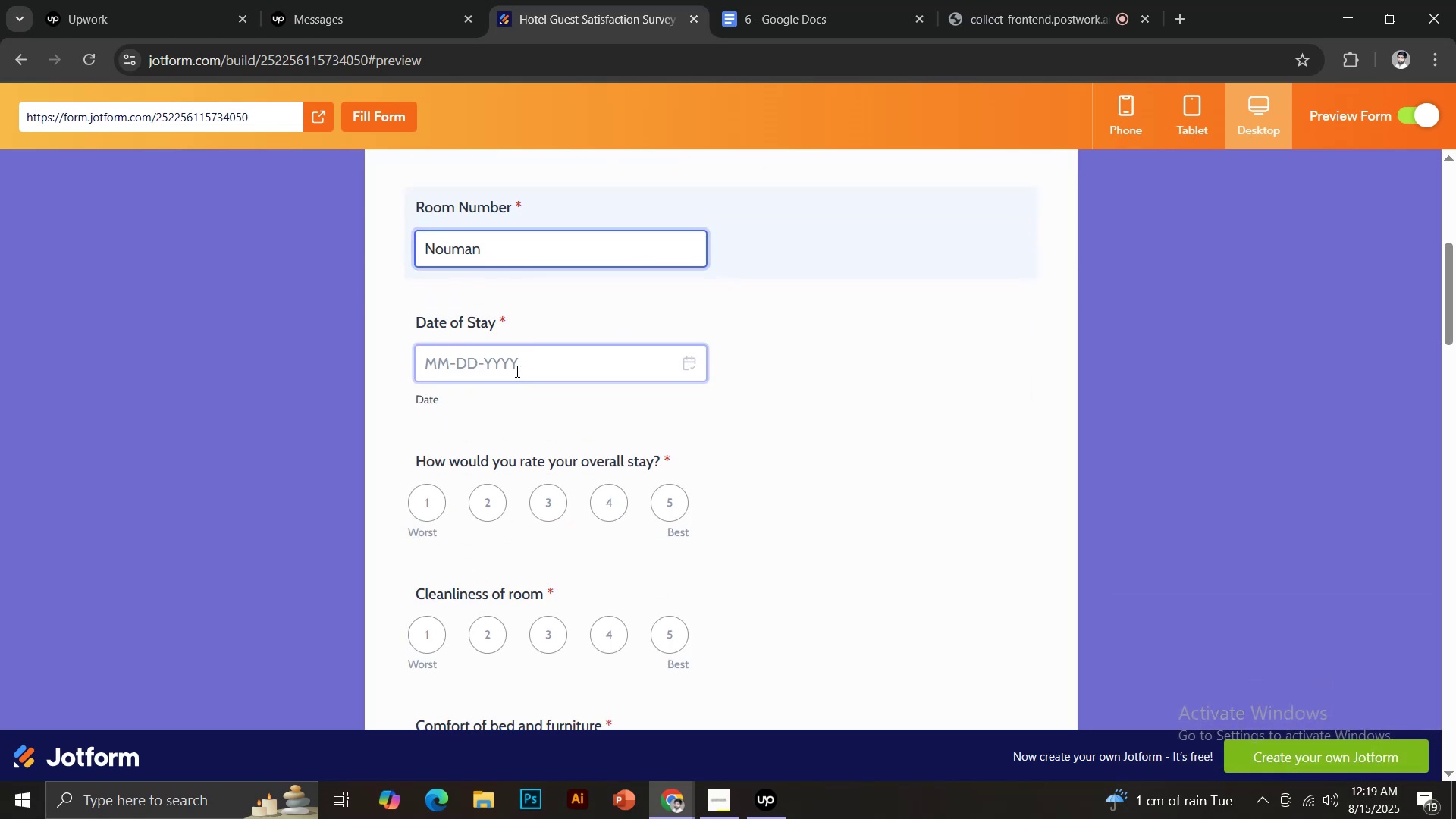 
left_click([507, 363])
 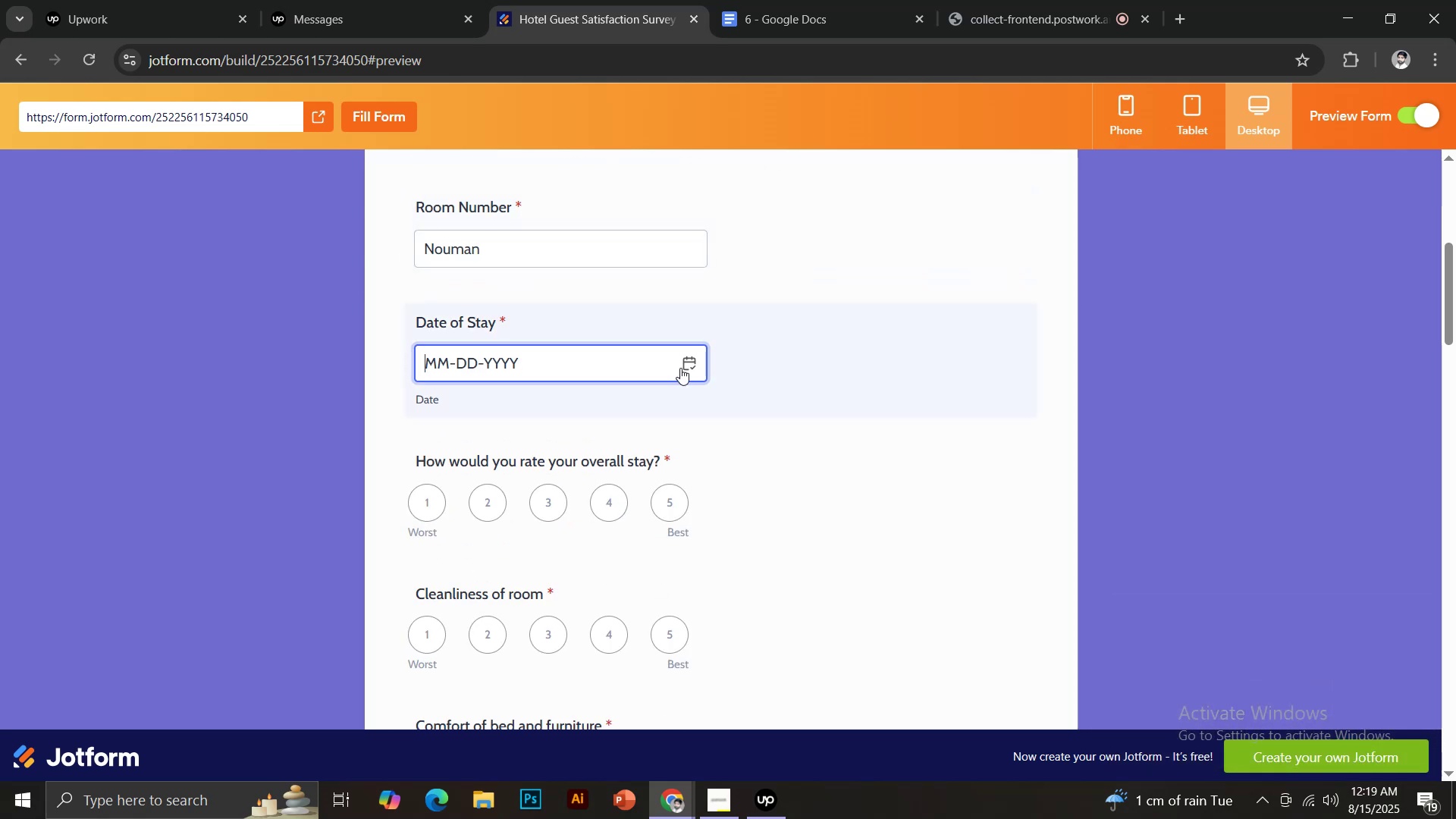 
left_click([686, 367])
 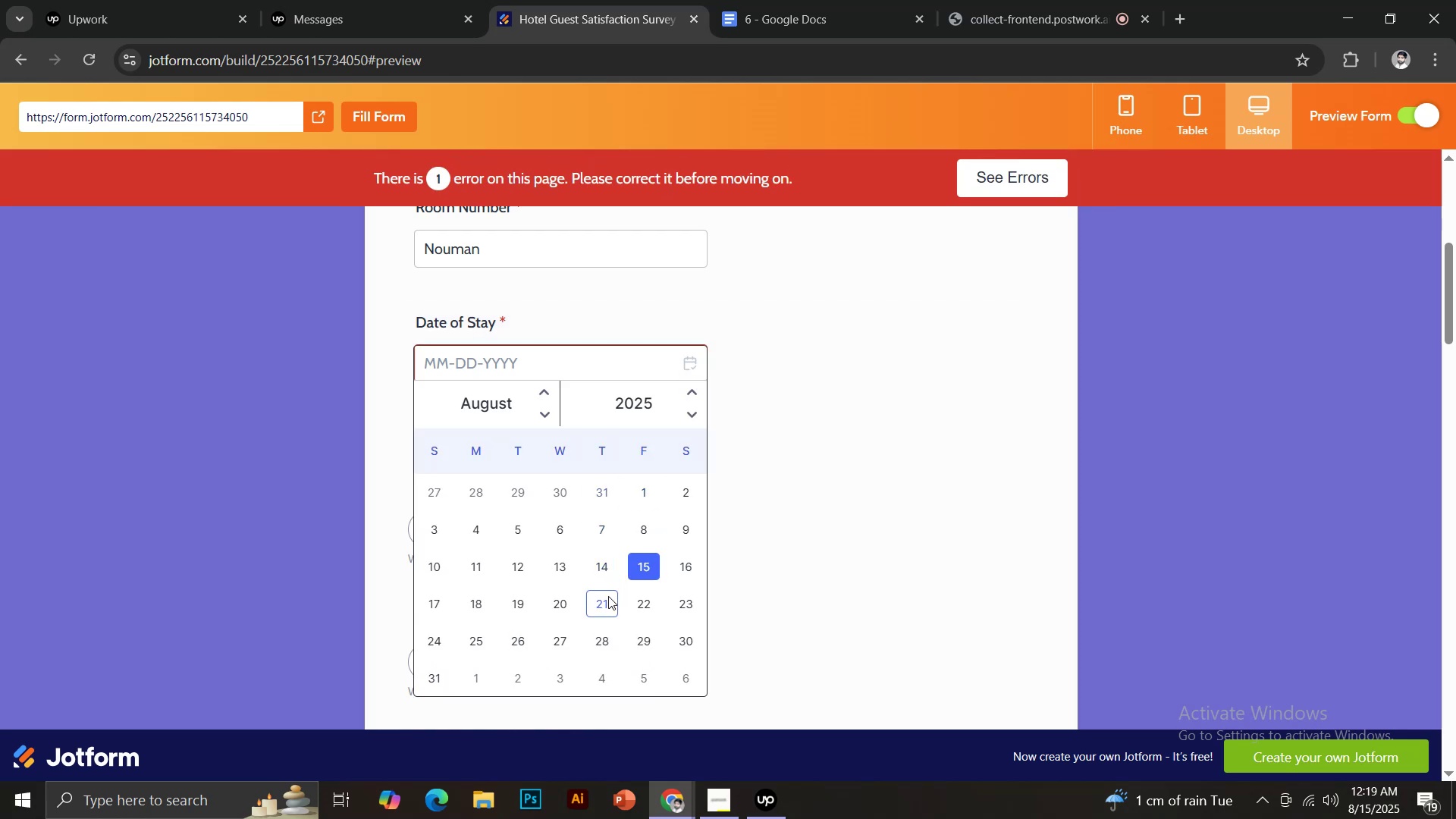 
left_click([599, 567])
 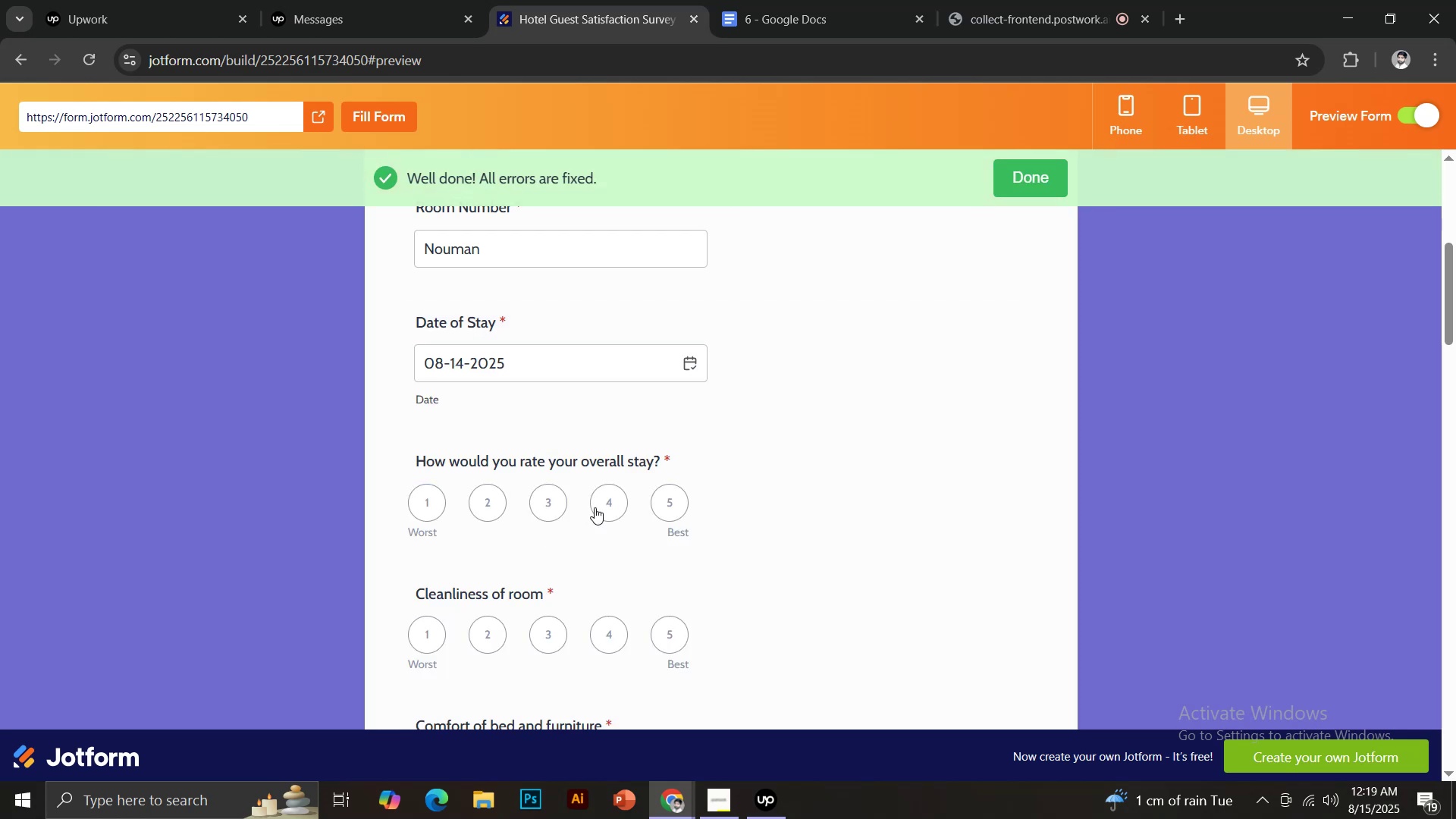 
left_click([667, 503])
 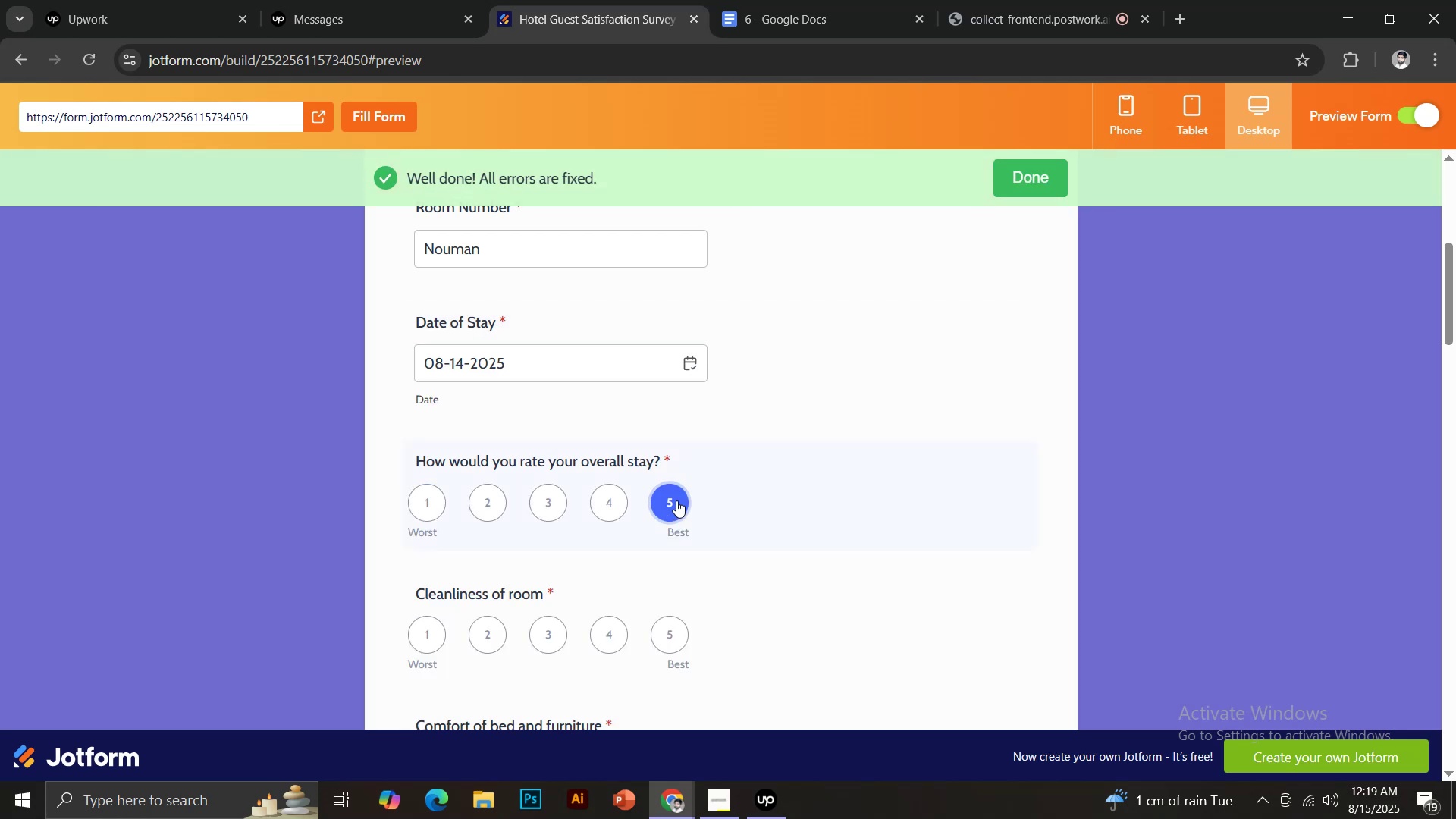 
scroll: coordinate [752, 469], scroll_direction: down, amount: 2.0
 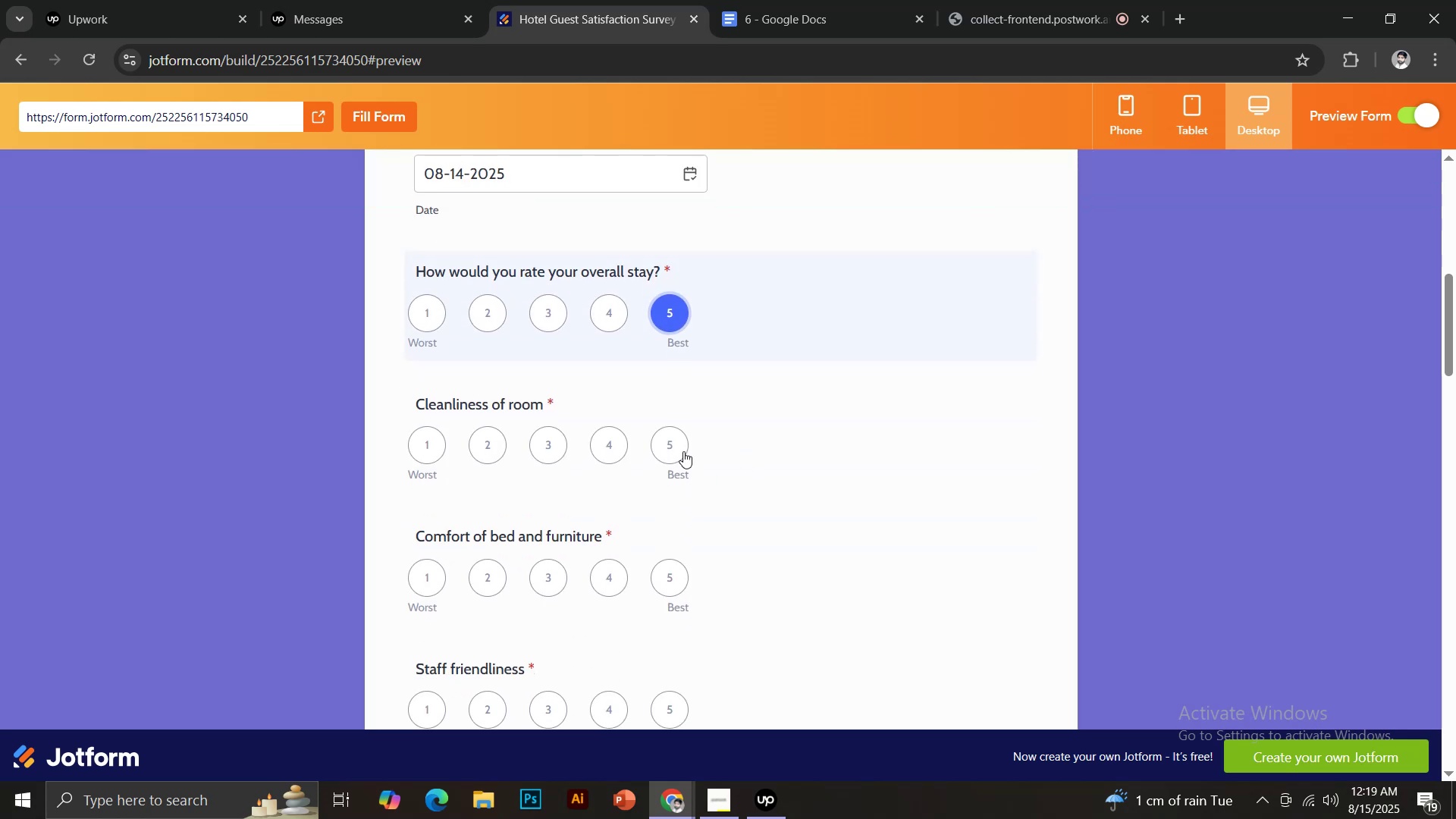 
left_click([676, 450])
 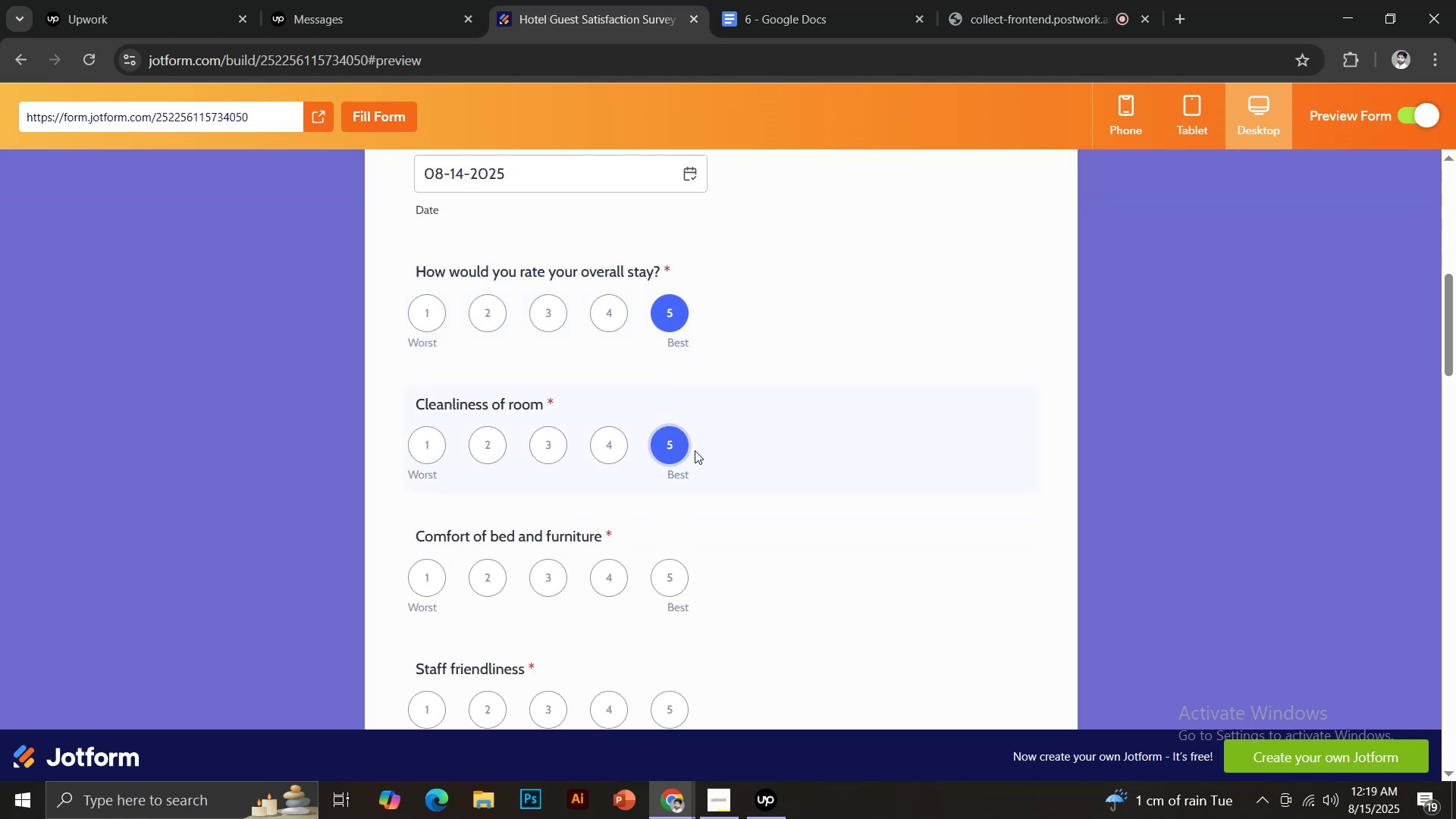 
scroll: coordinate [699, 450], scroll_direction: down, amount: 1.0
 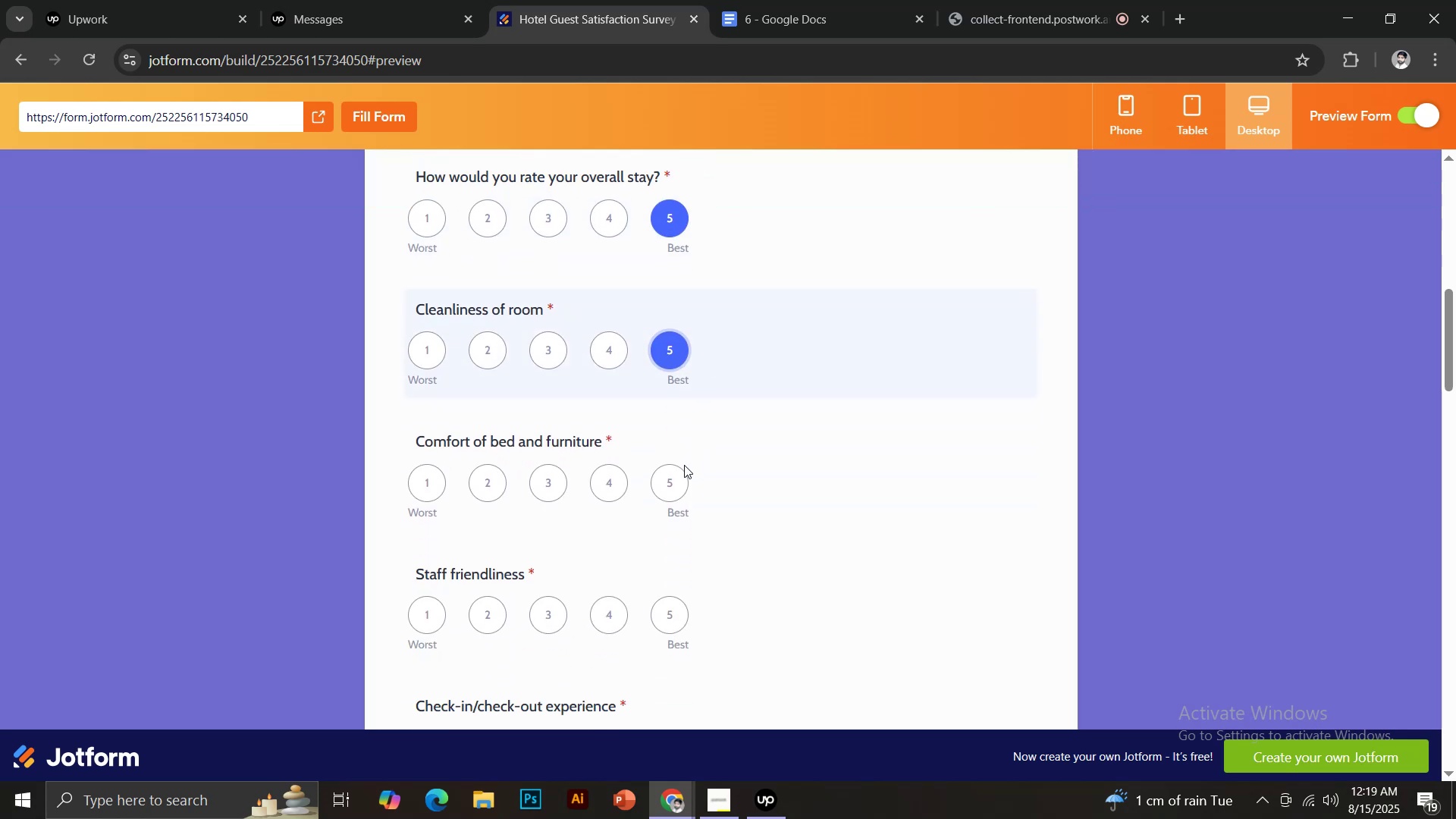 
left_click([668, 479])
 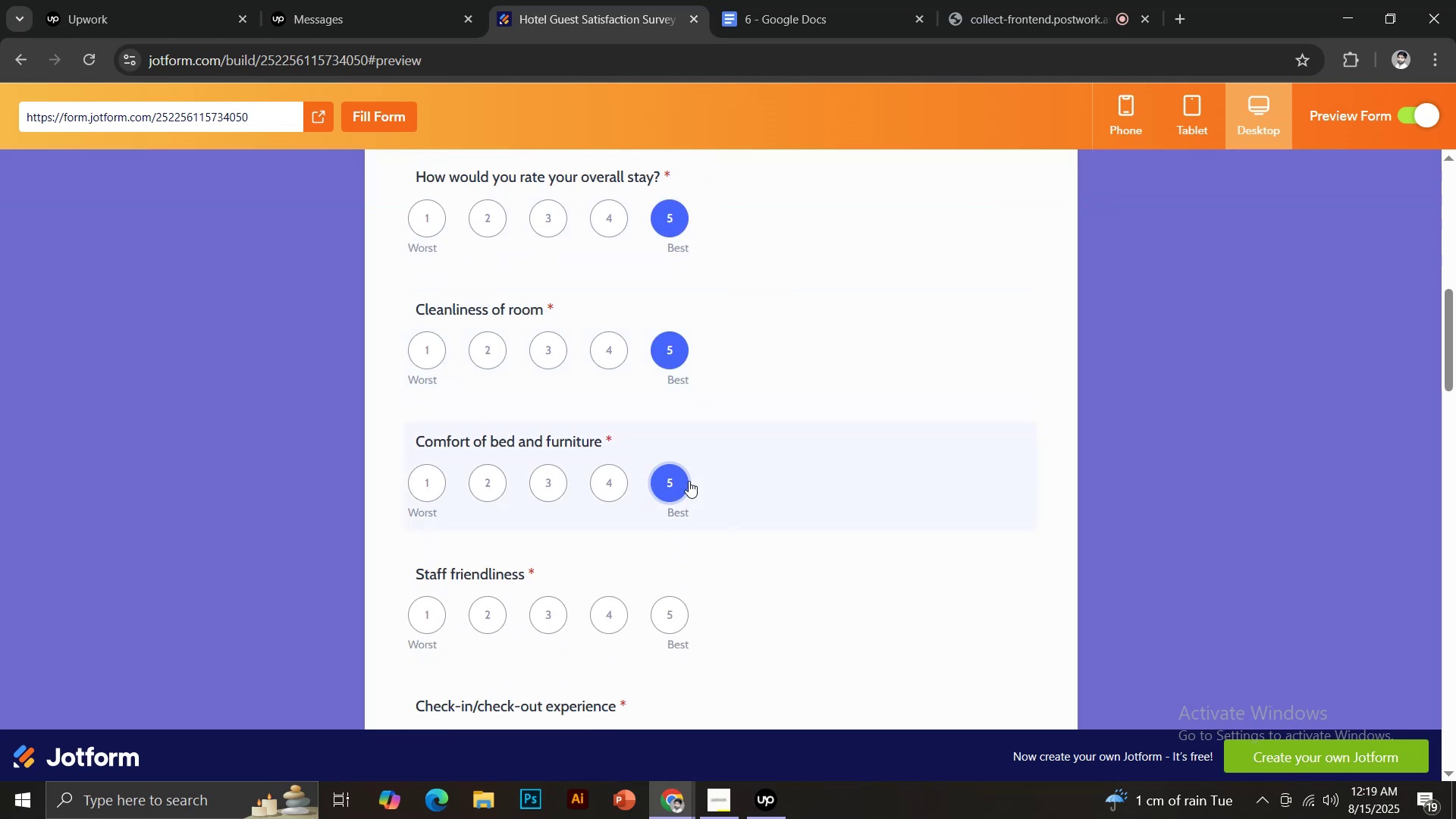 
scroll: coordinate [697, 479], scroll_direction: down, amount: 2.0
 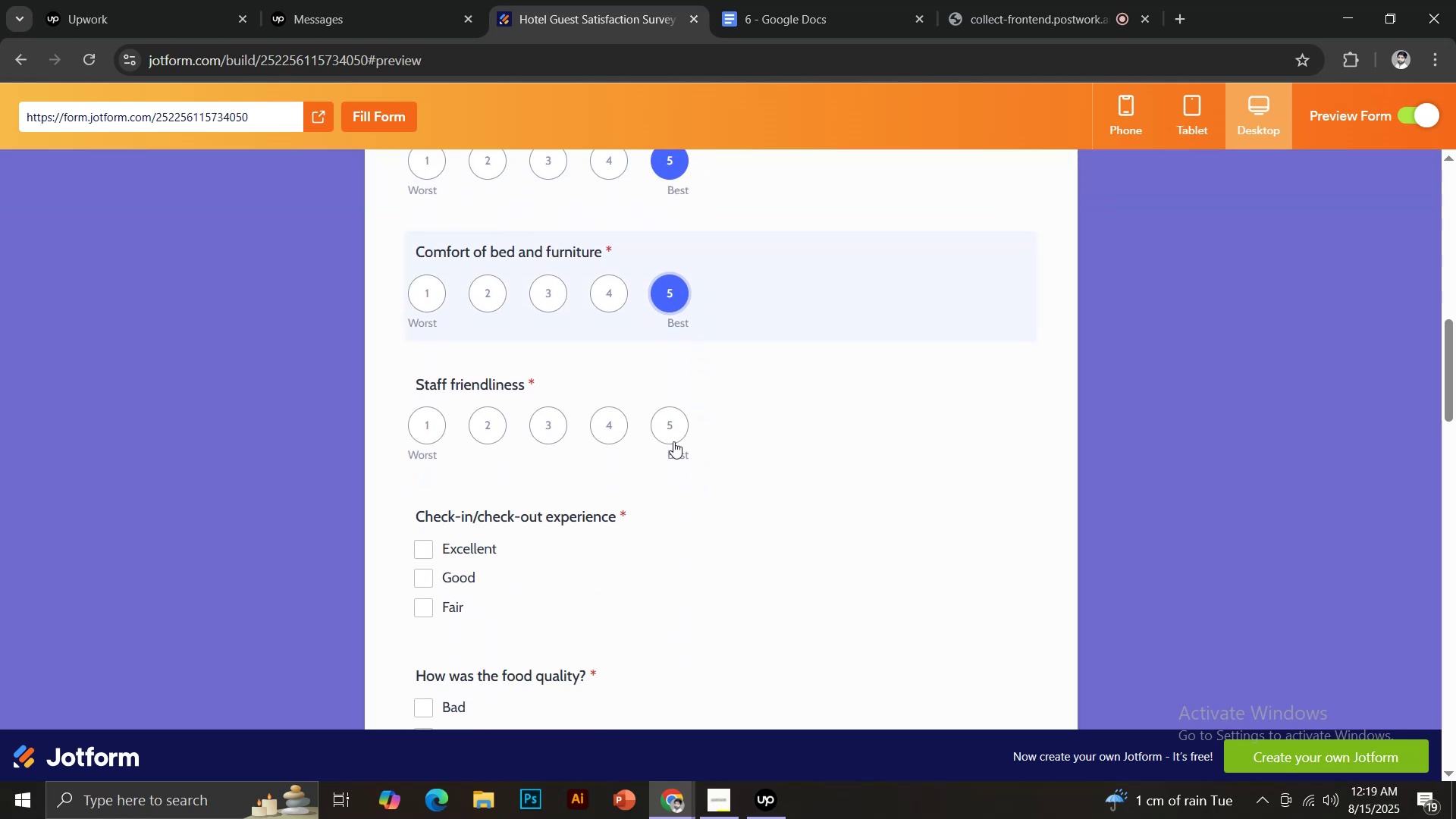 
left_click([670, 437])
 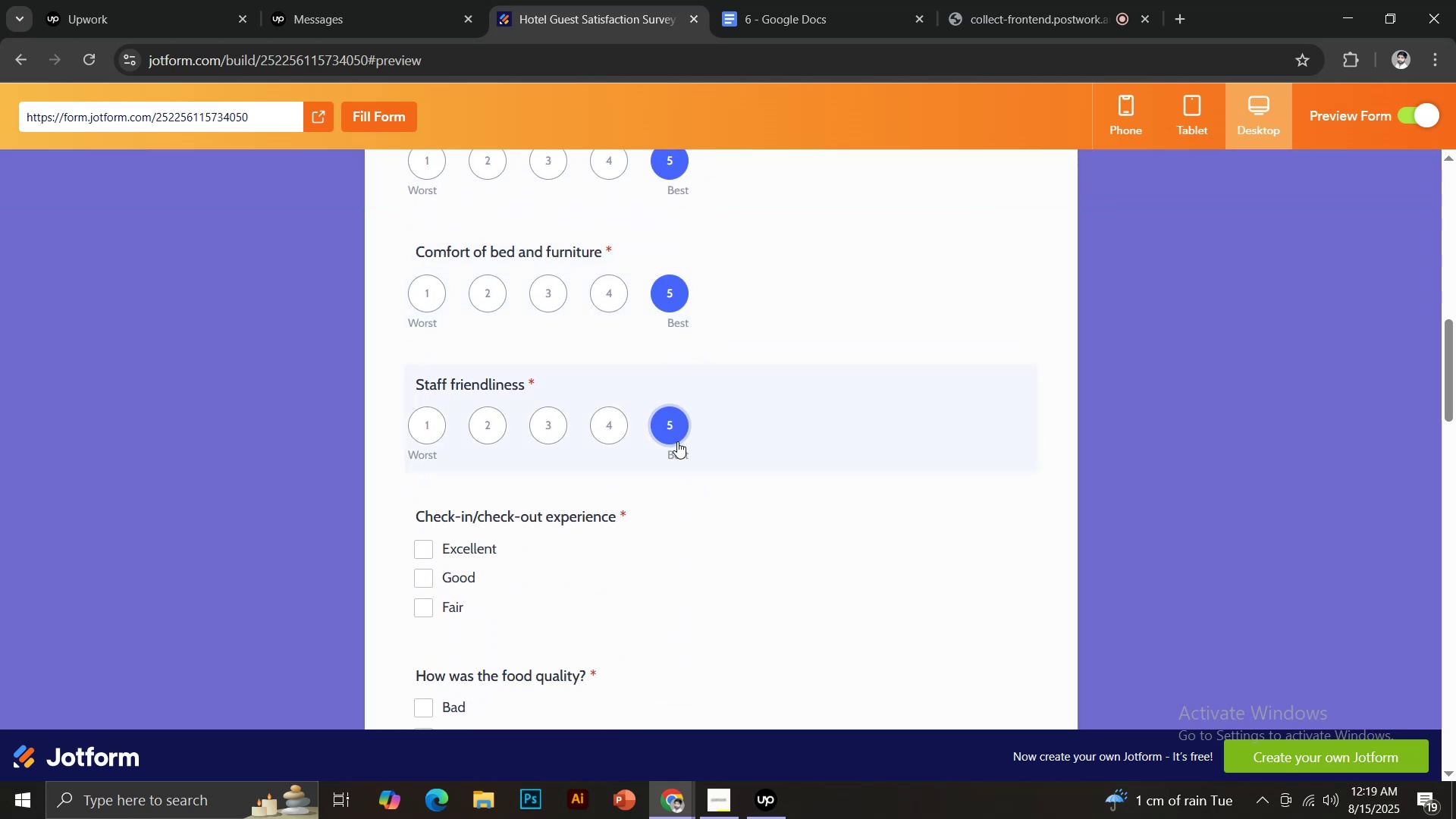 
scroll: coordinate [679, 442], scroll_direction: down, amount: 2.0
 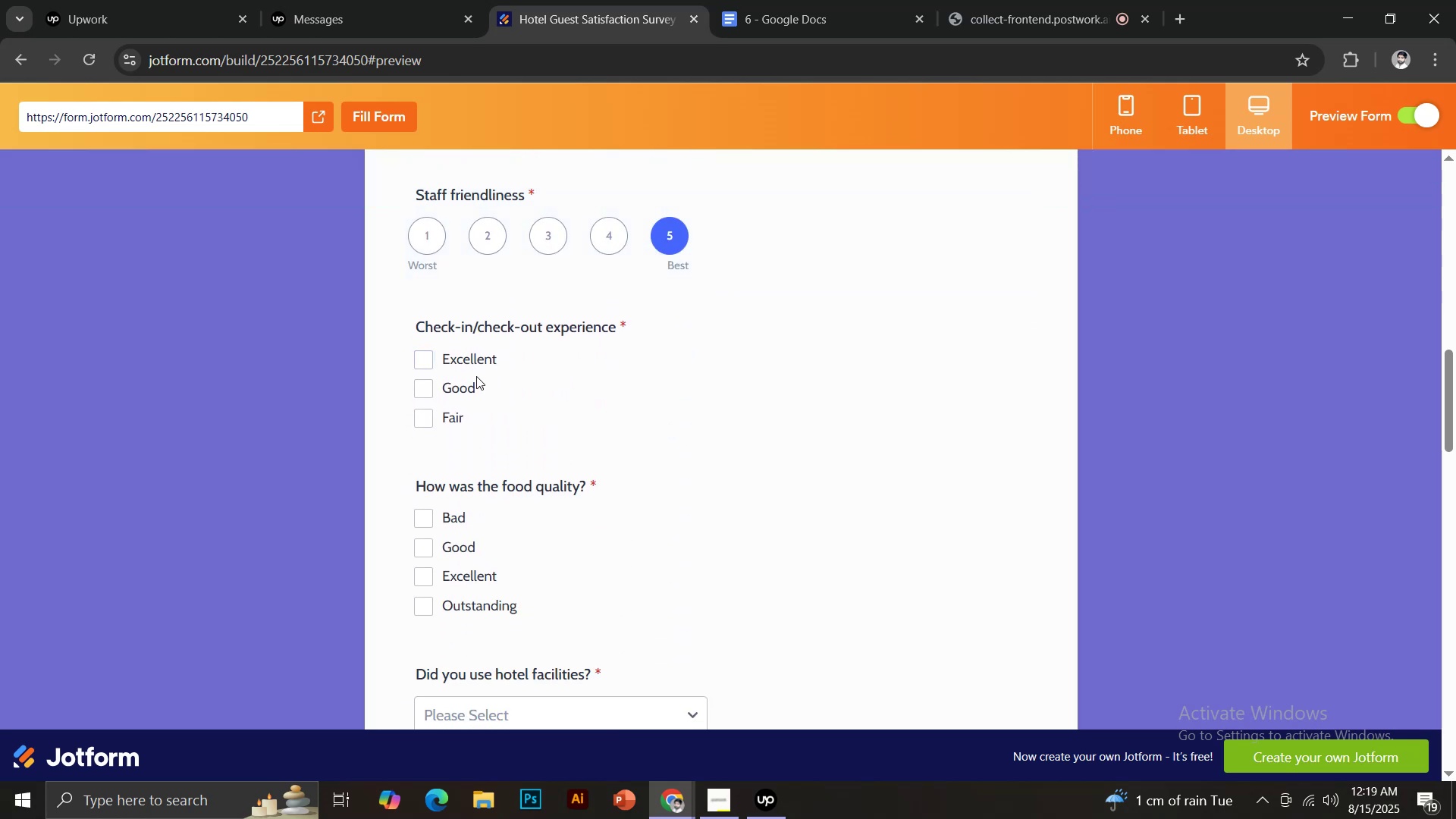 
left_click([422, 358])
 